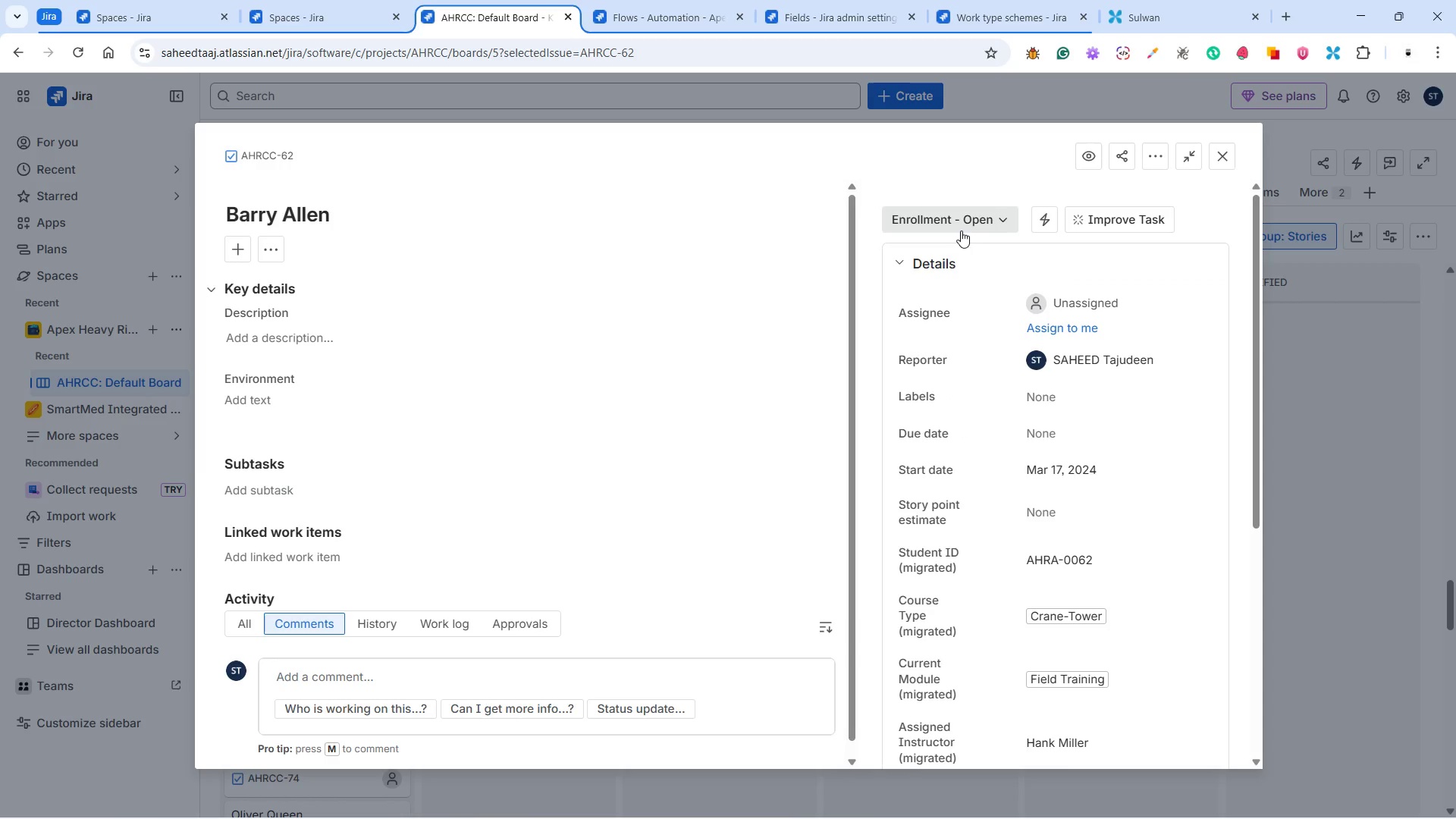 
left_click([962, 221])
 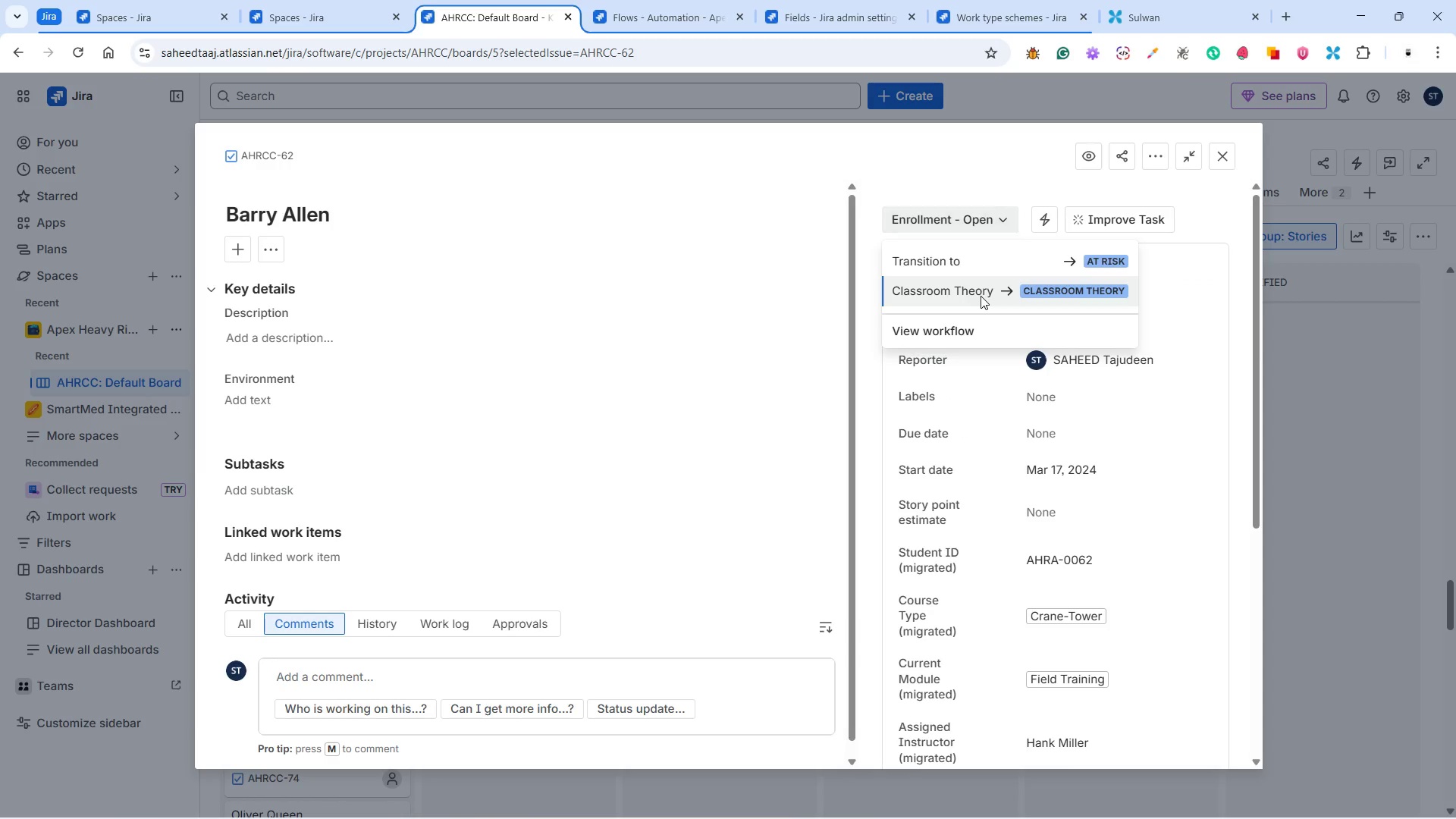 
left_click([980, 293])
 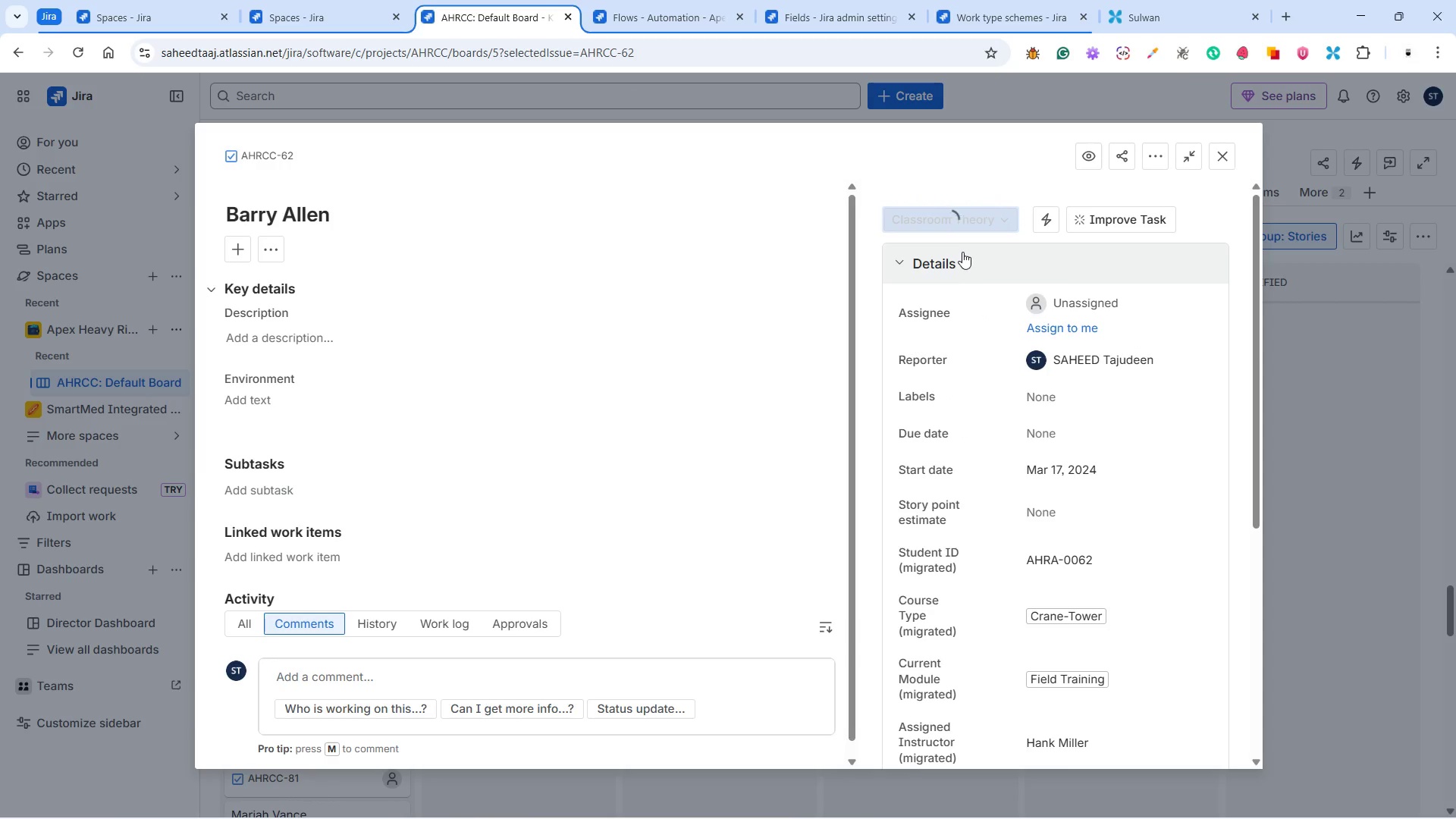 
left_click([966, 218])
 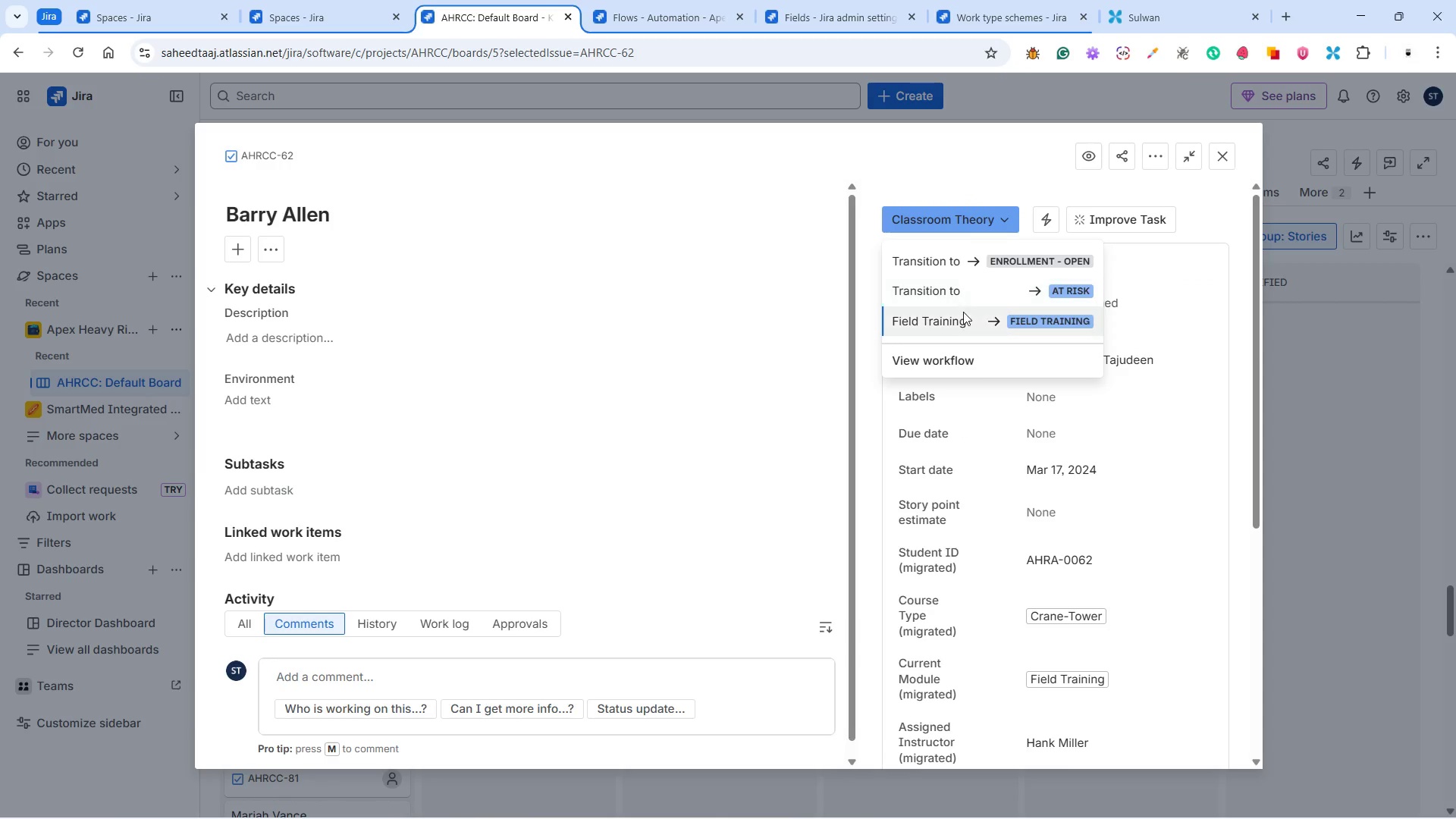 
left_click([963, 310])
 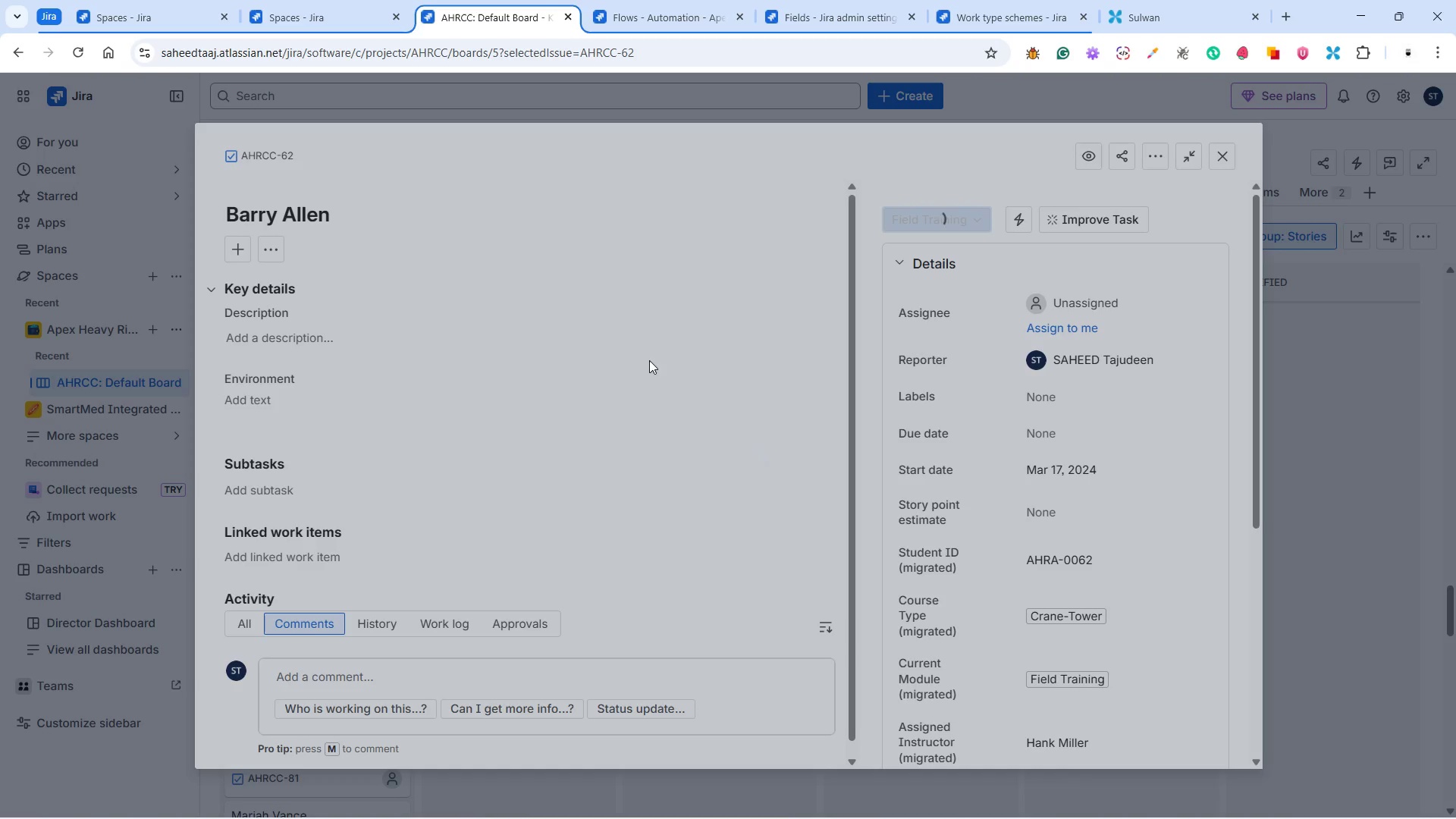 
wait(6.24)
 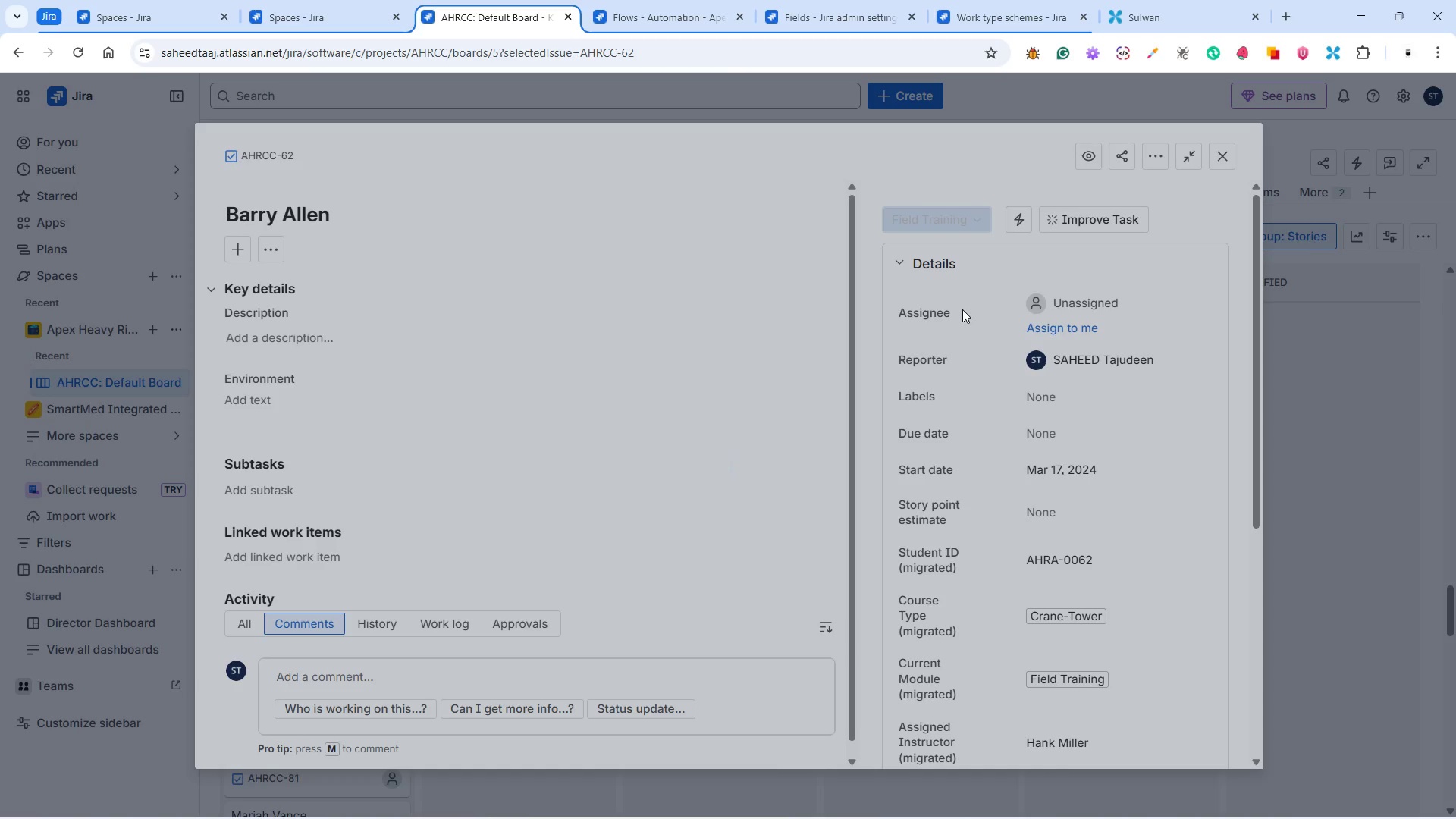 
left_click([573, 396])
 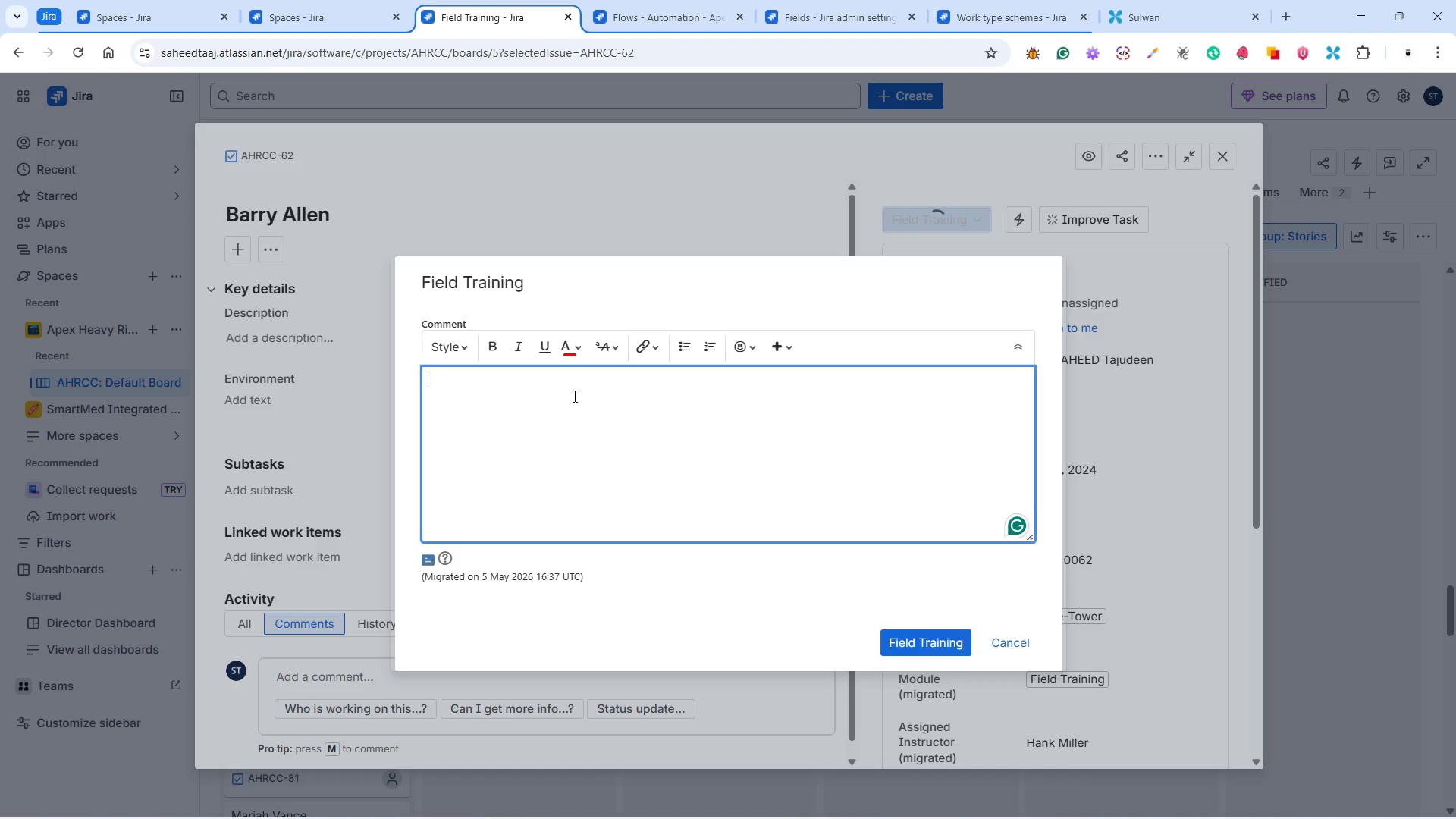 
type([Student Progress)
 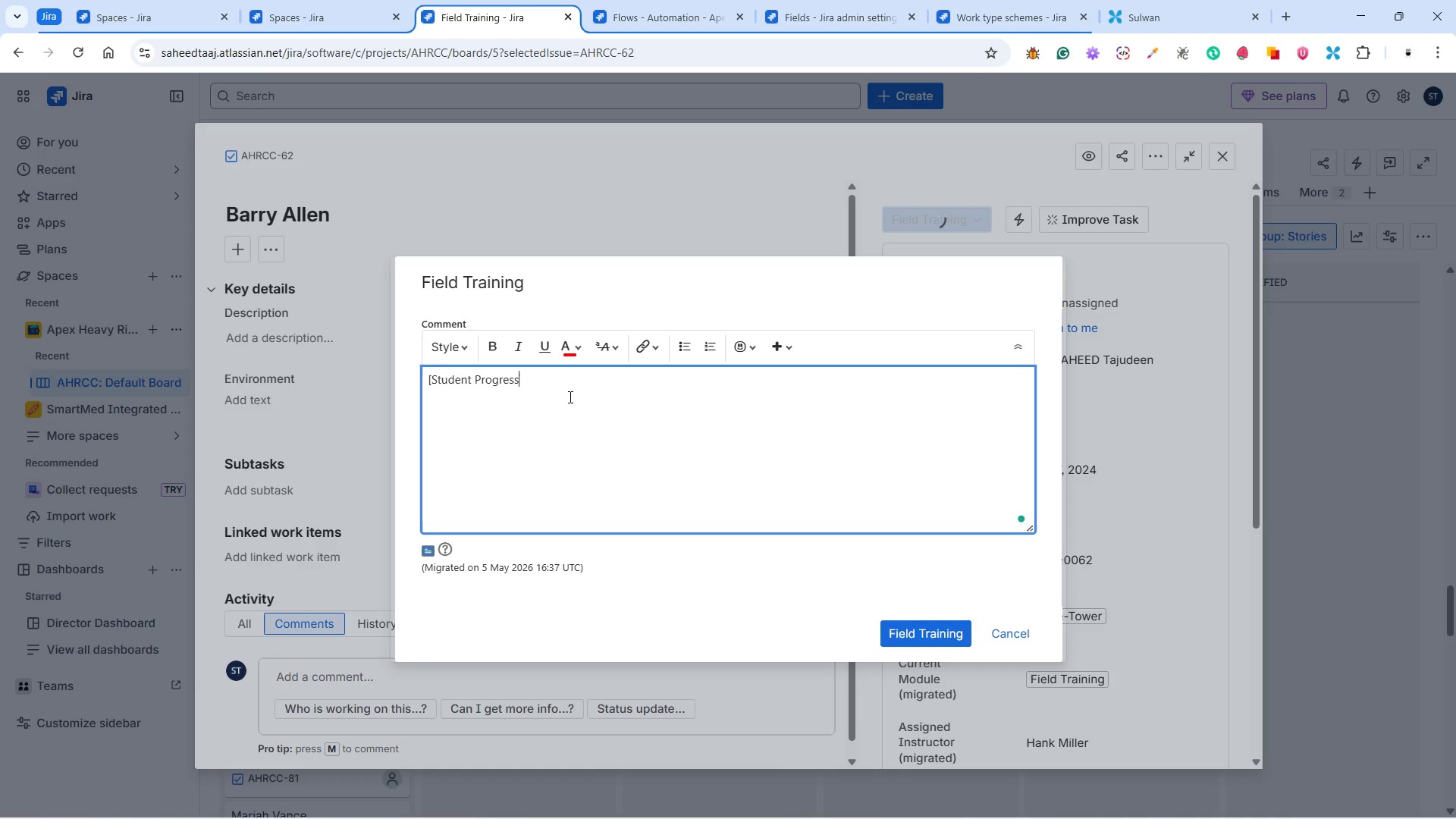 
key(BracketRight)
 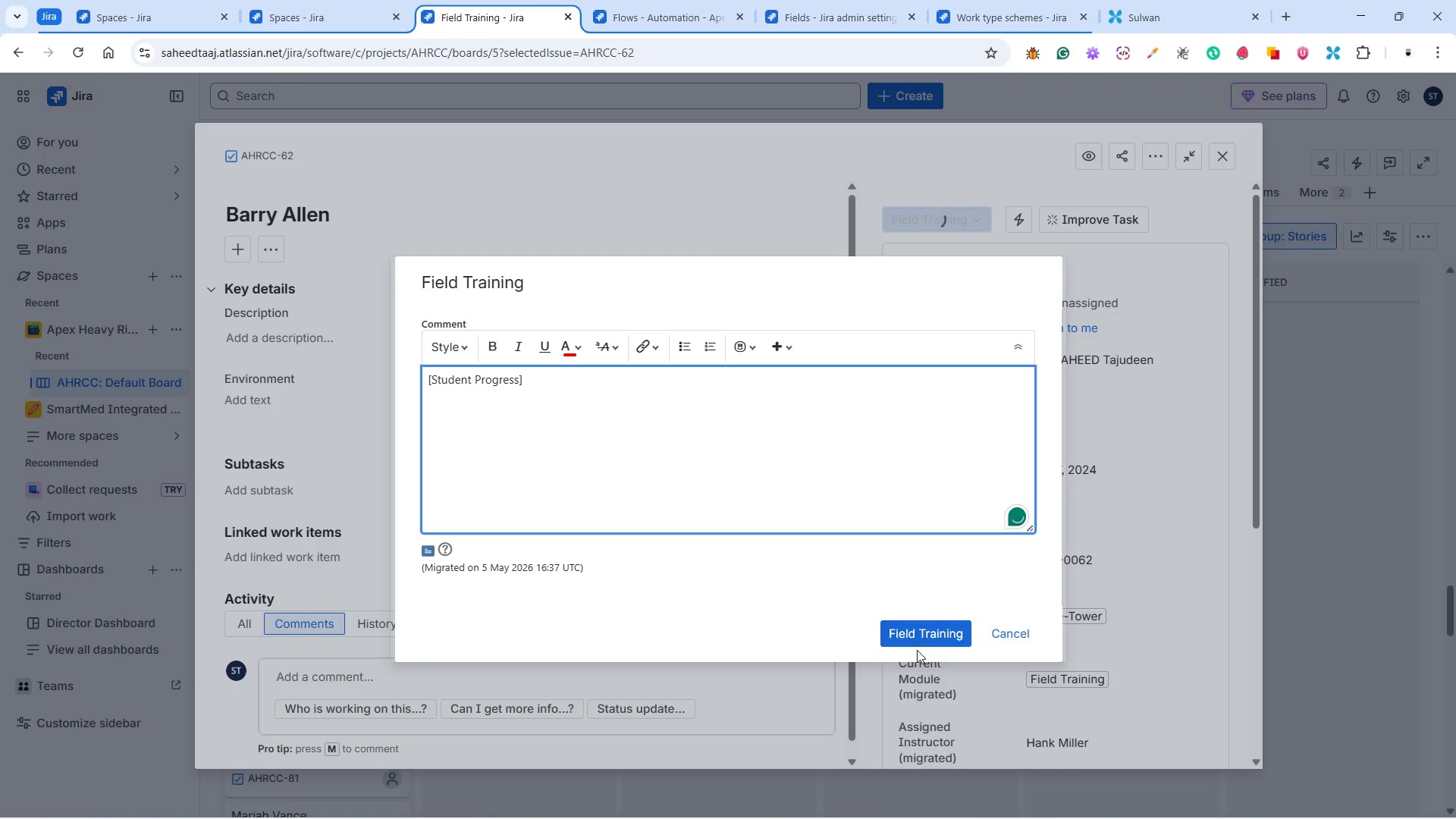 
left_click([924, 635])
 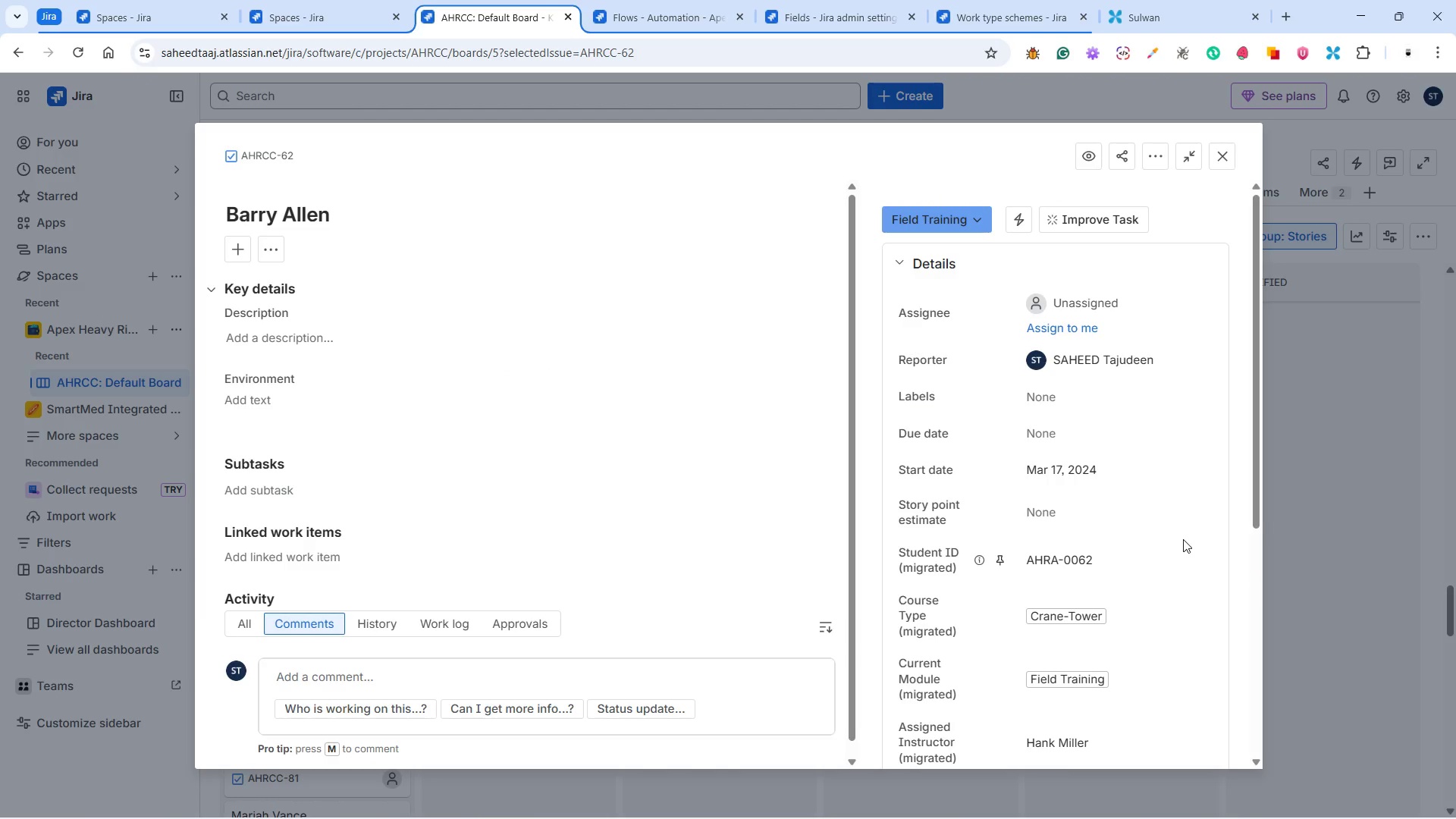 
left_click([1219, 155])
 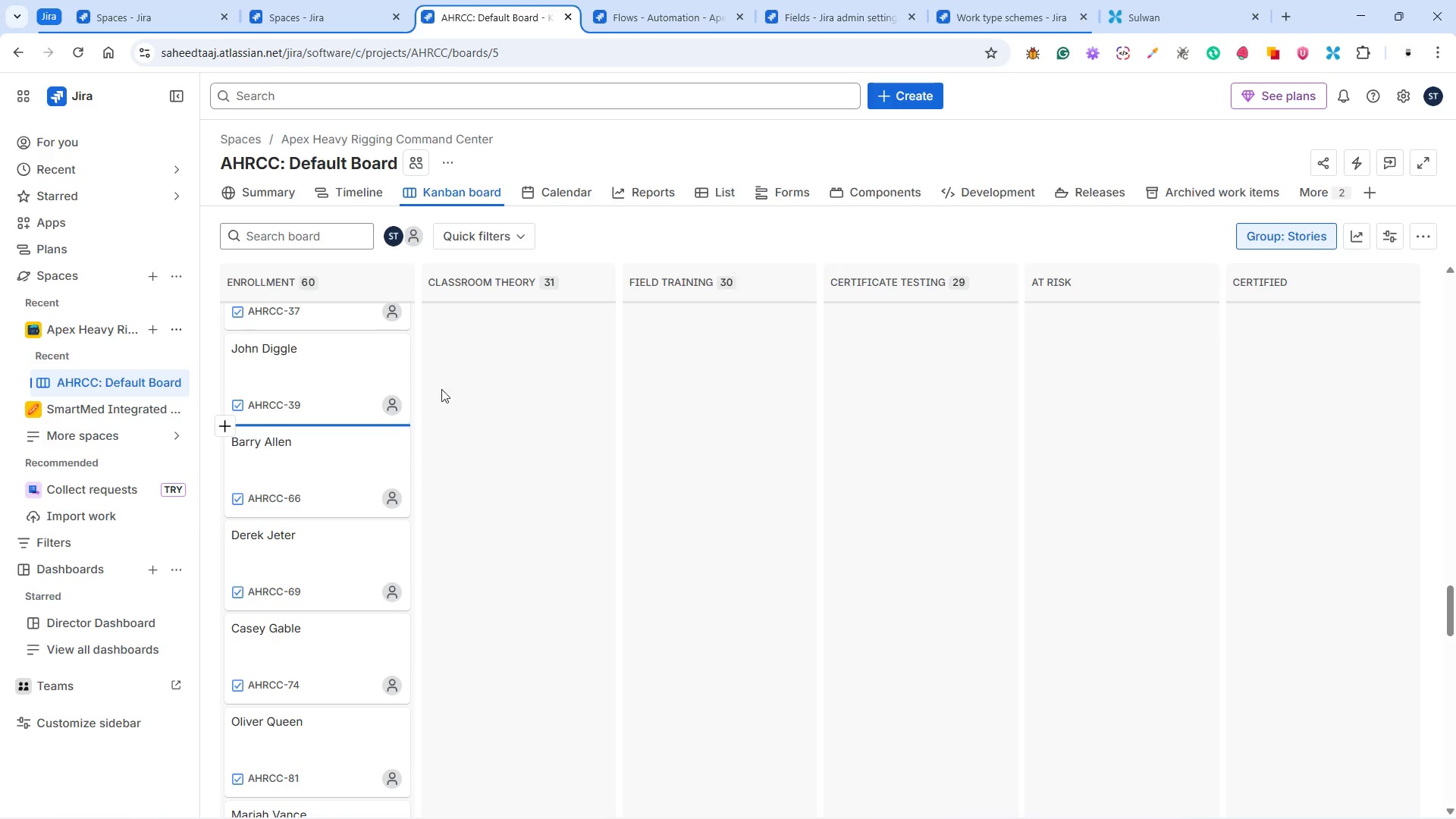 
left_click([328, 480])
 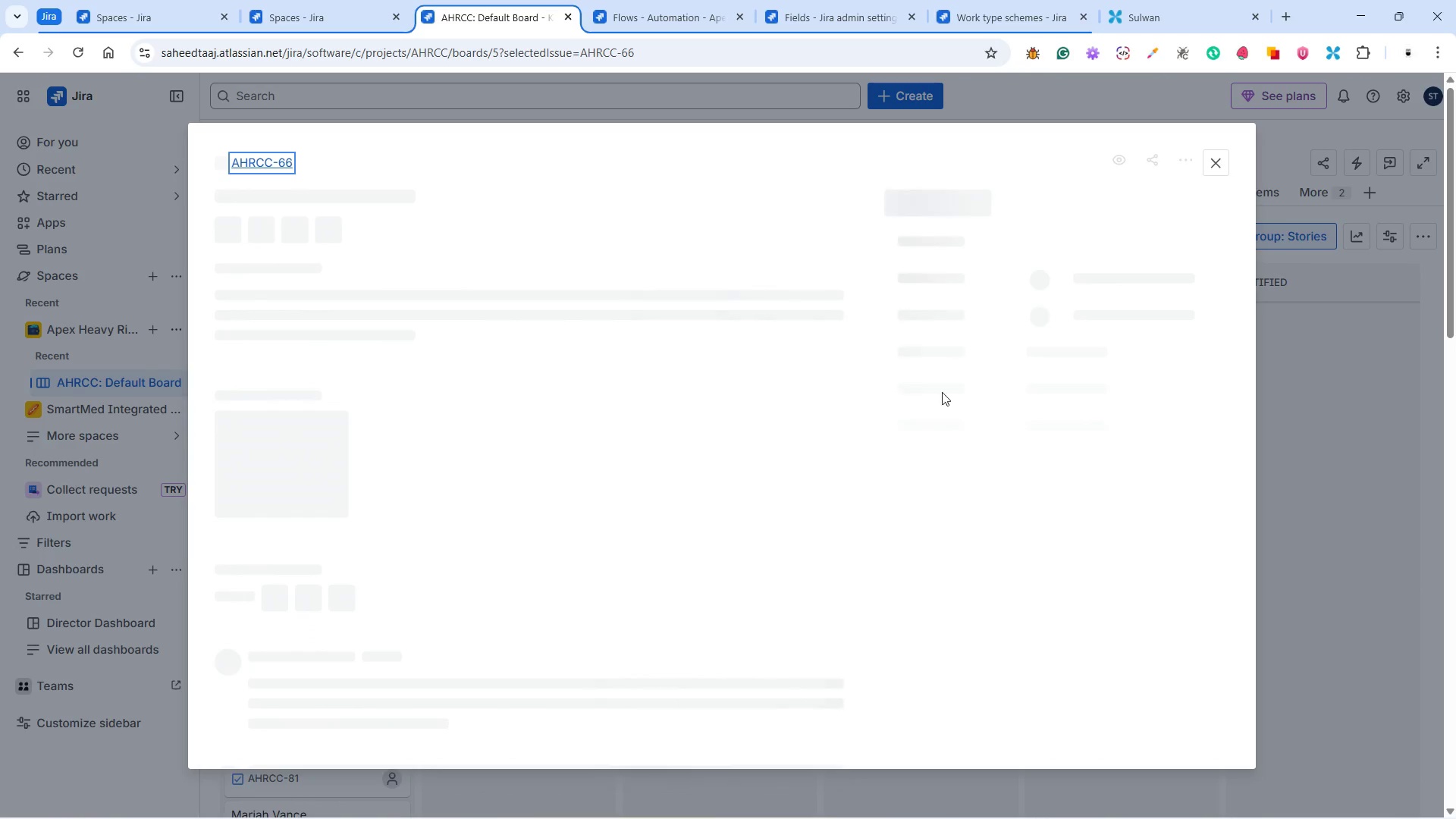 
mouse_move([1005, 343])
 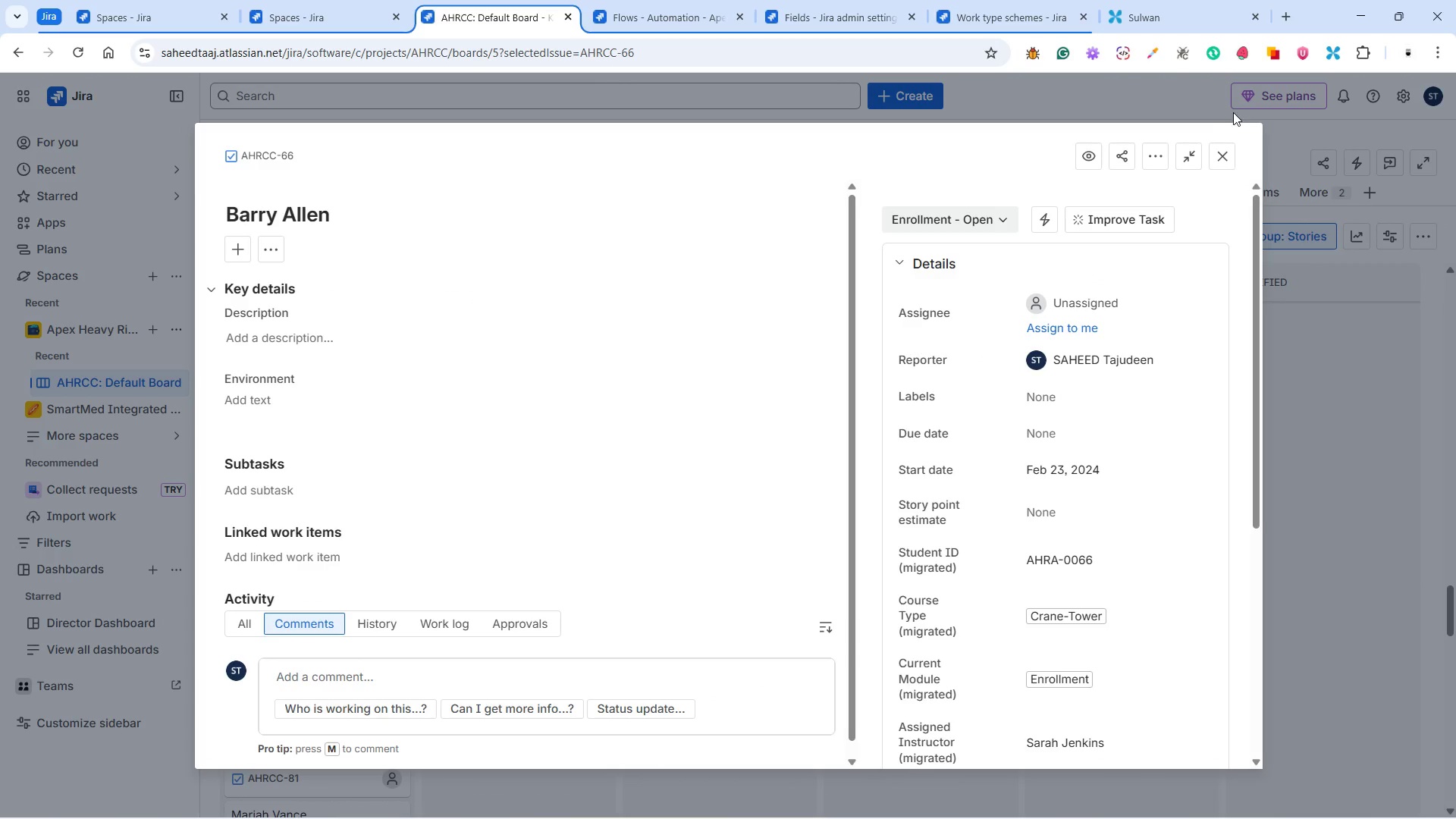 
left_click([1222, 156])
 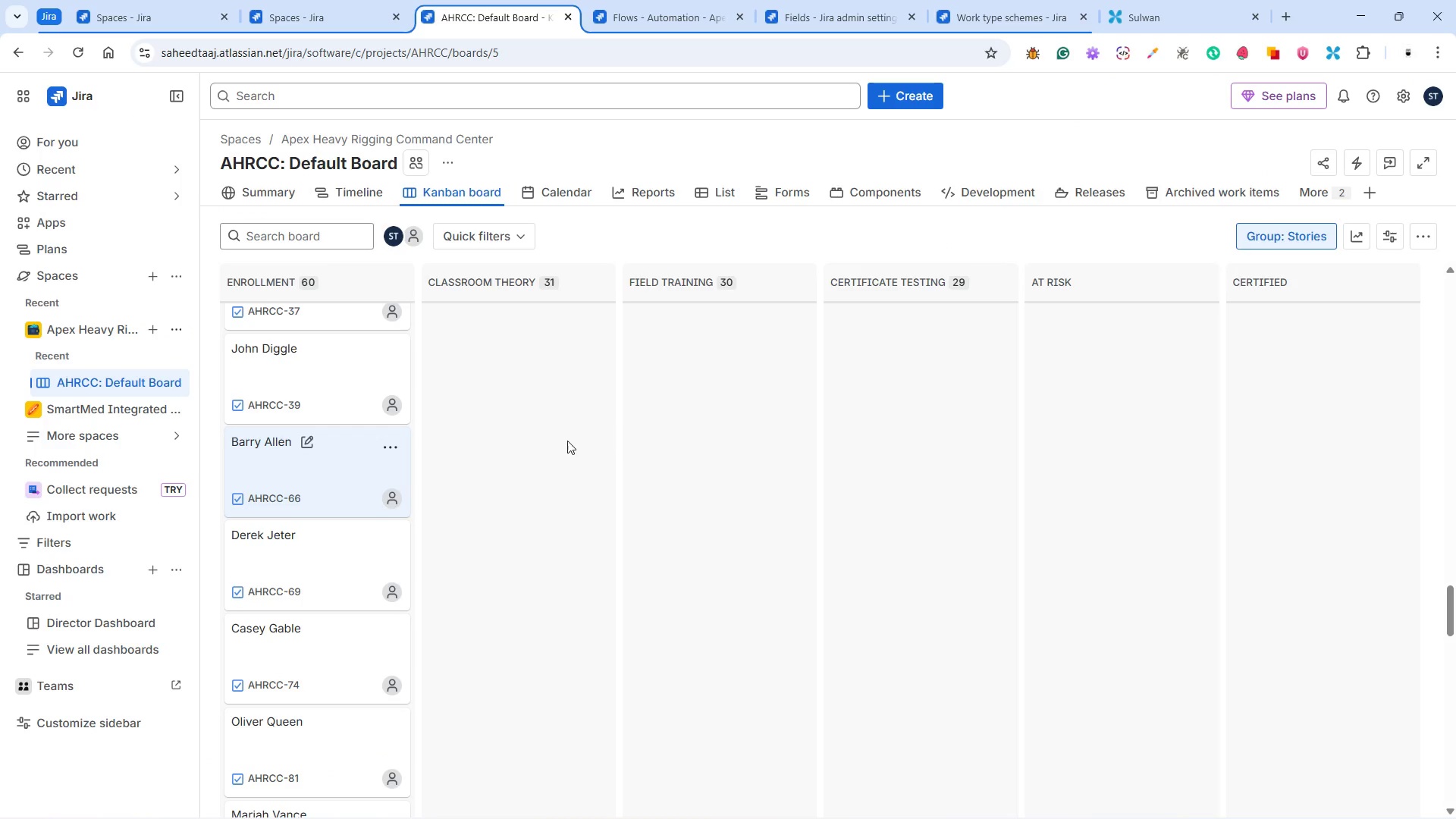 
scroll: coordinate [373, 498], scroll_direction: down, amount: 2.0
 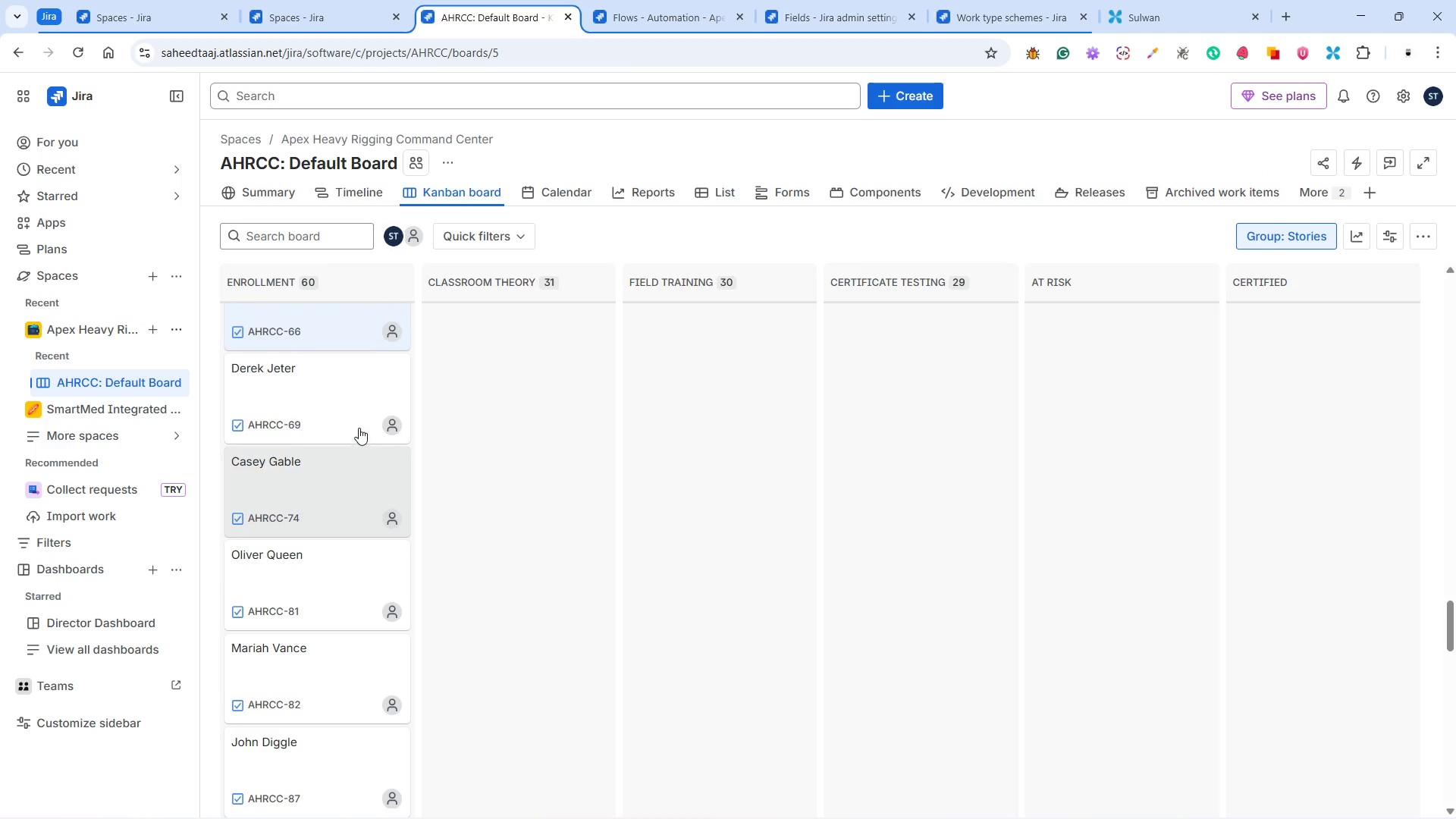 
left_click([352, 412])
 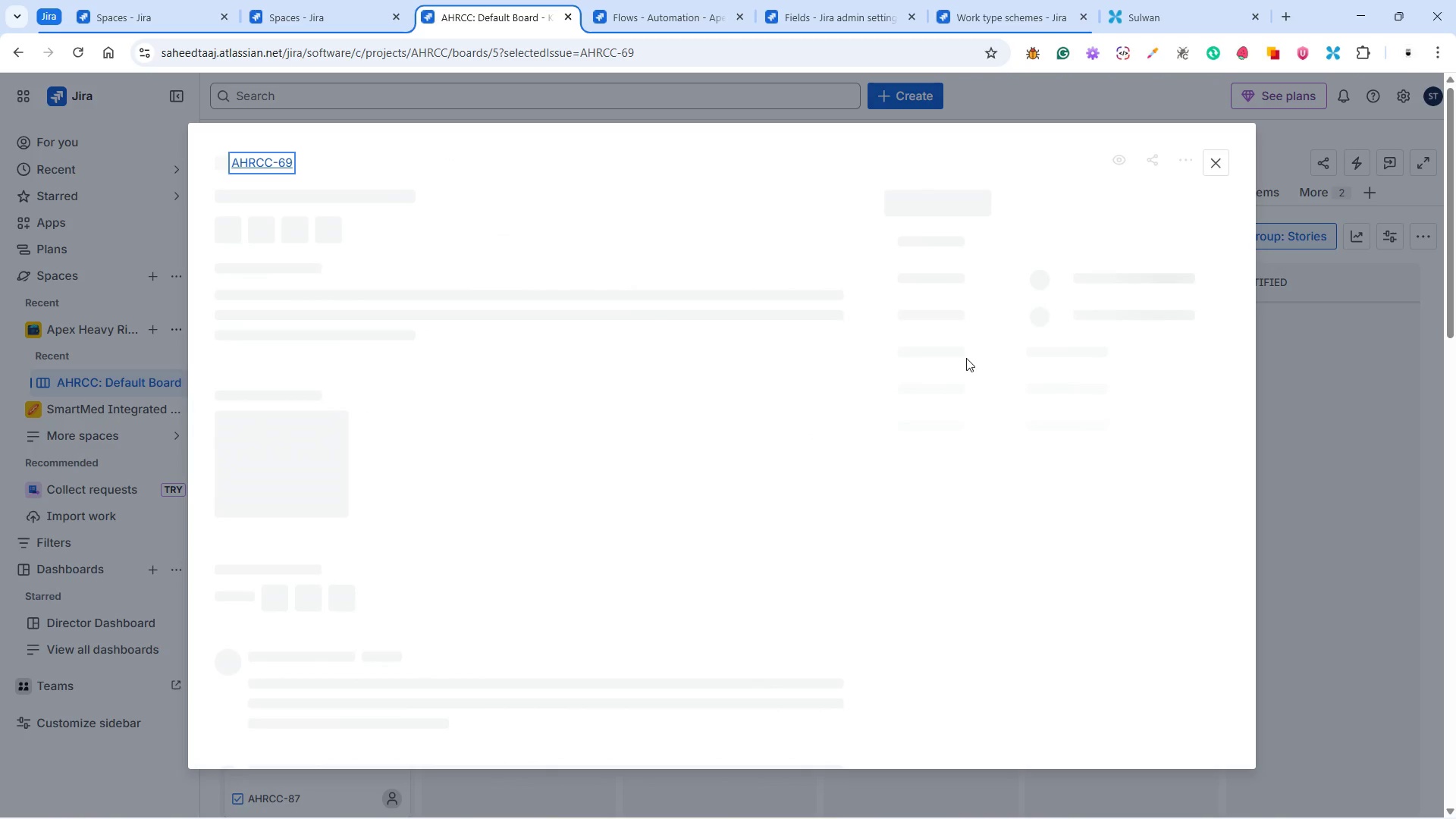 
mouse_move([984, 351])
 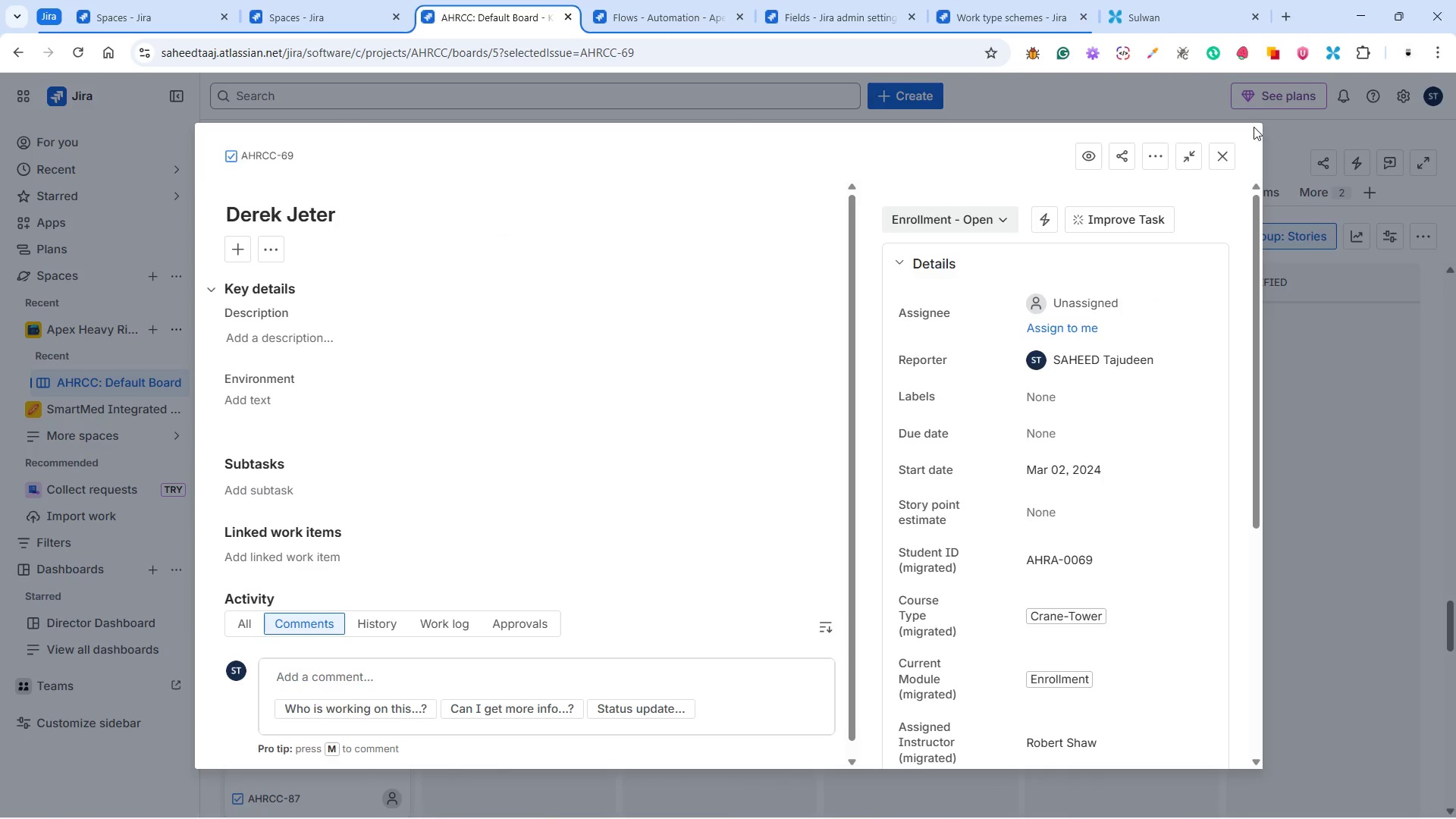 
left_click([1224, 153])
 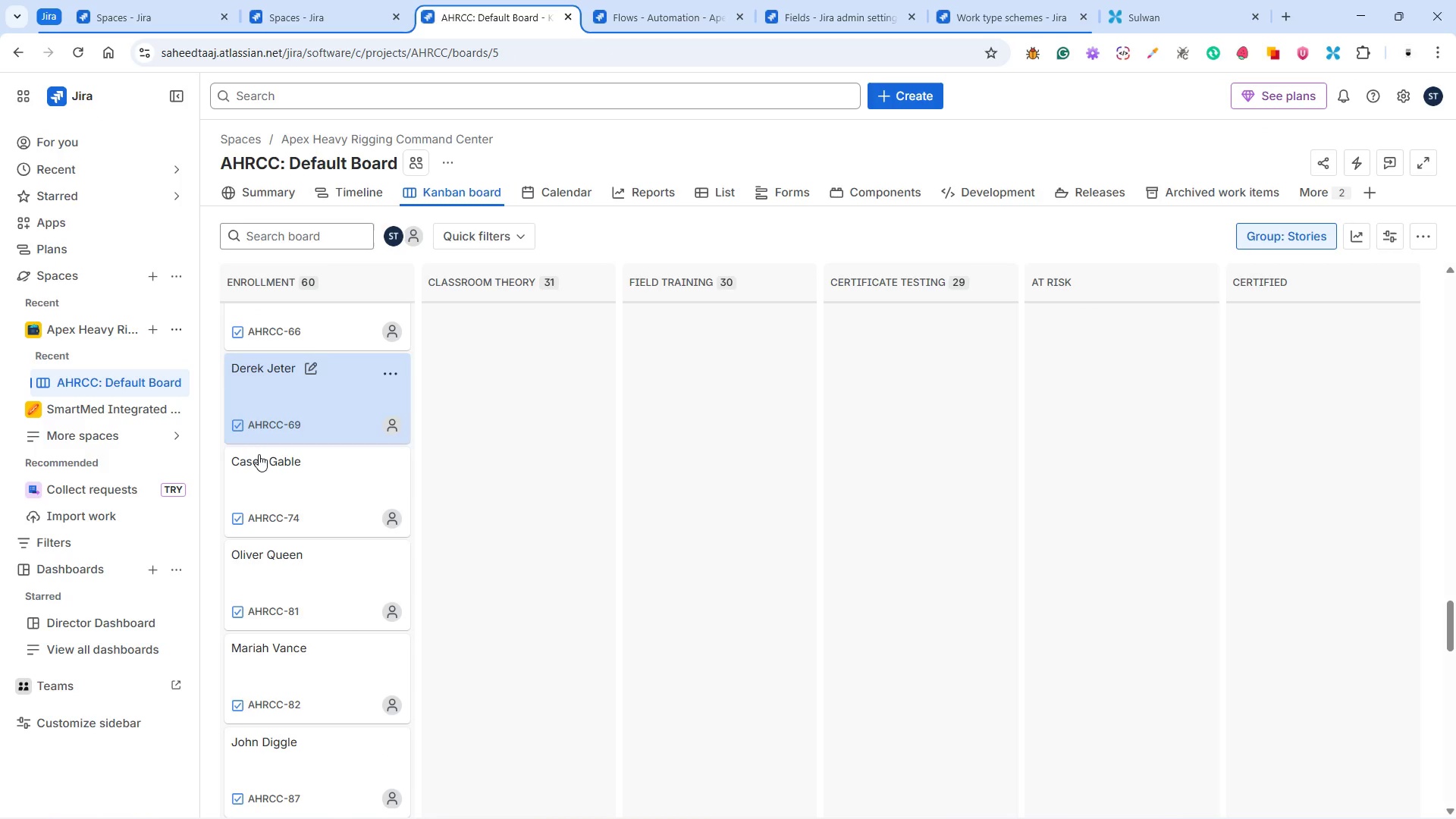 
left_click([296, 489])
 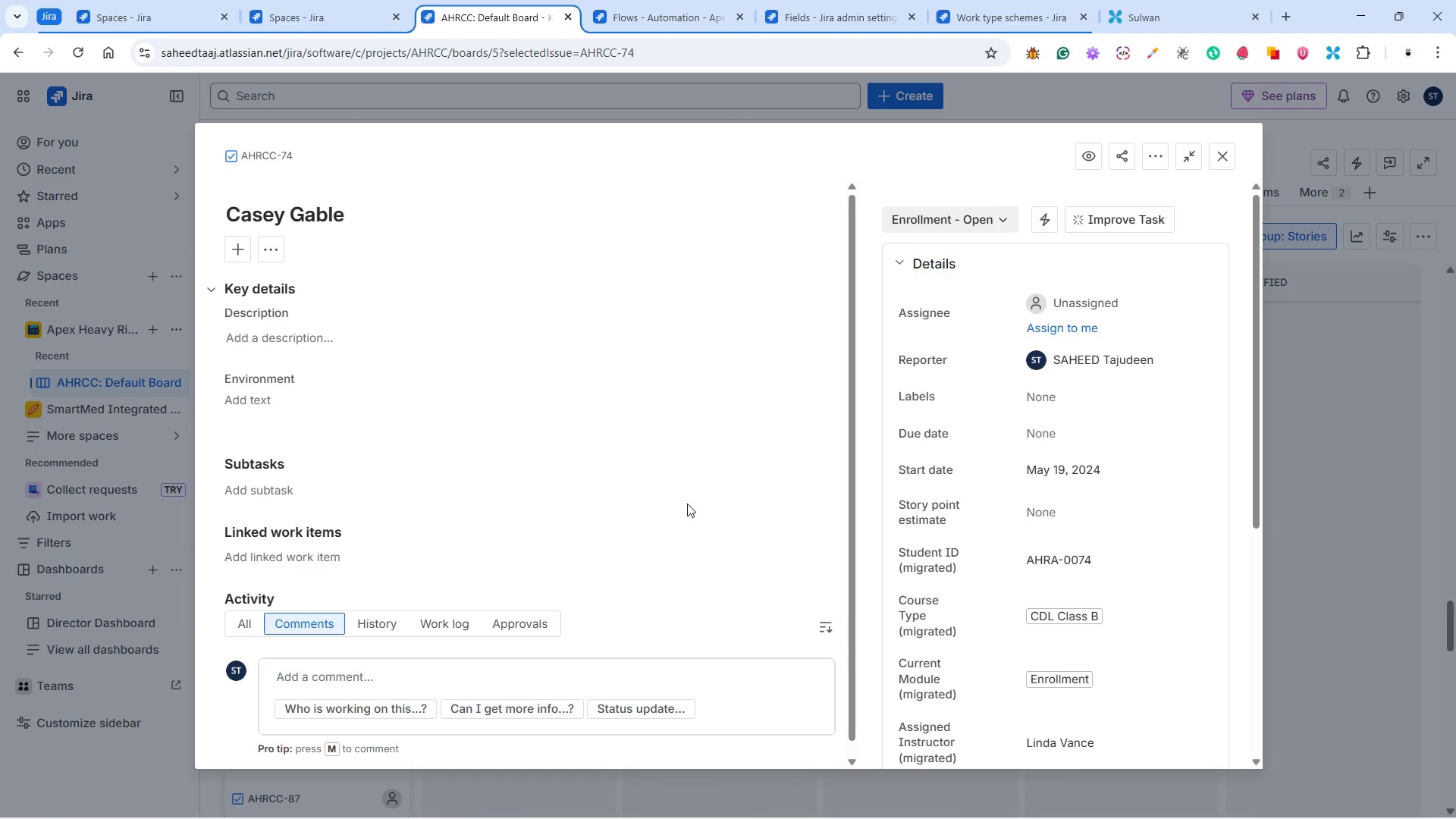 
wait(14.56)
 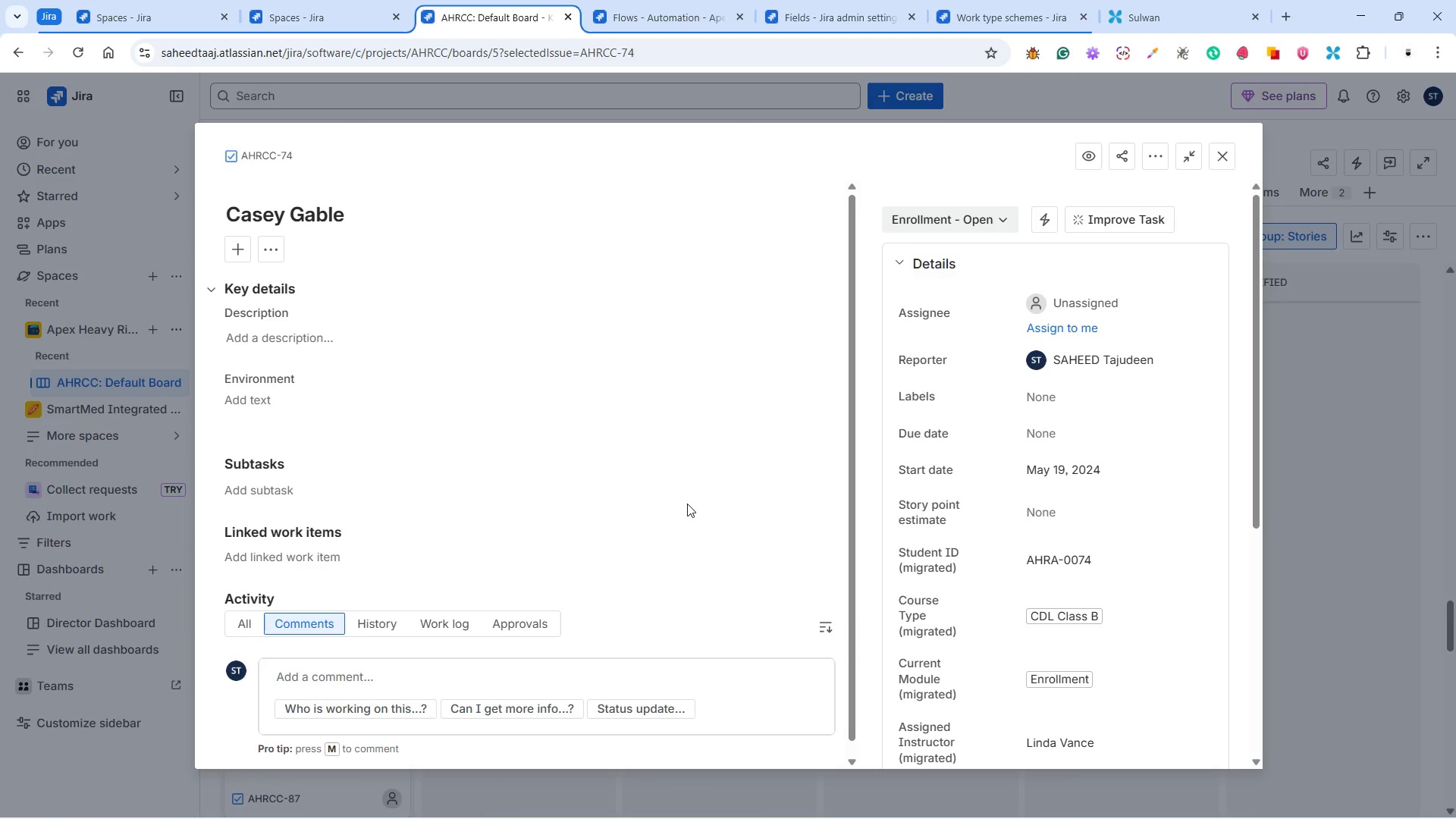 
left_click([1223, 150])
 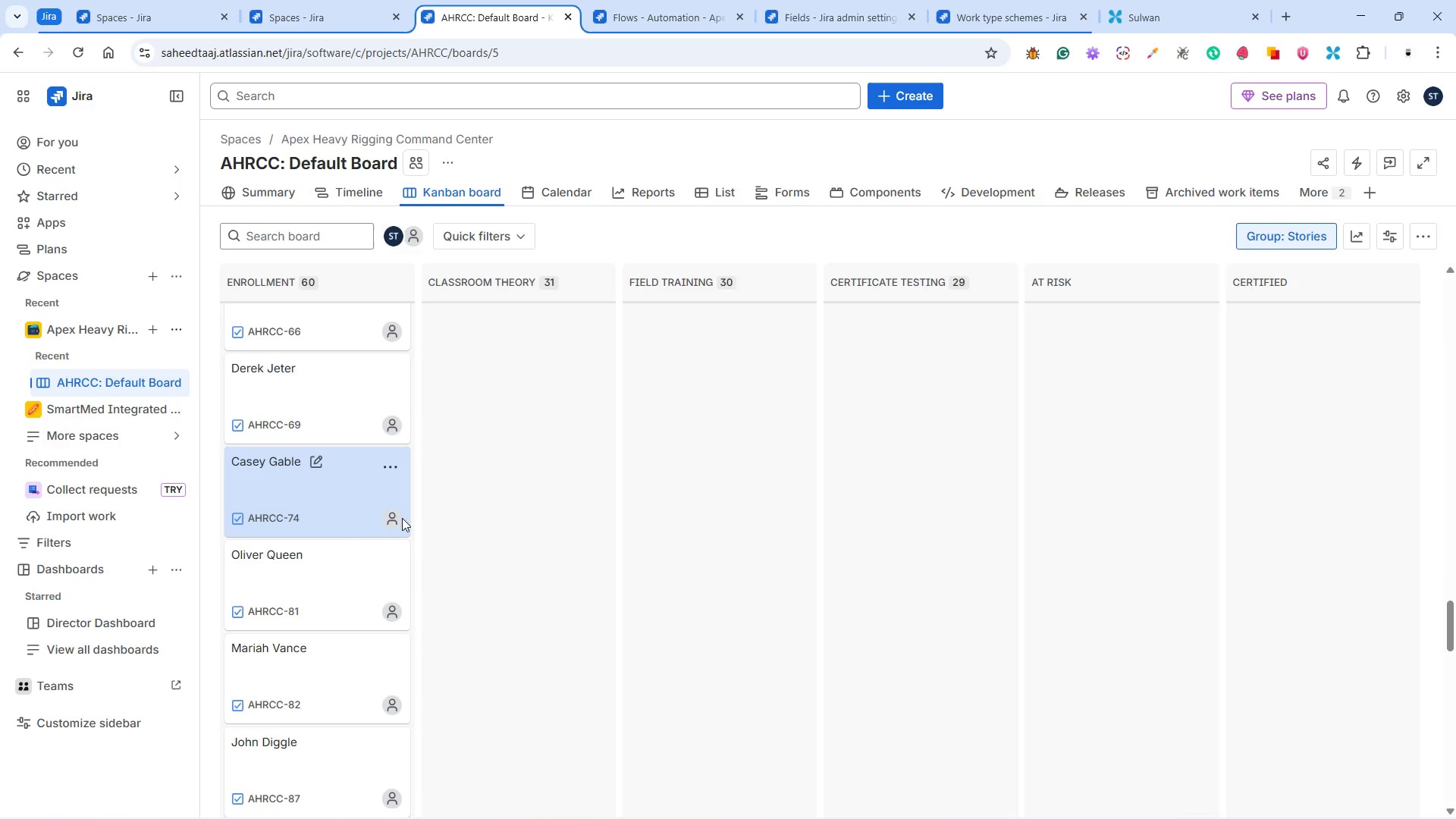 
mouse_move([356, 554])
 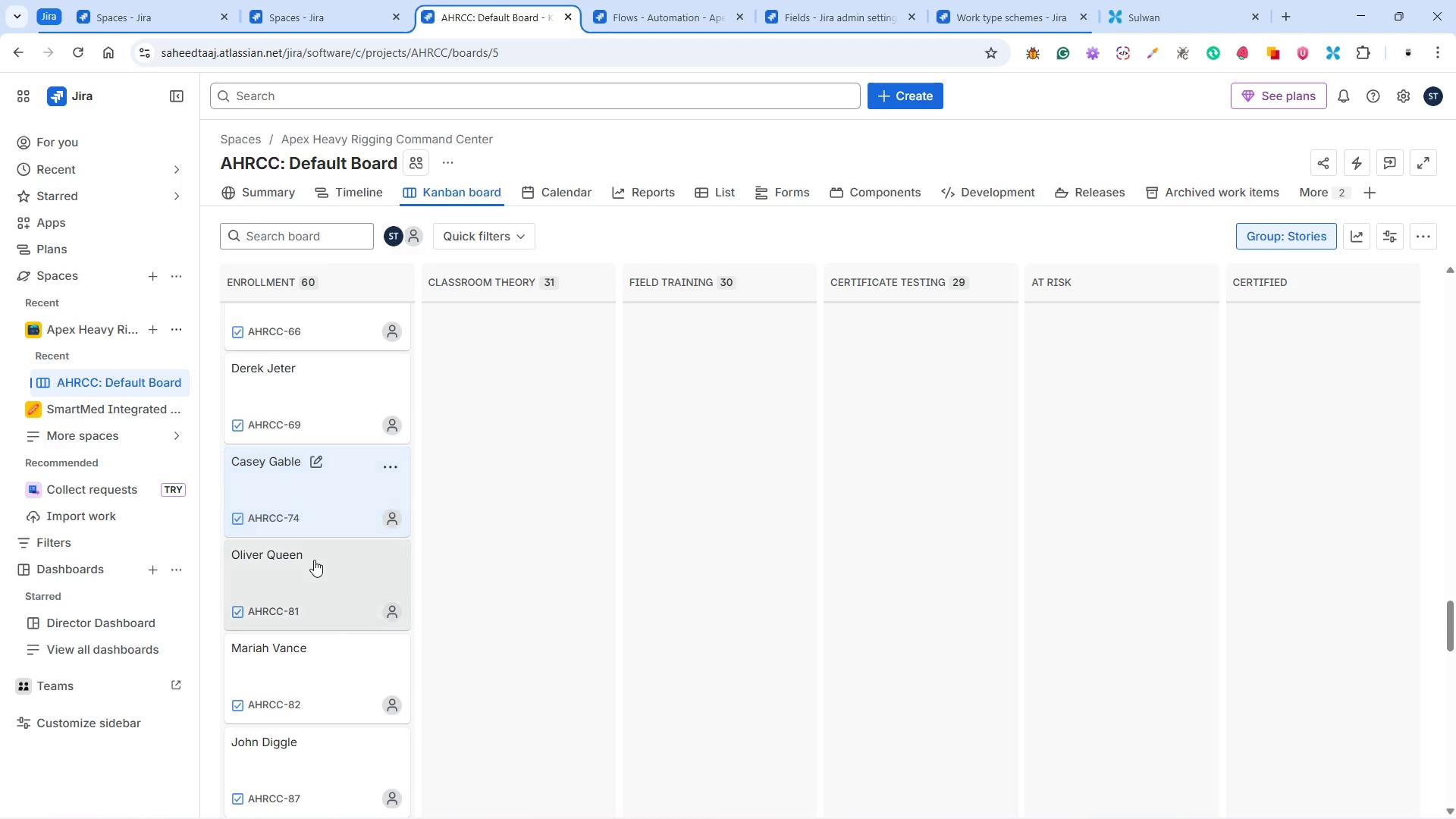 
left_click([314, 560])
 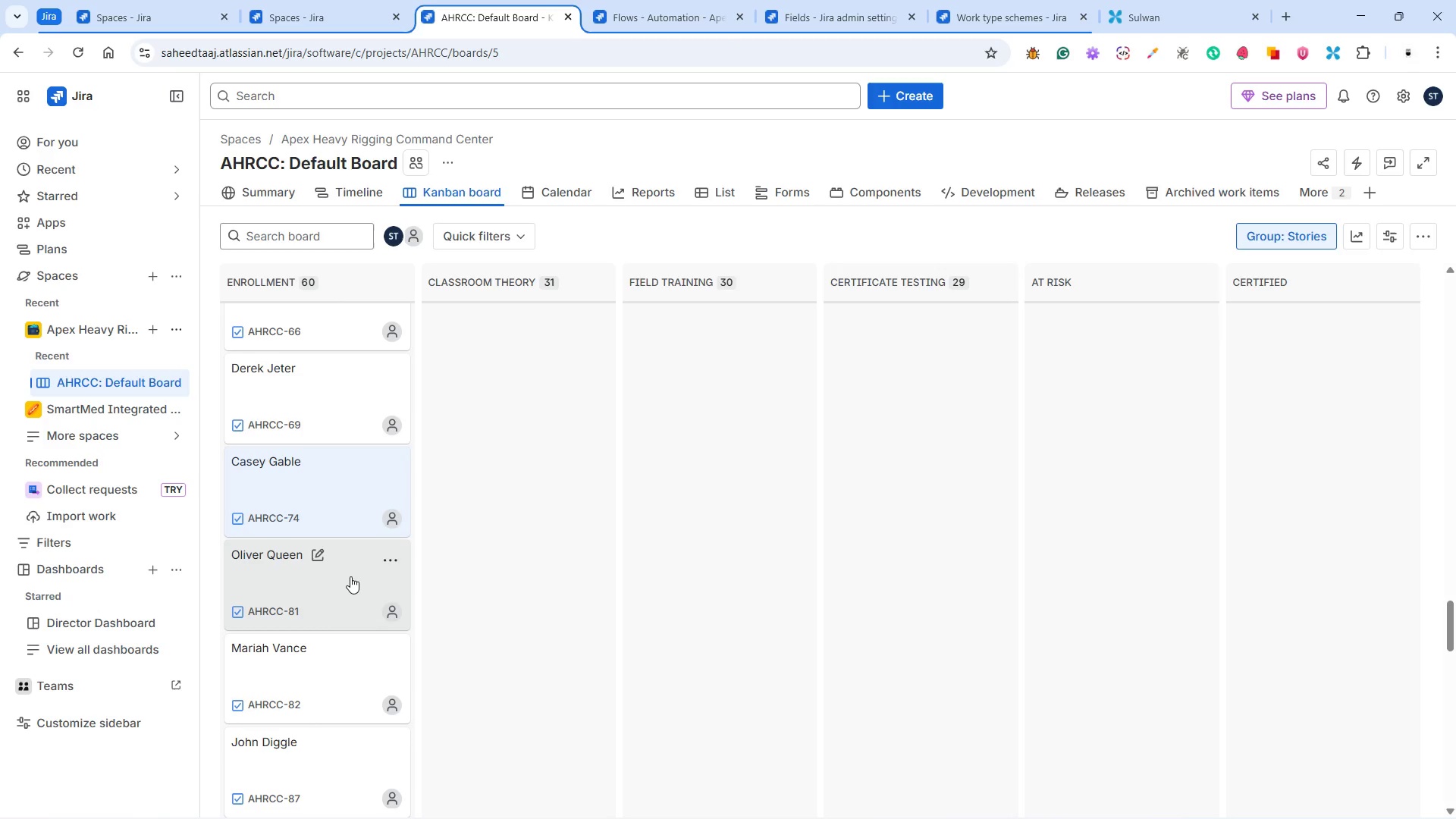 
left_click([366, 475])
 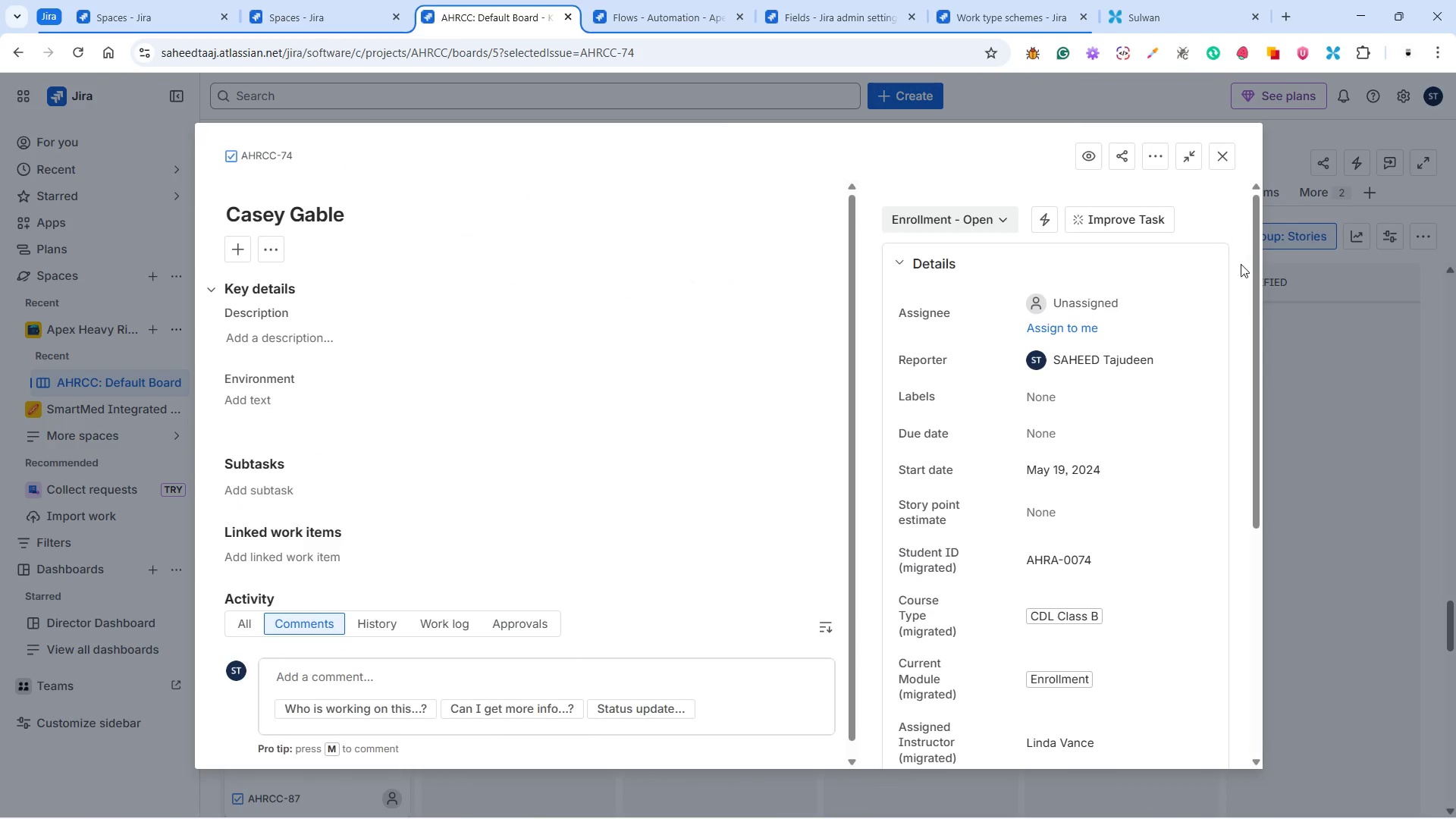 
left_click([1230, 160])
 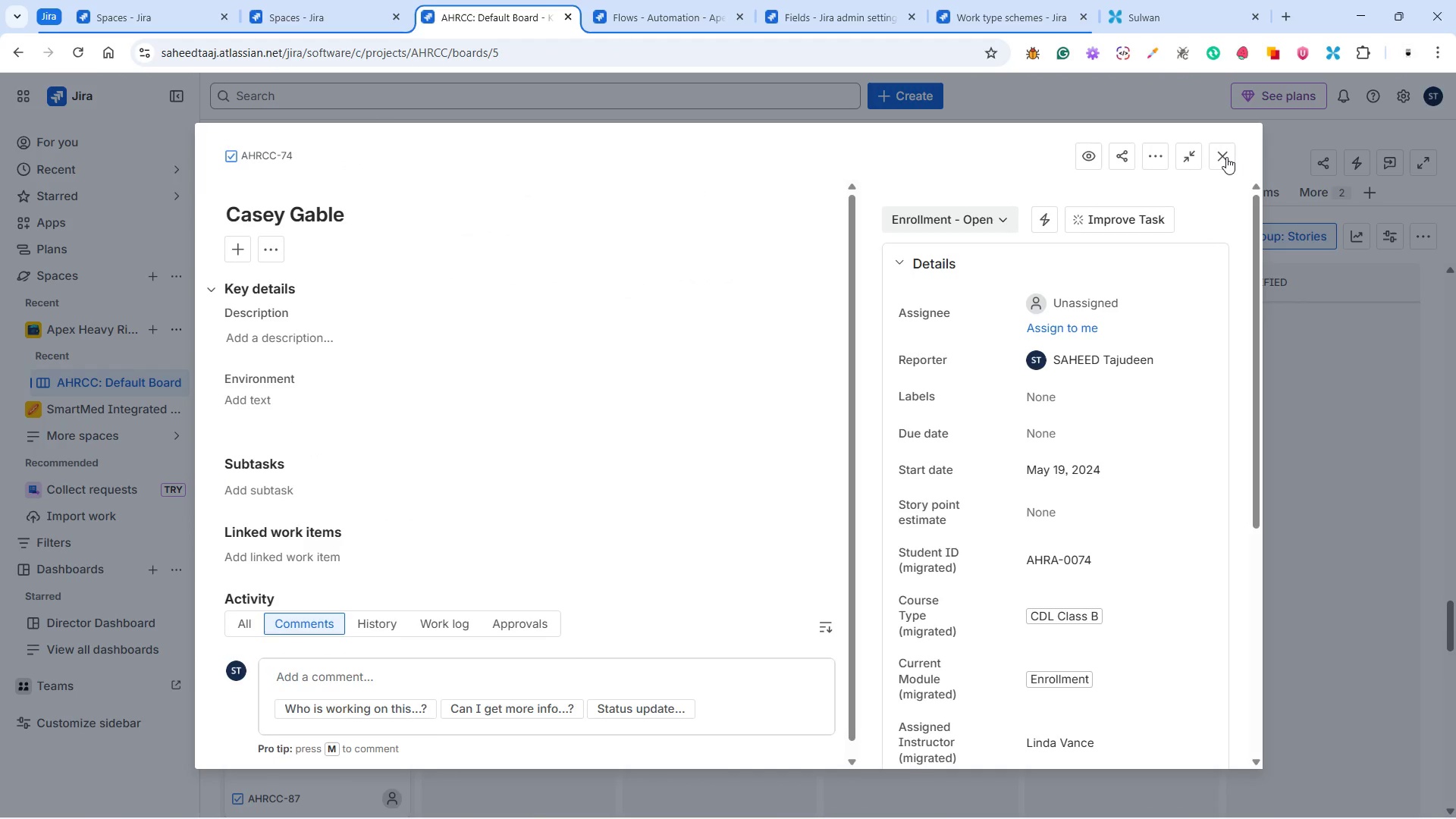 
left_click([1226, 157])
 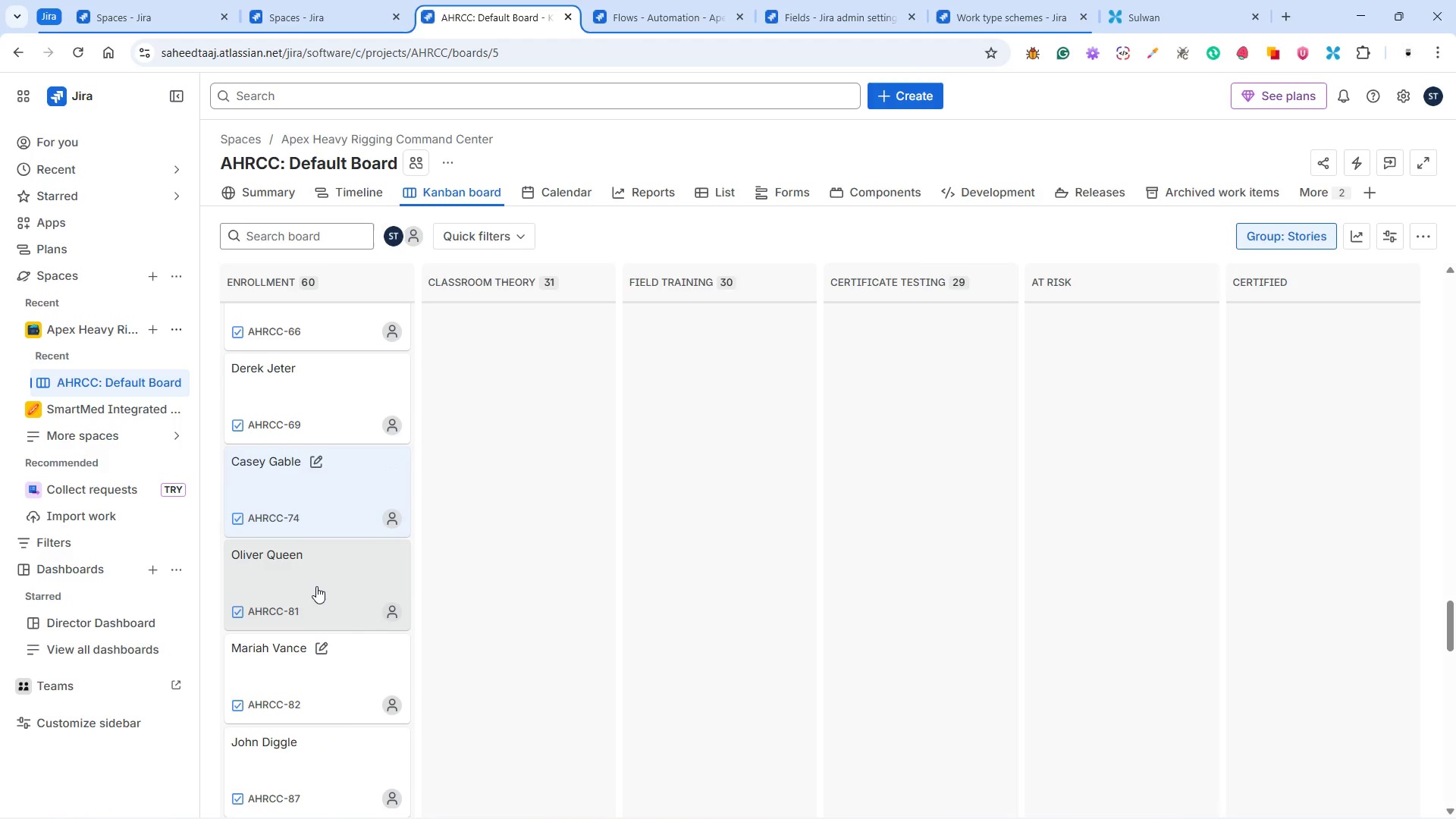 
left_click([318, 585])
 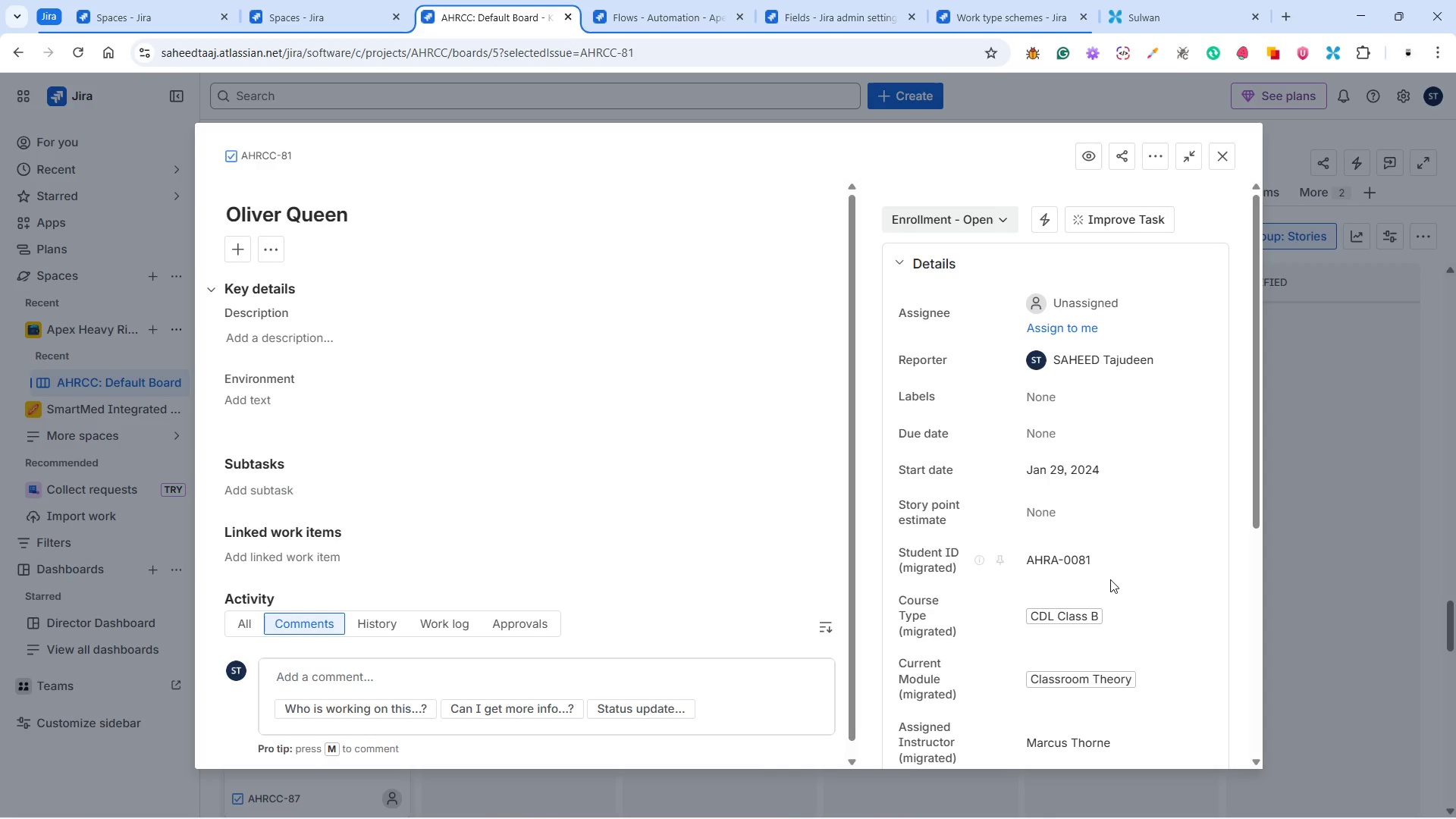 
left_click([973, 221])
 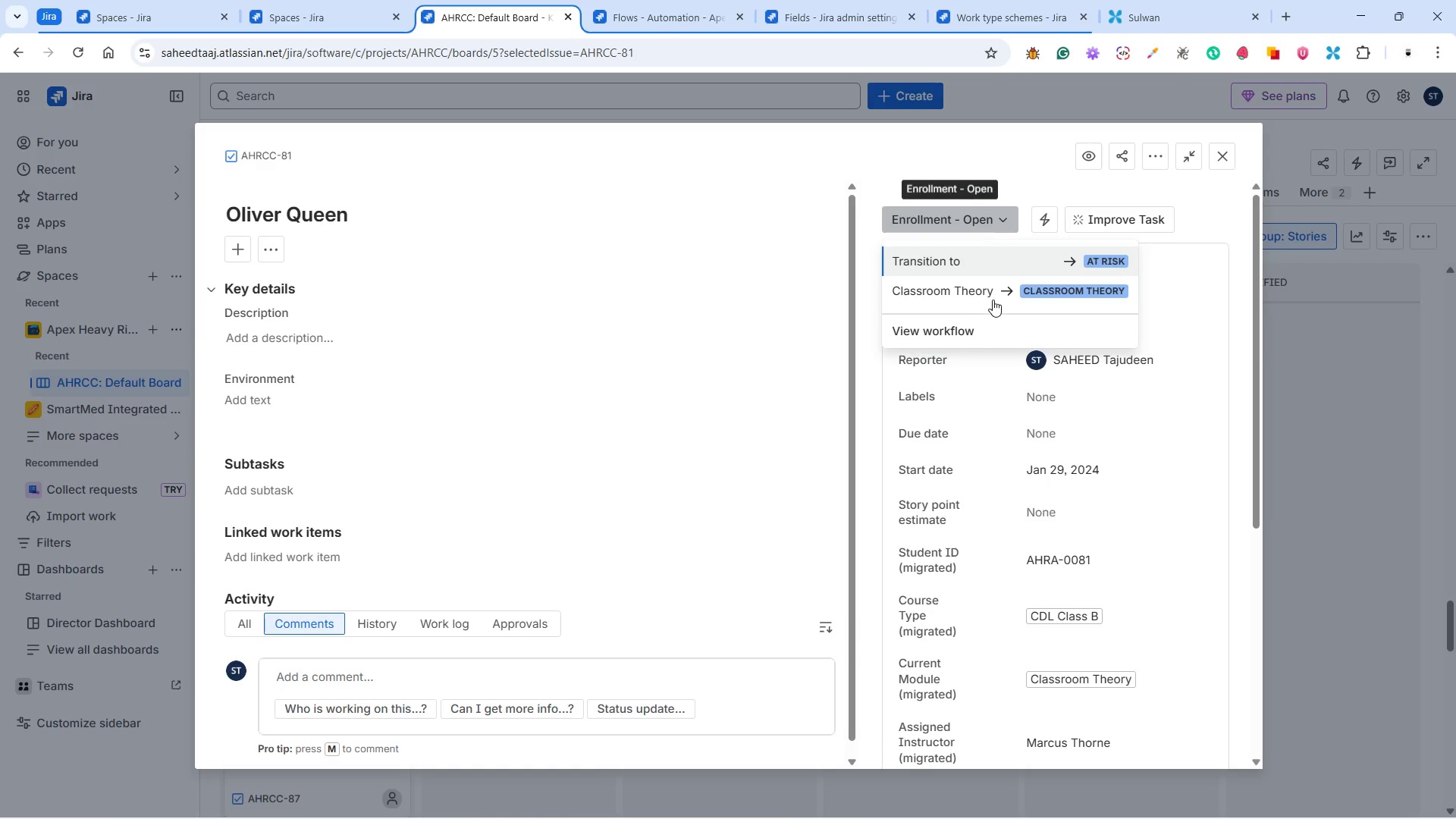 
left_click([990, 285])
 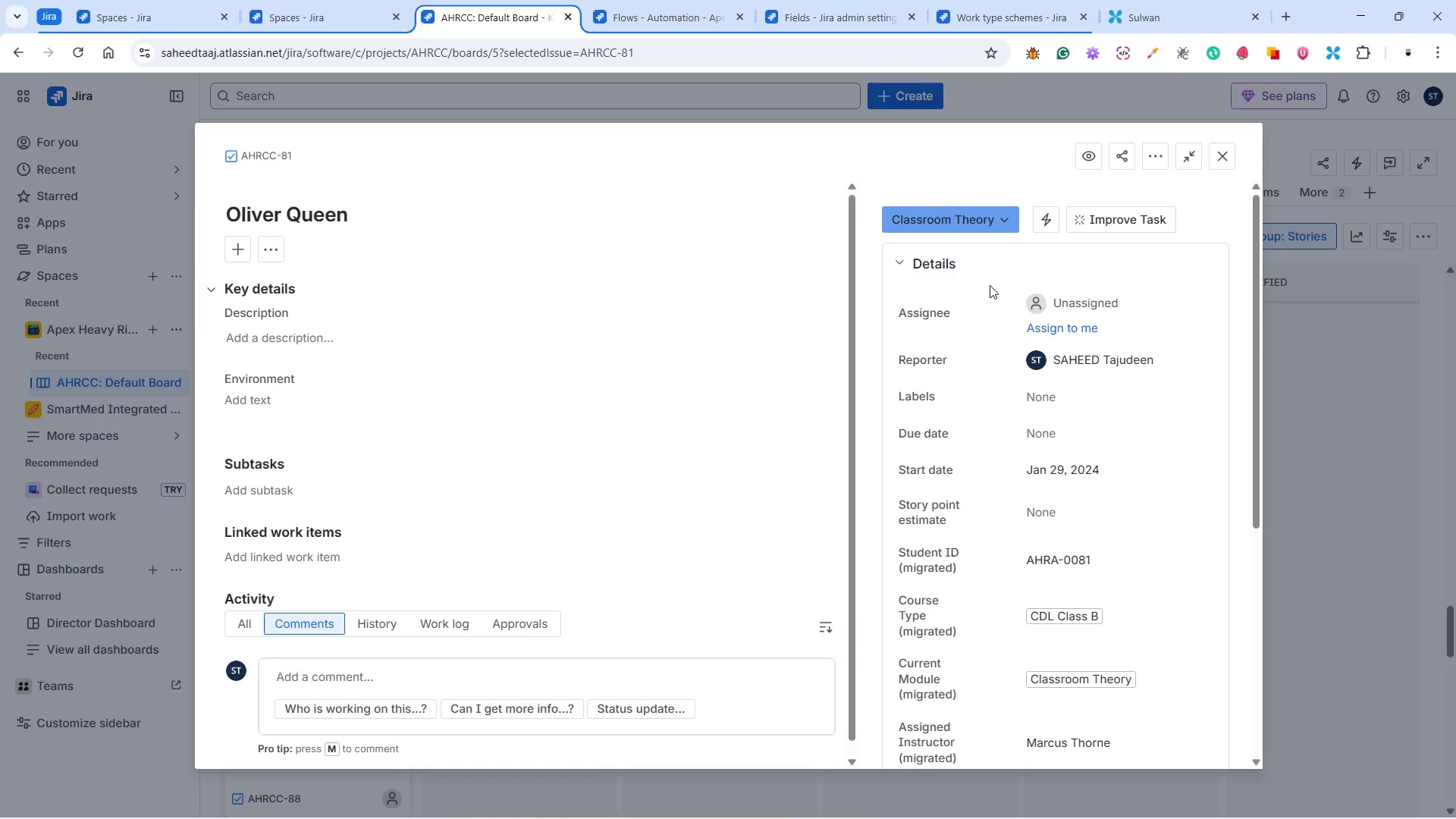 
wait(12.5)
 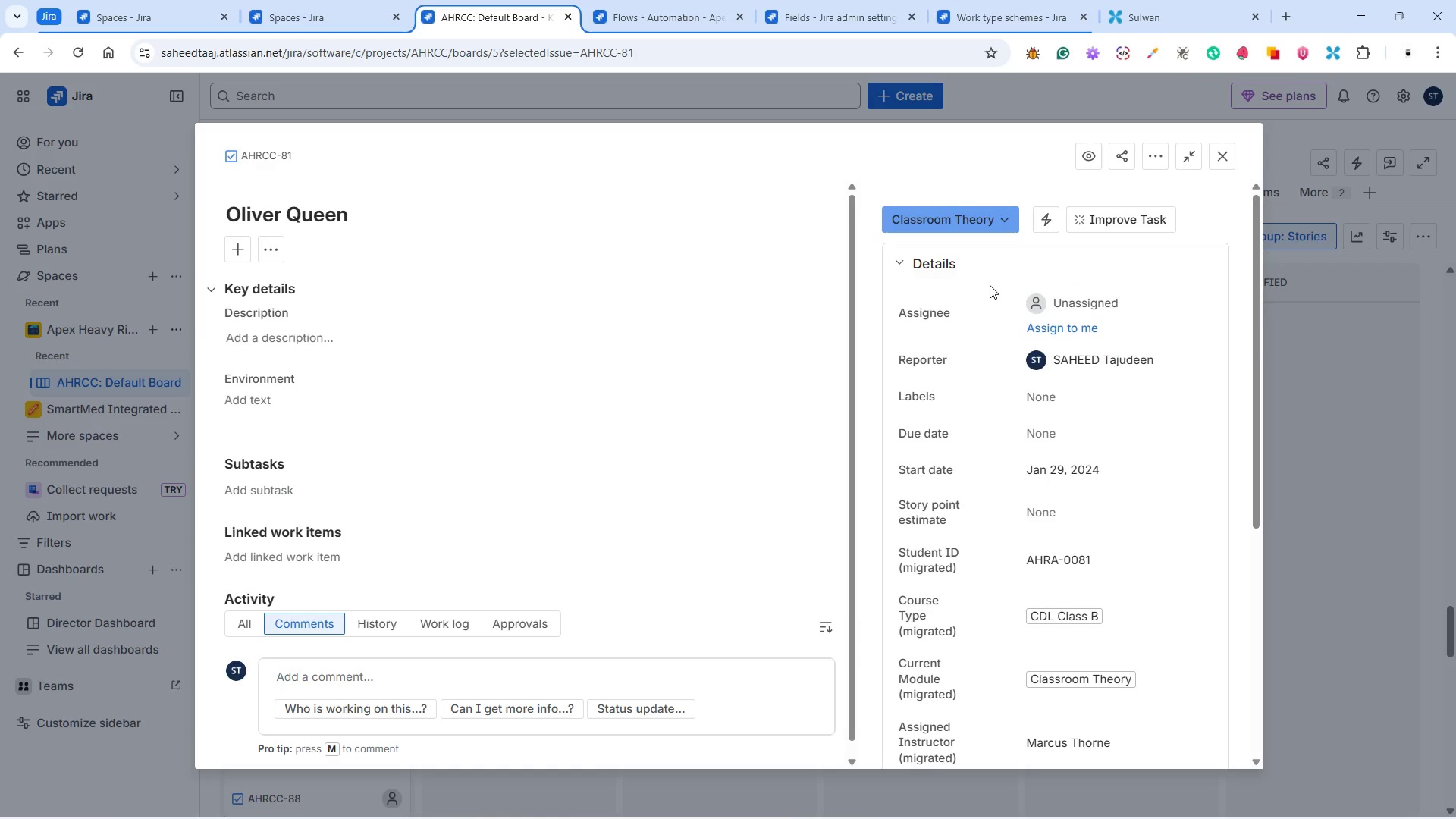 
left_click([1227, 156])
 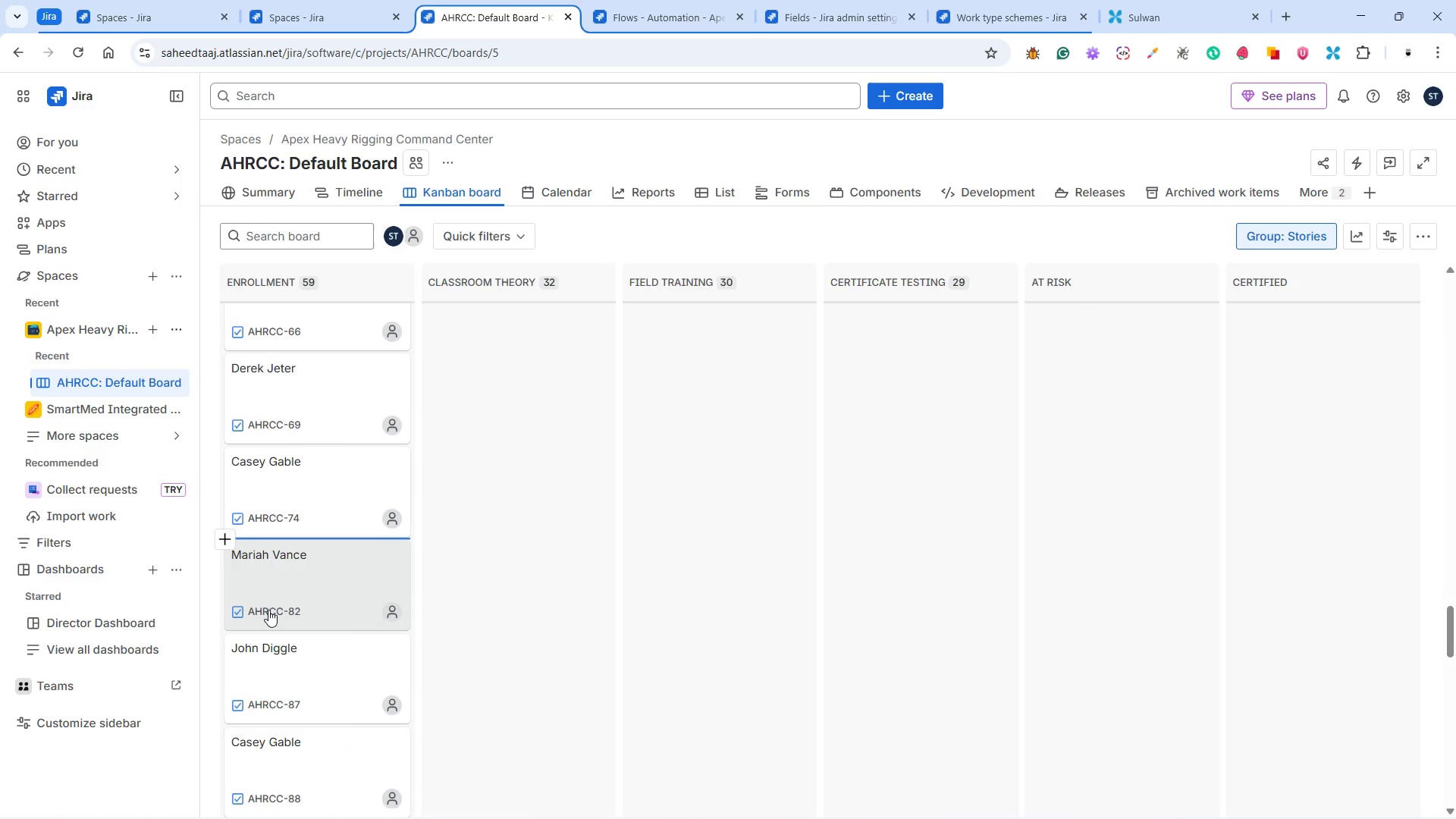 
left_click([282, 587])
 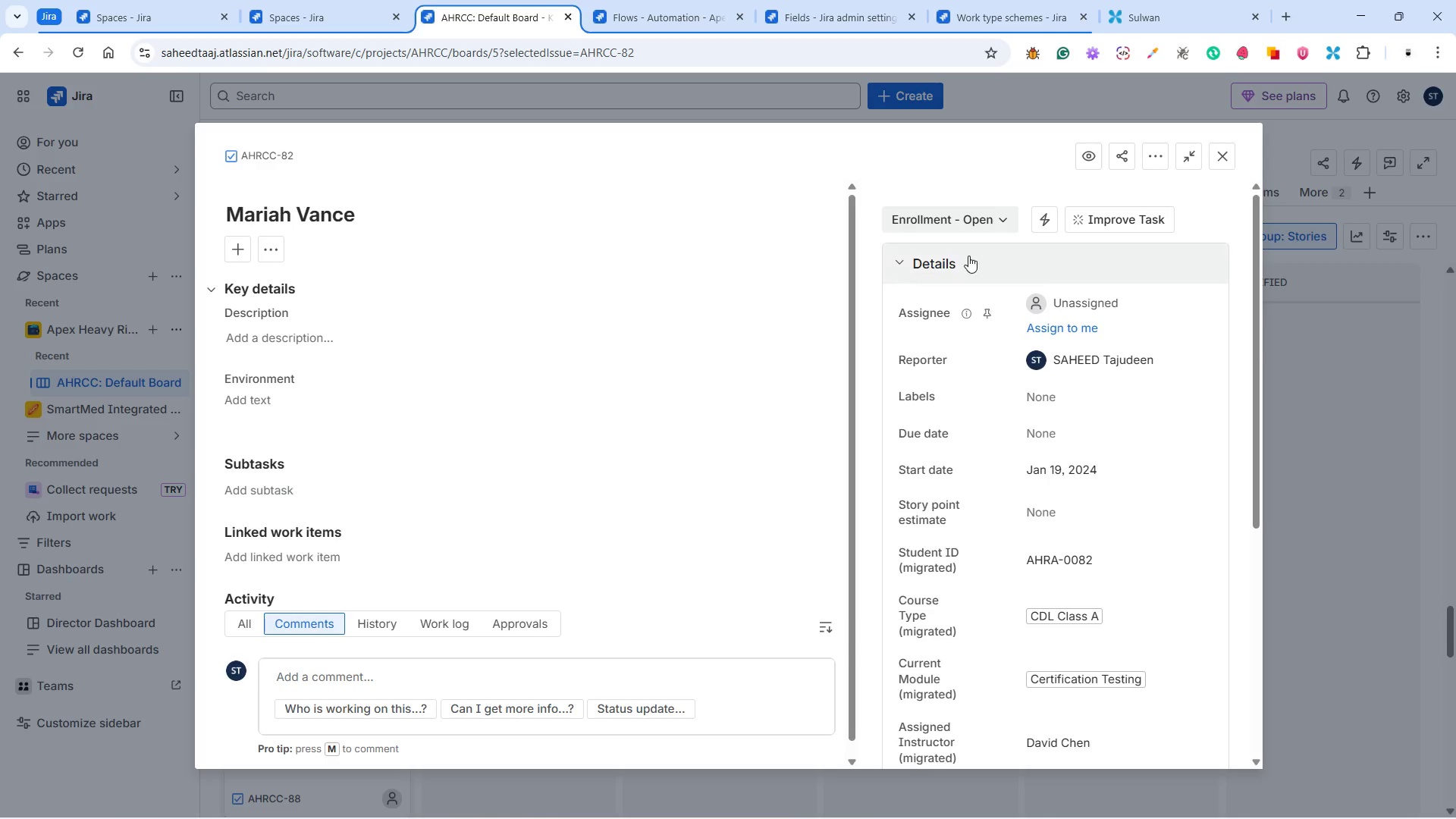 
left_click([958, 219])
 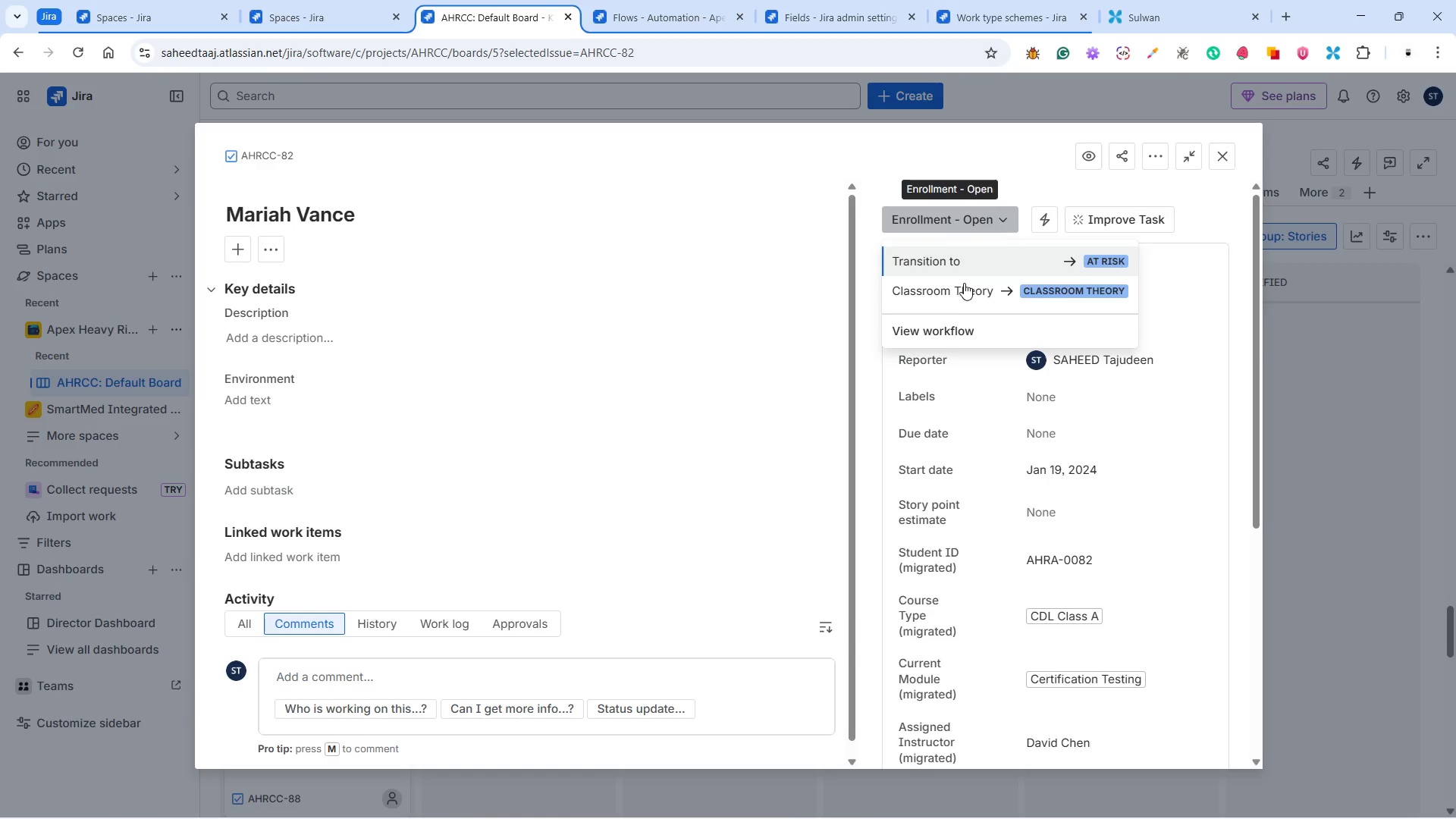 
left_click([964, 283])
 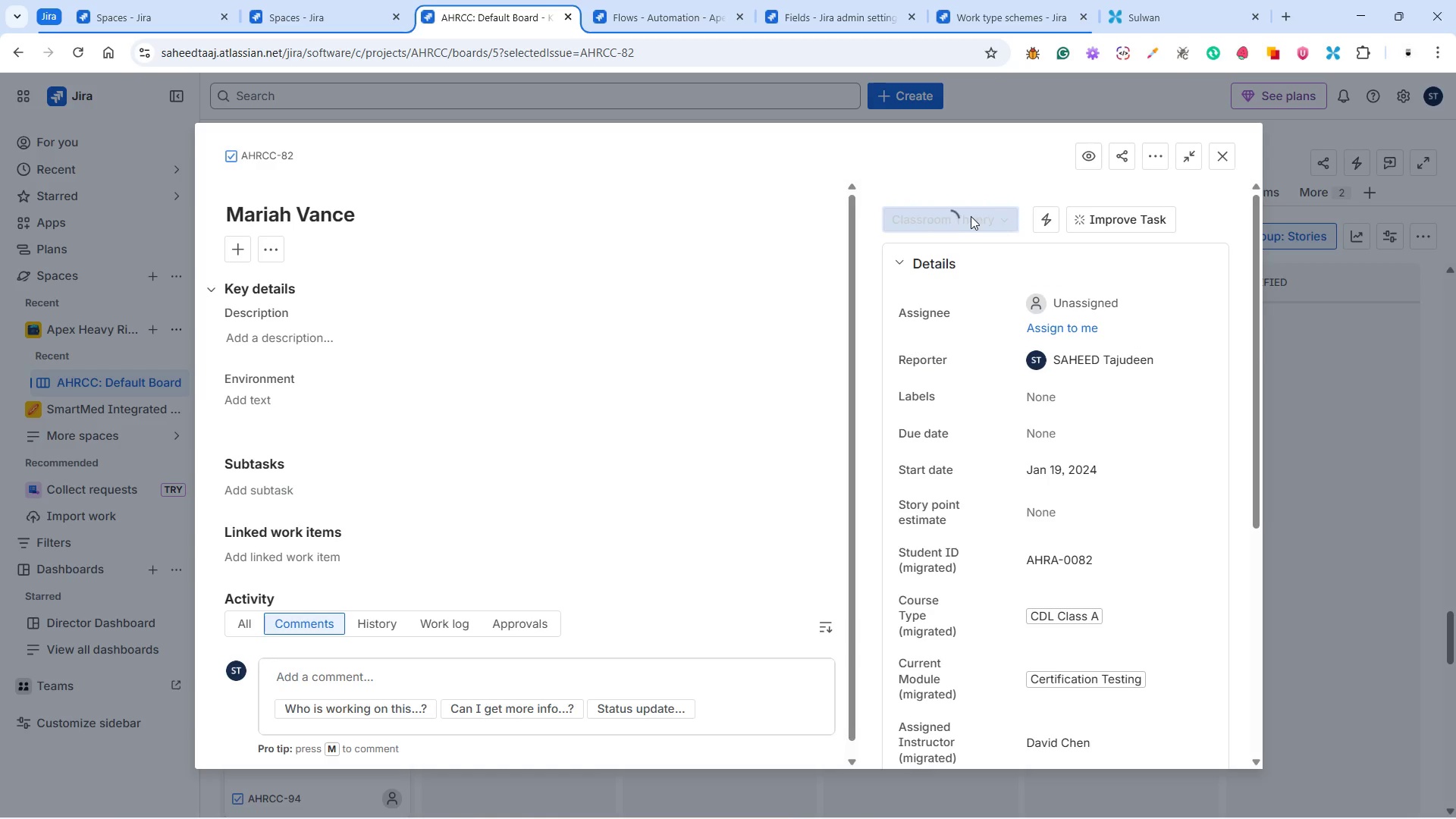 
left_click([971, 216])
 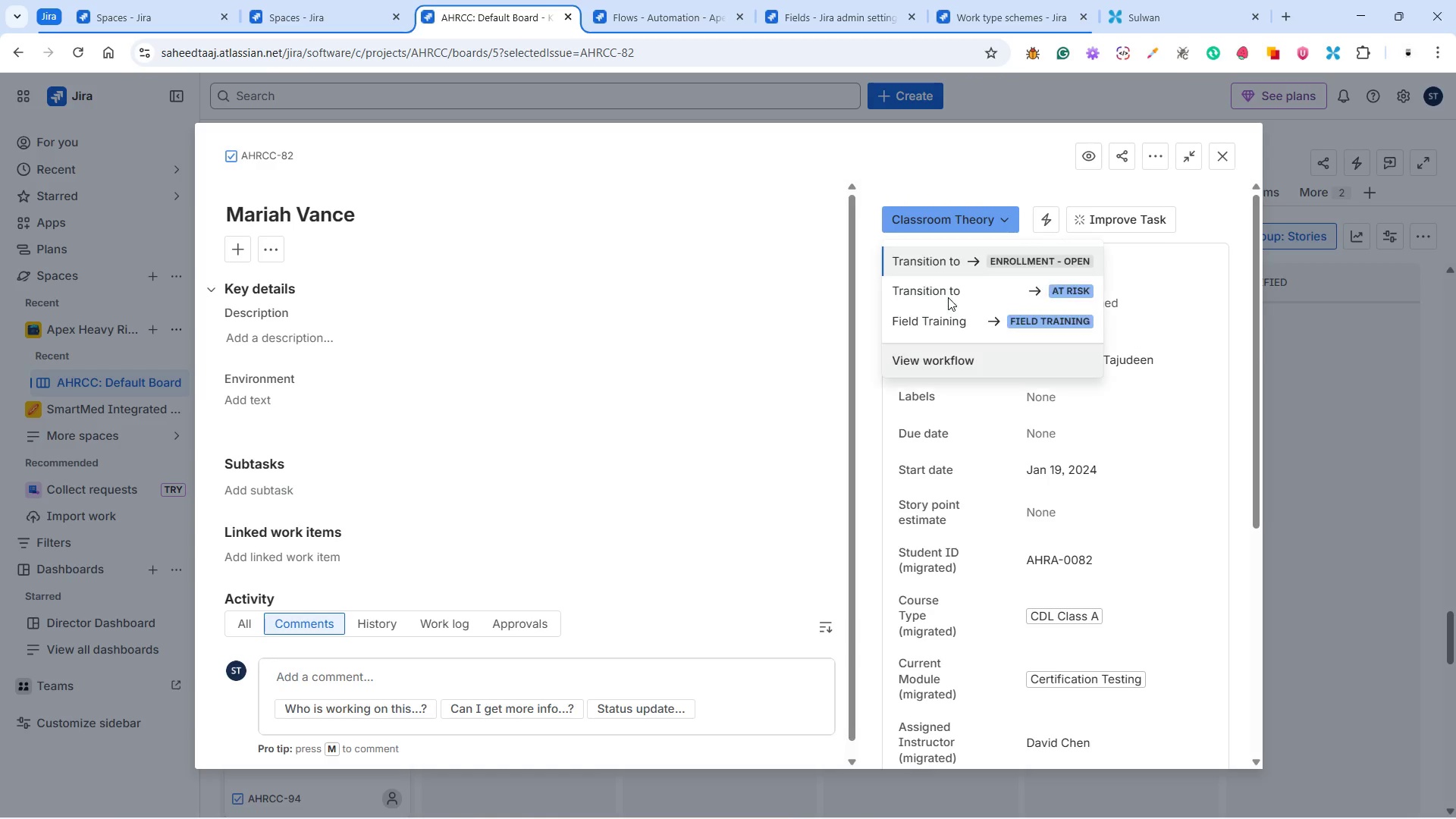 
left_click([949, 324])
 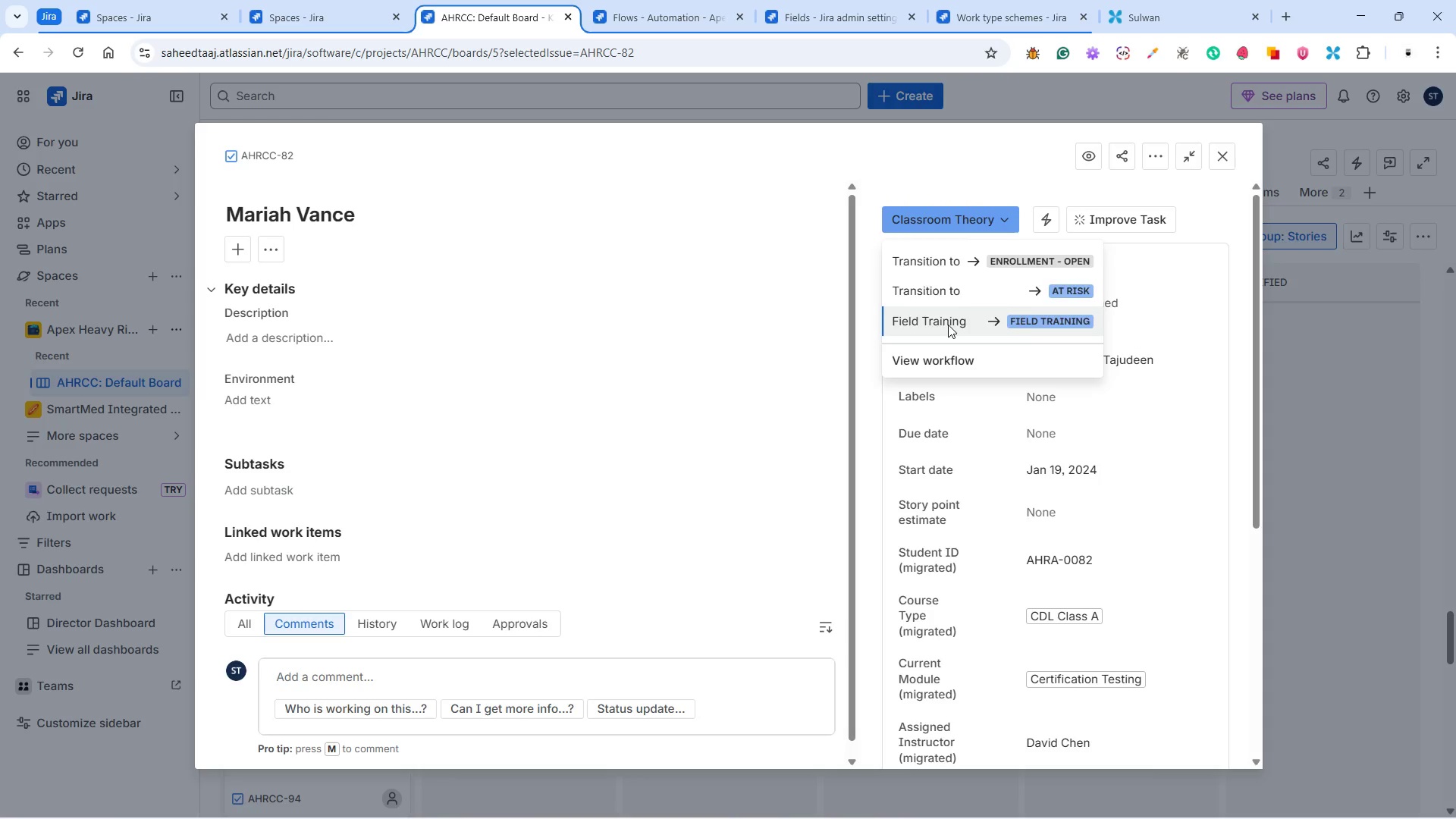 
mouse_move([930, 324])
 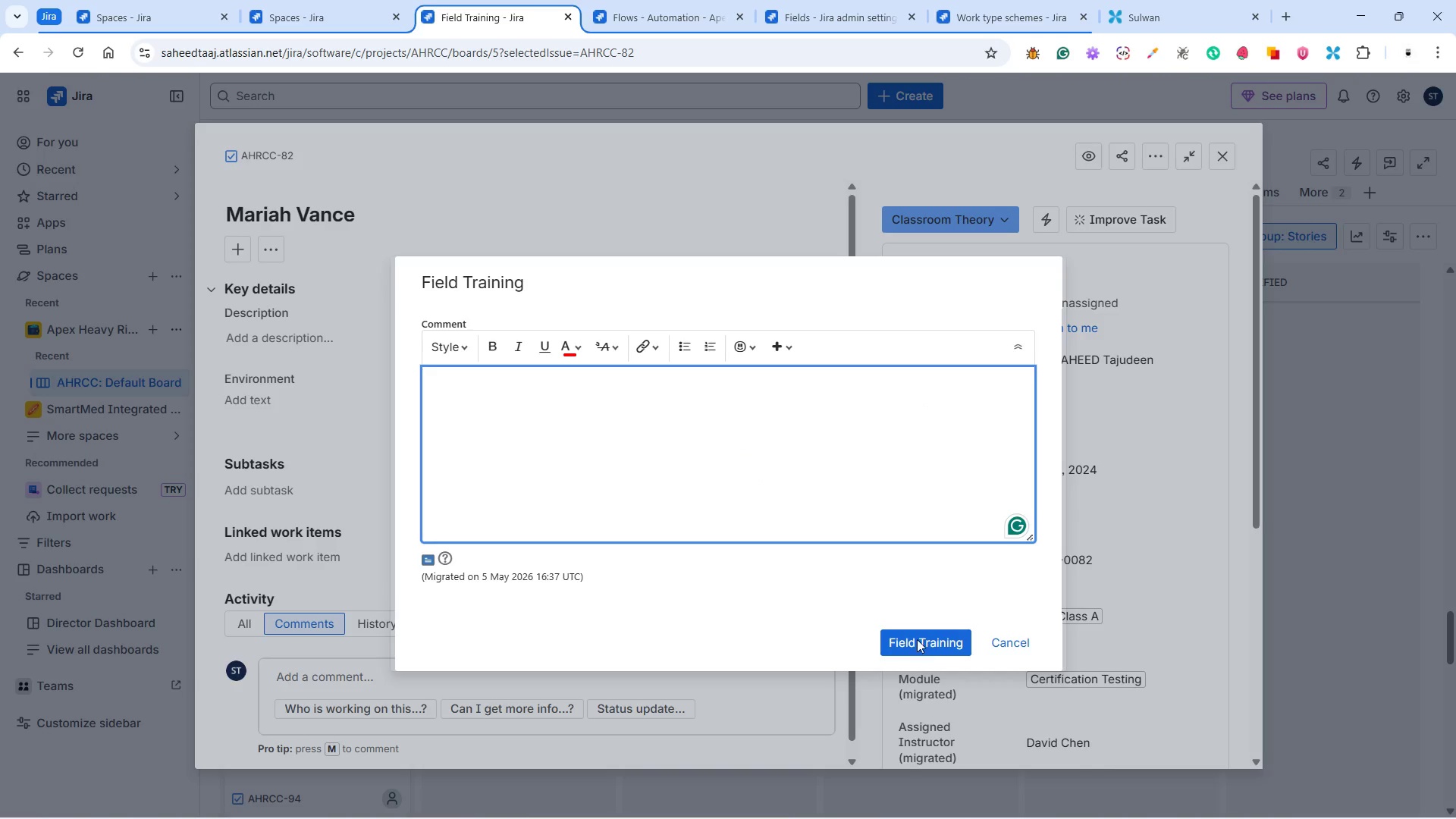 
left_click([918, 636])
 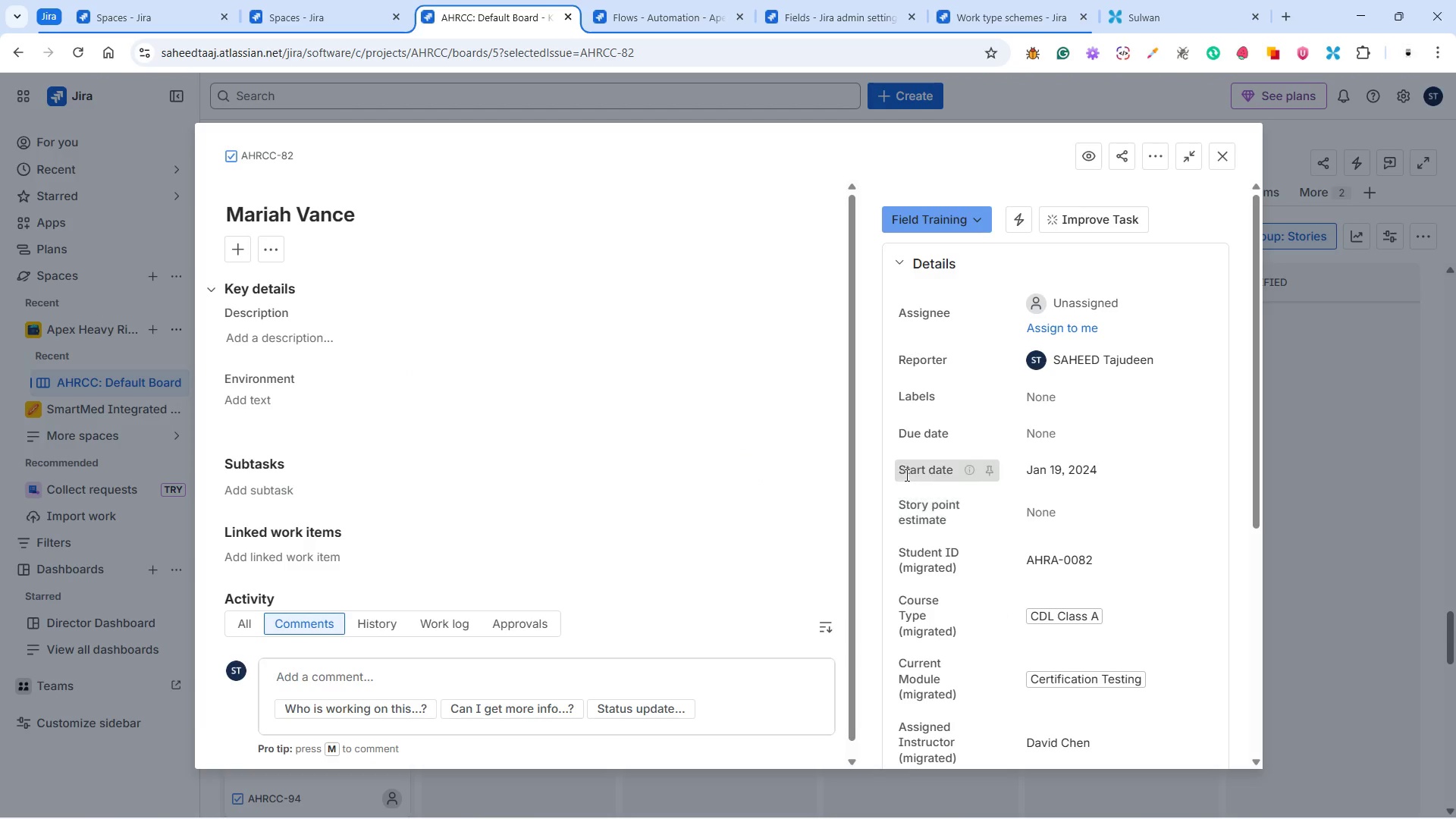 
left_click([922, 213])
 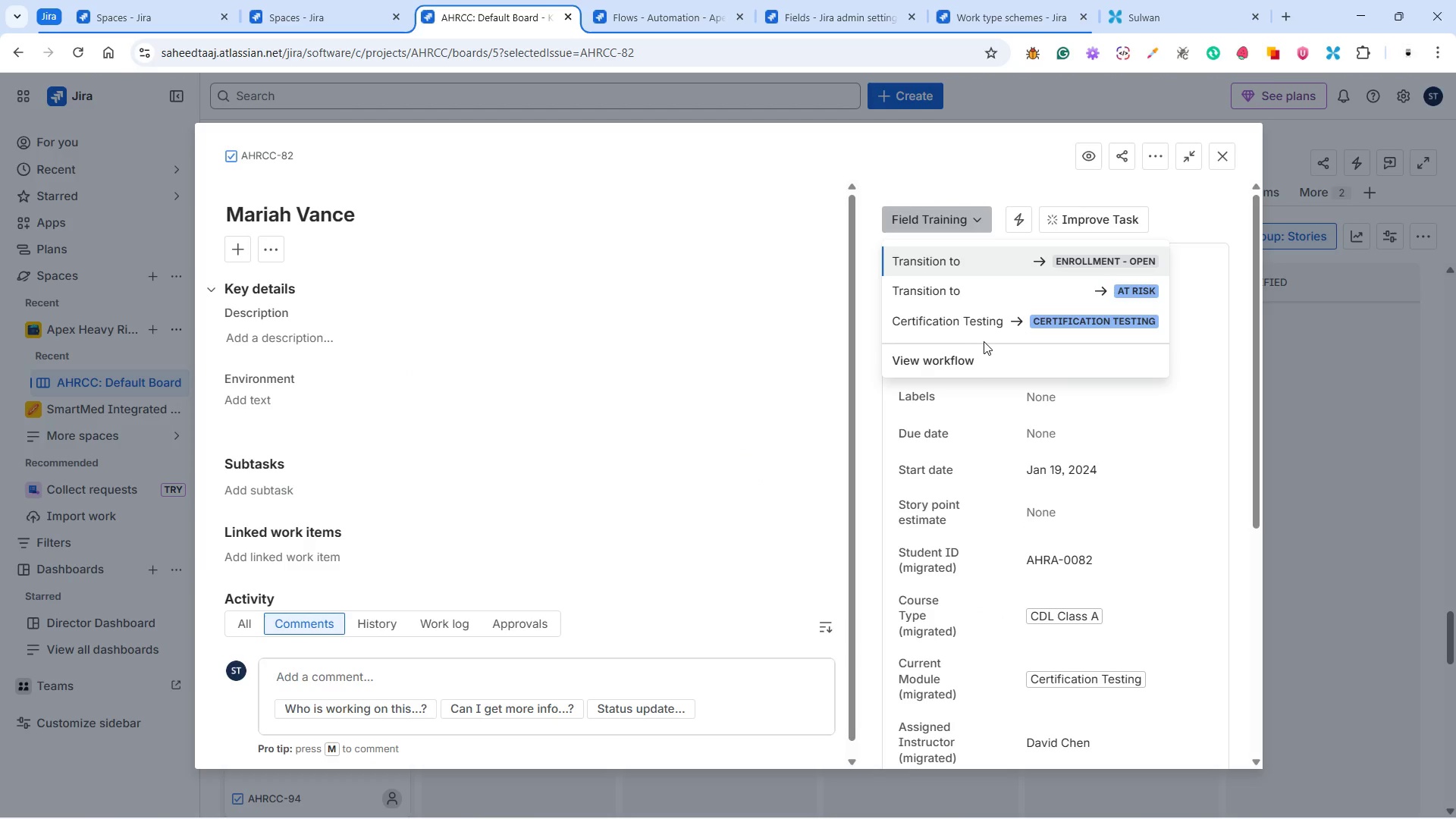 
left_click([978, 322])
 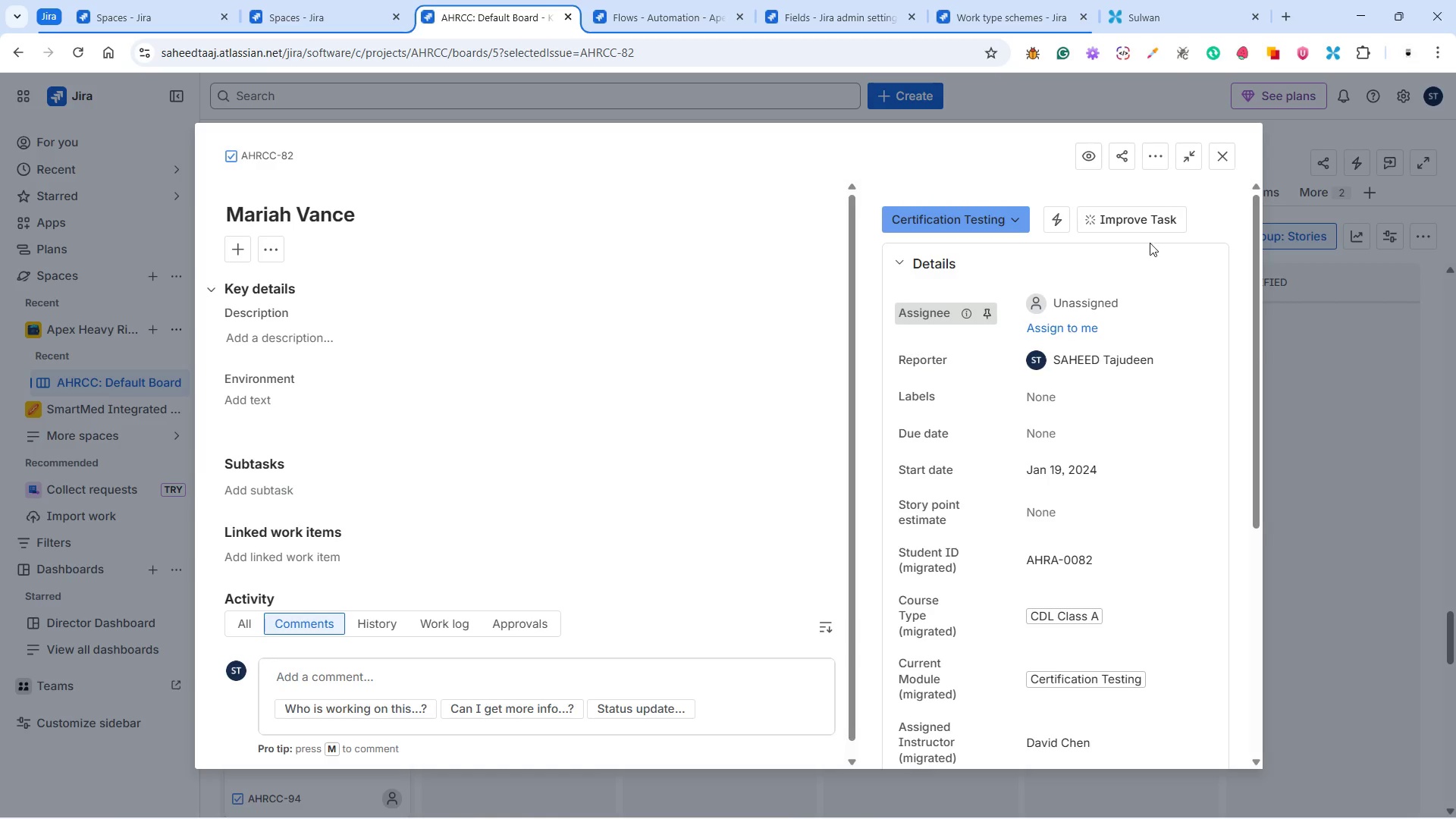 
wait(5.47)
 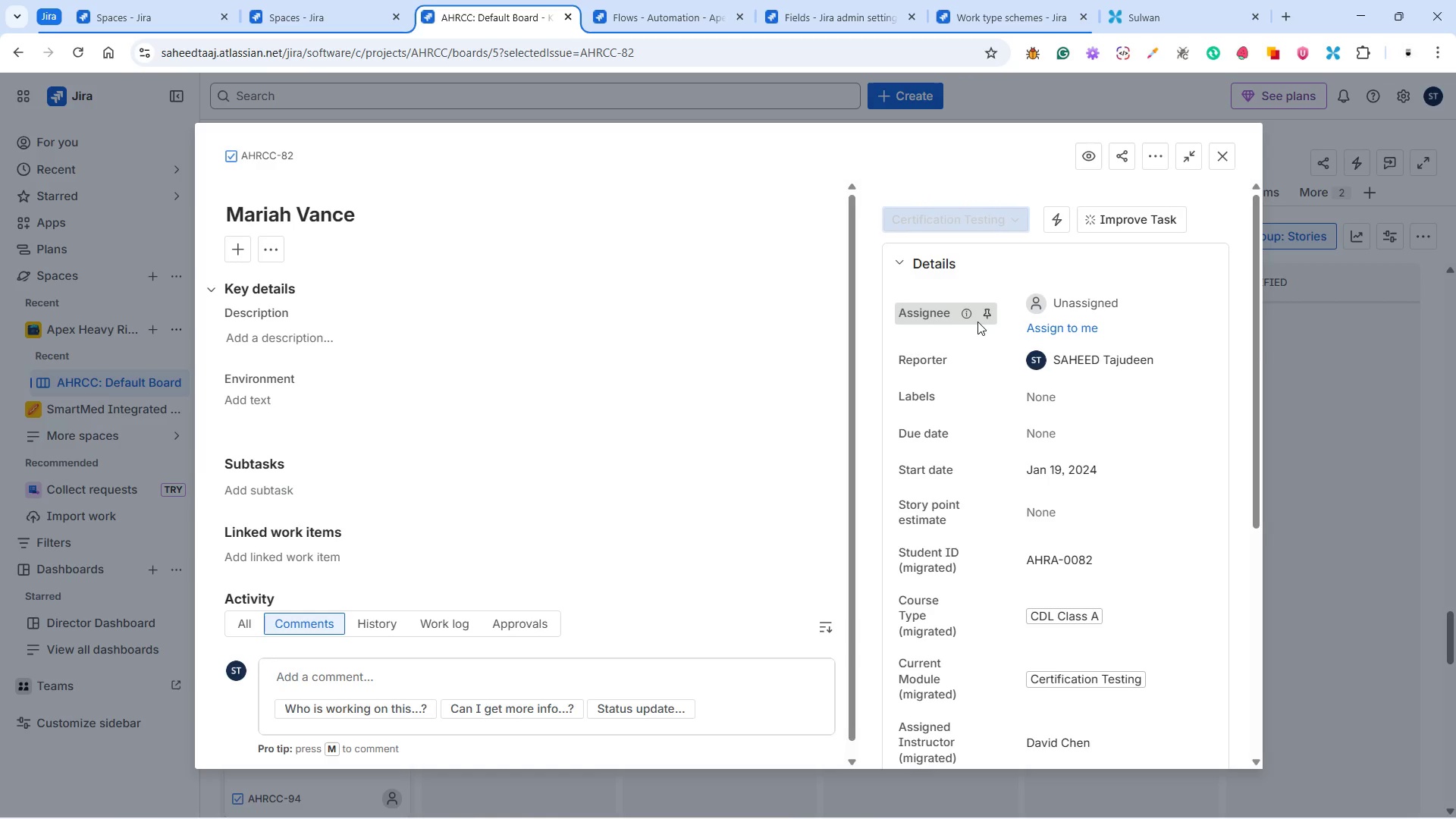 
left_click([1226, 159])
 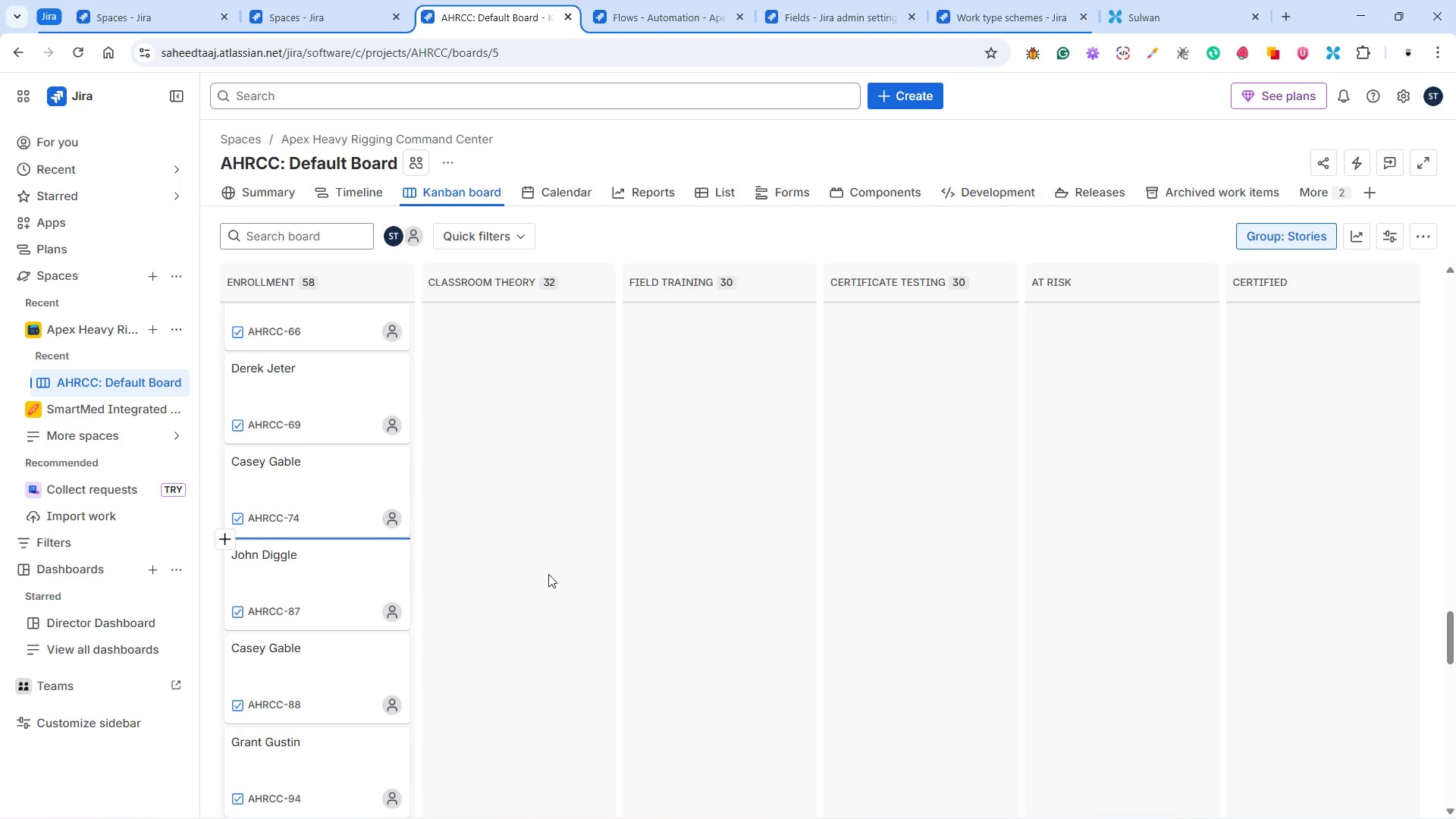 
left_click([347, 577])
 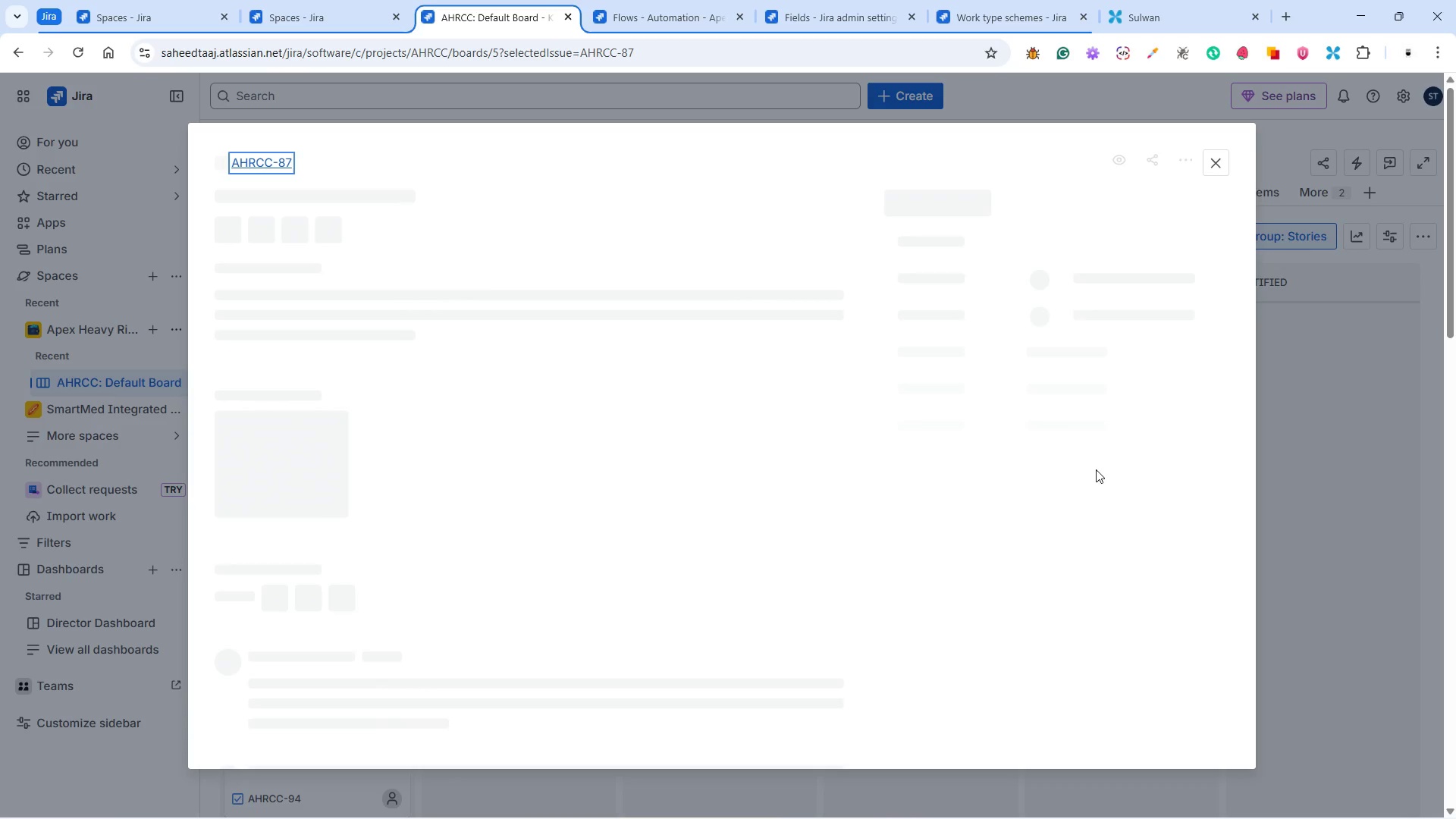 
wait(9.94)
 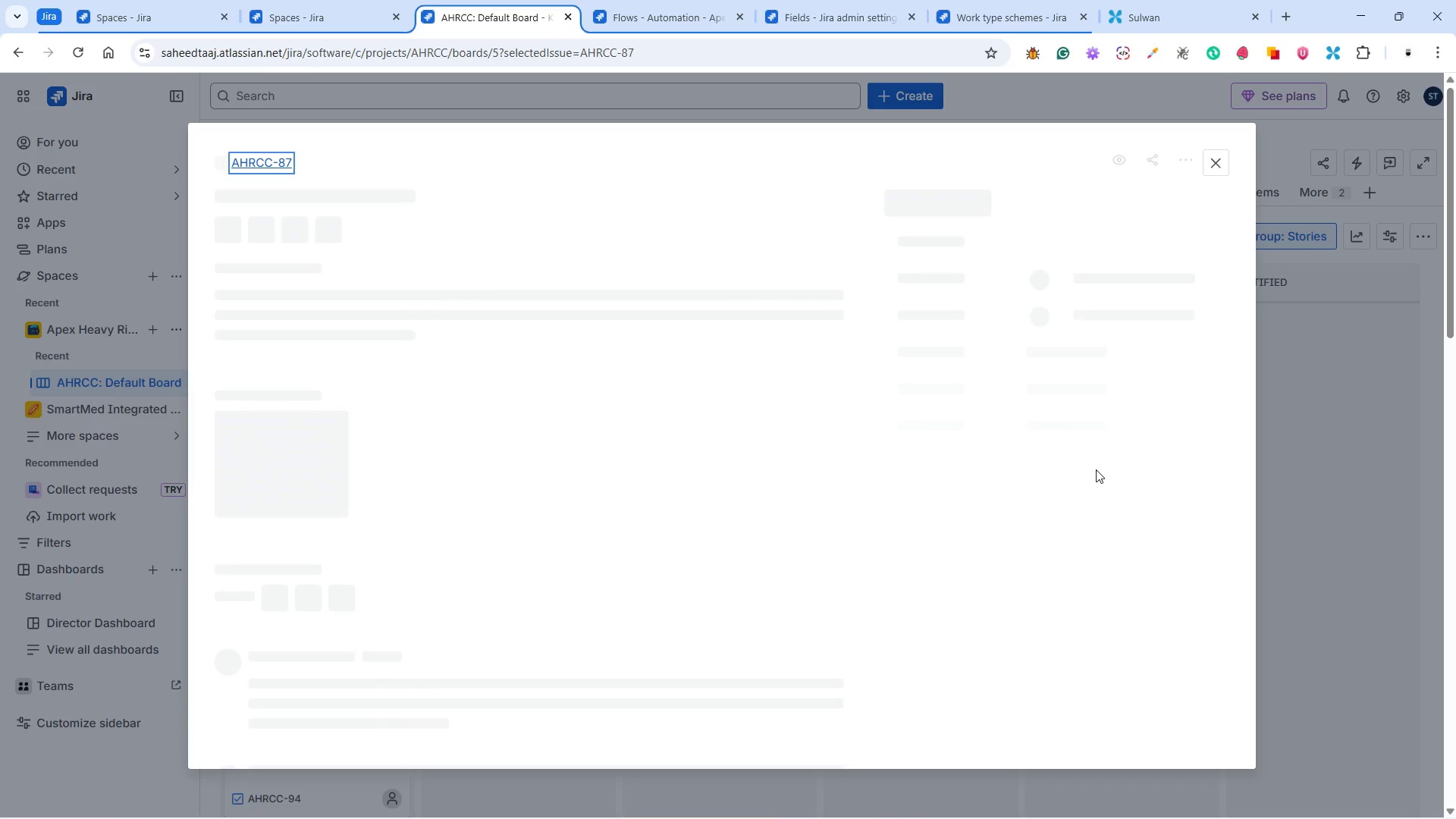 
left_click([1005, 219])
 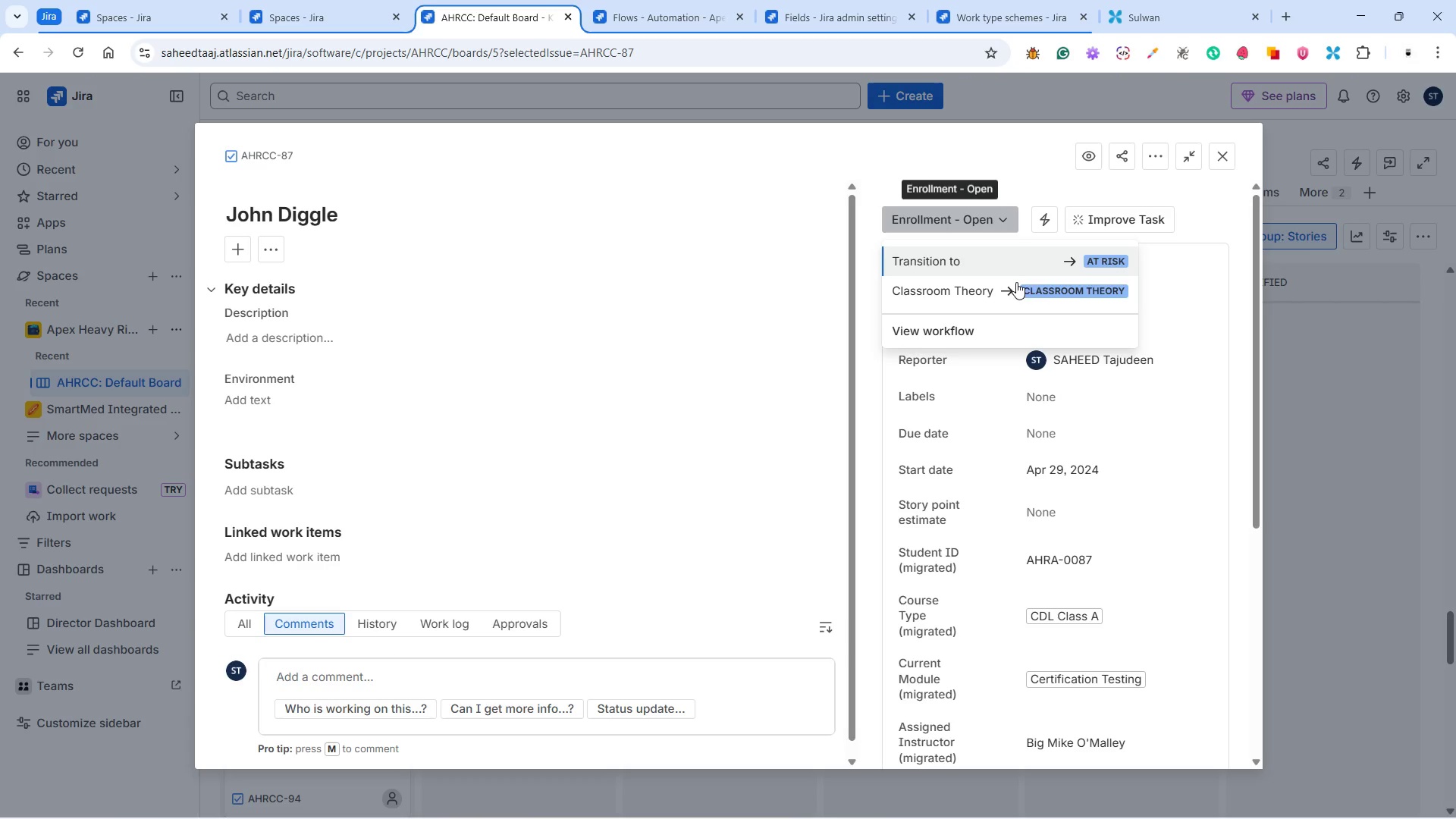 
left_click([1014, 291])
 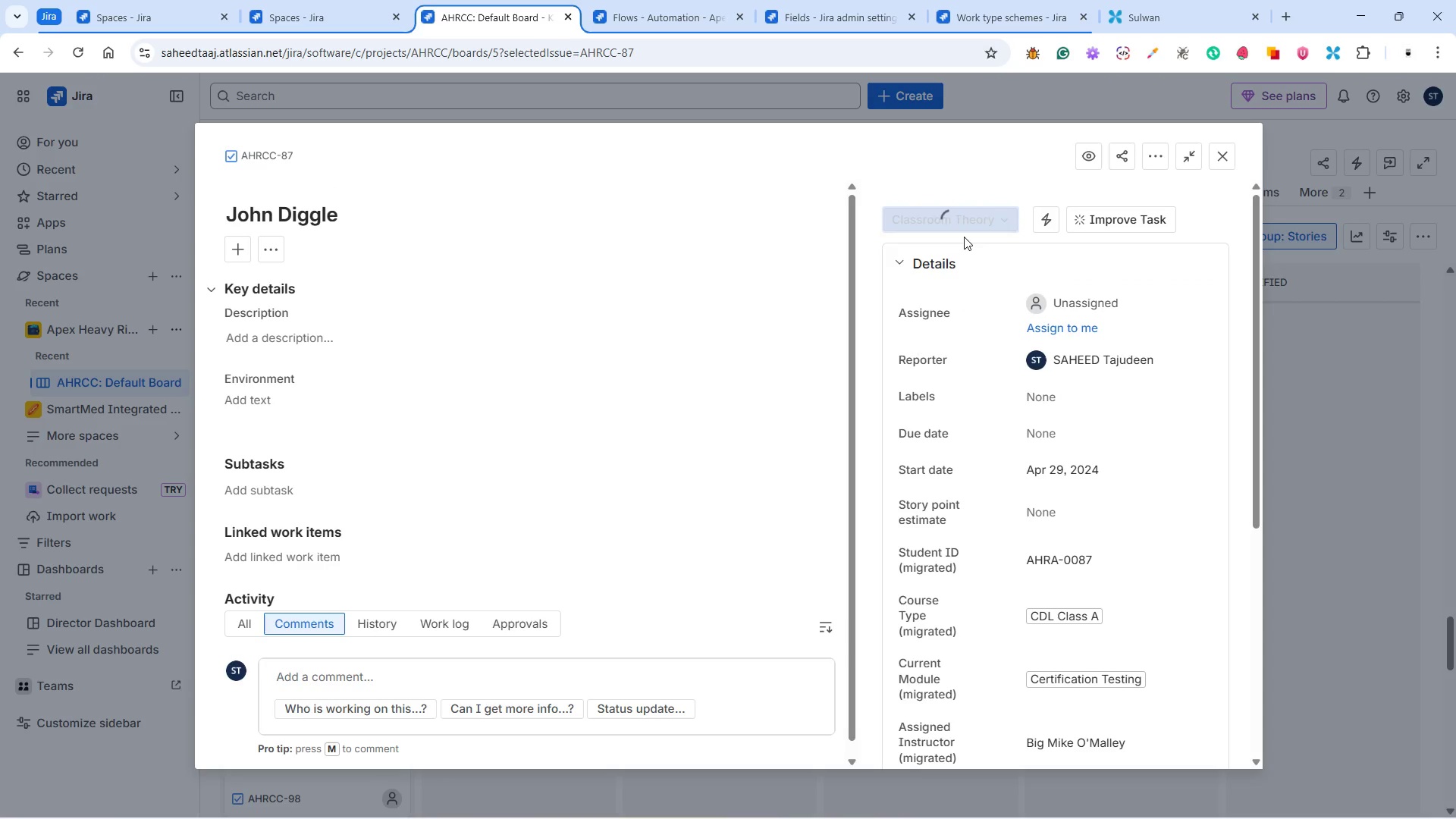 
left_click([971, 220])
 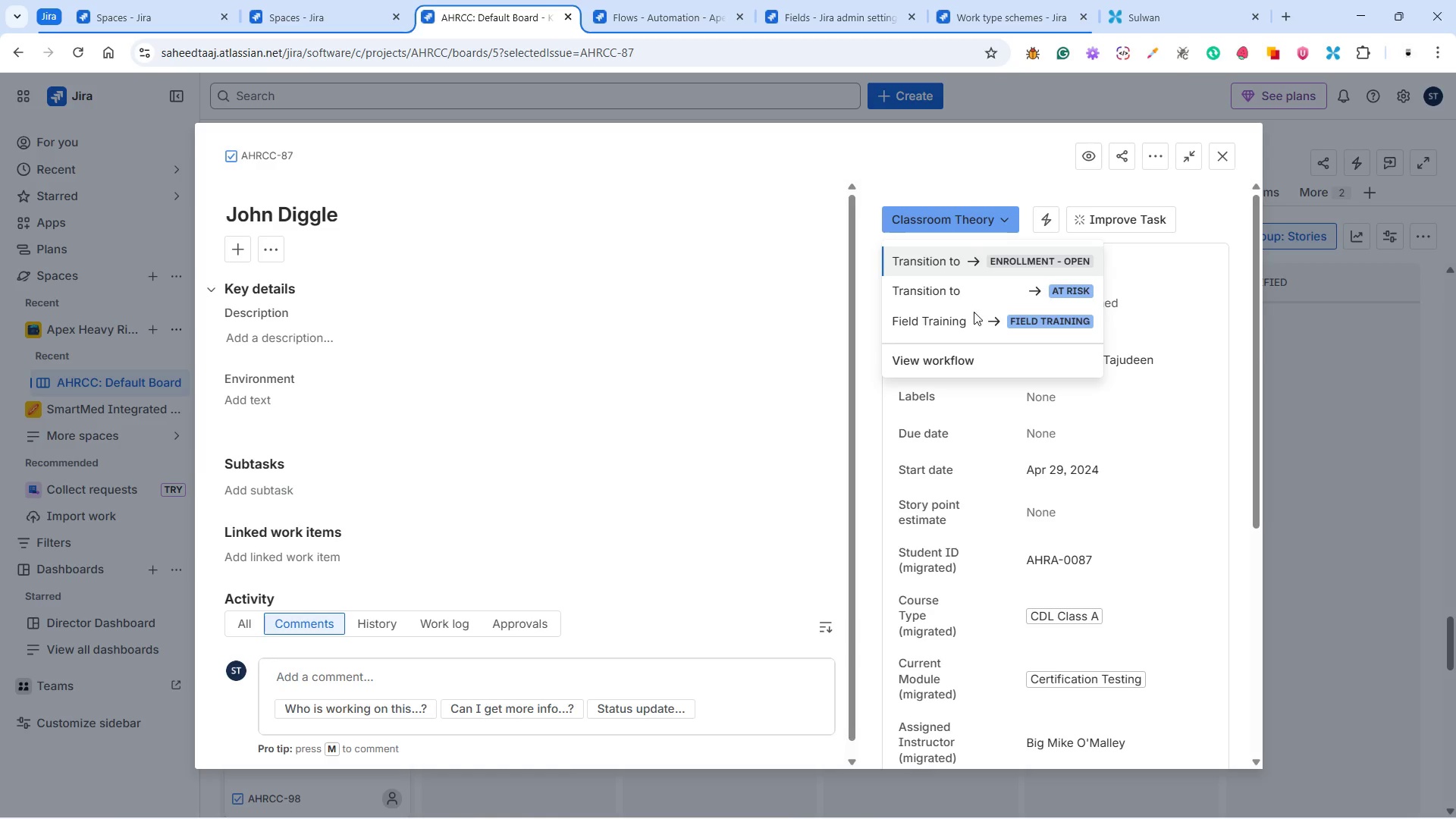 
left_click([975, 328])
 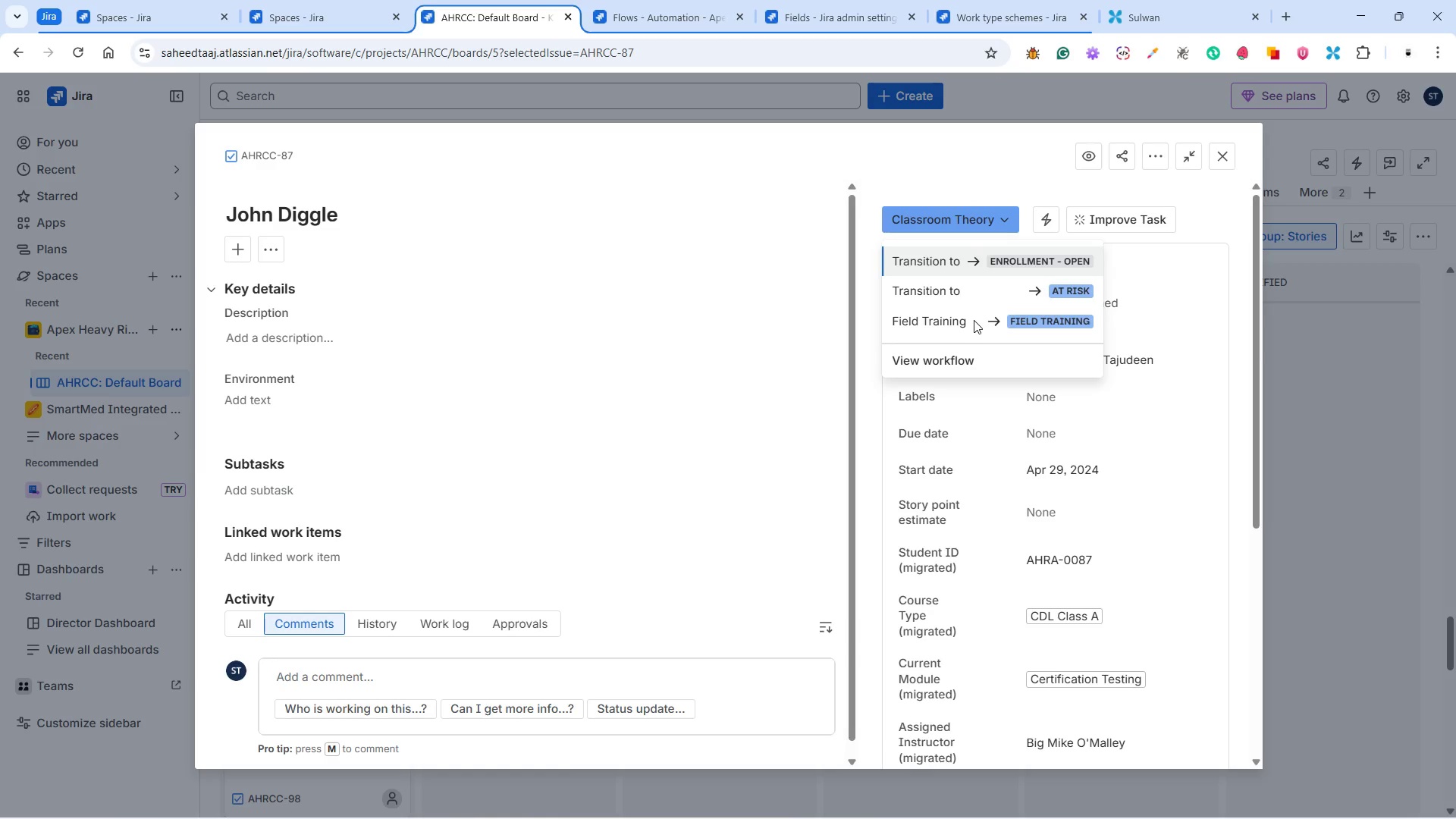 
left_click([974, 320])
 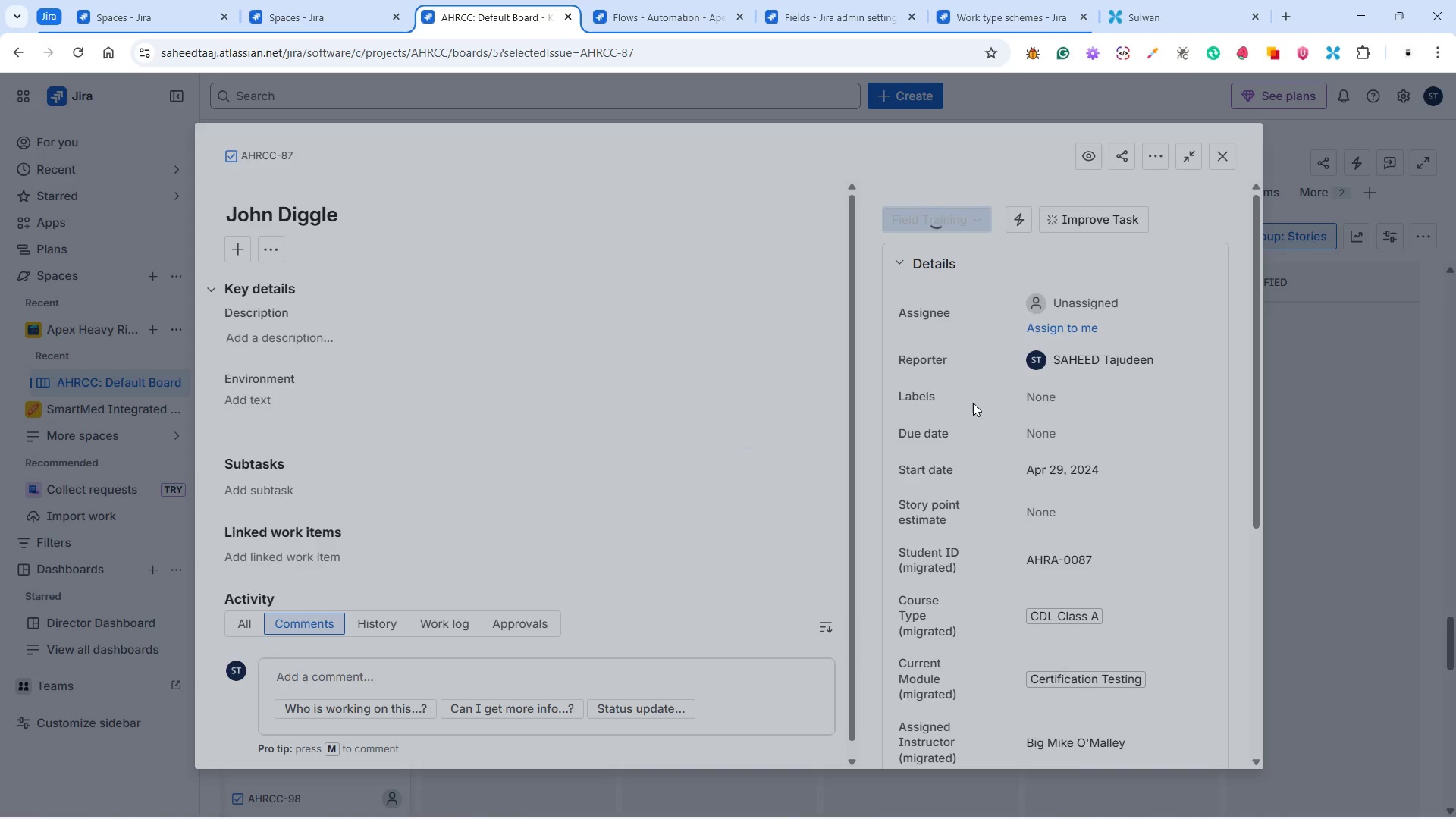 
mouse_move([943, 462])
 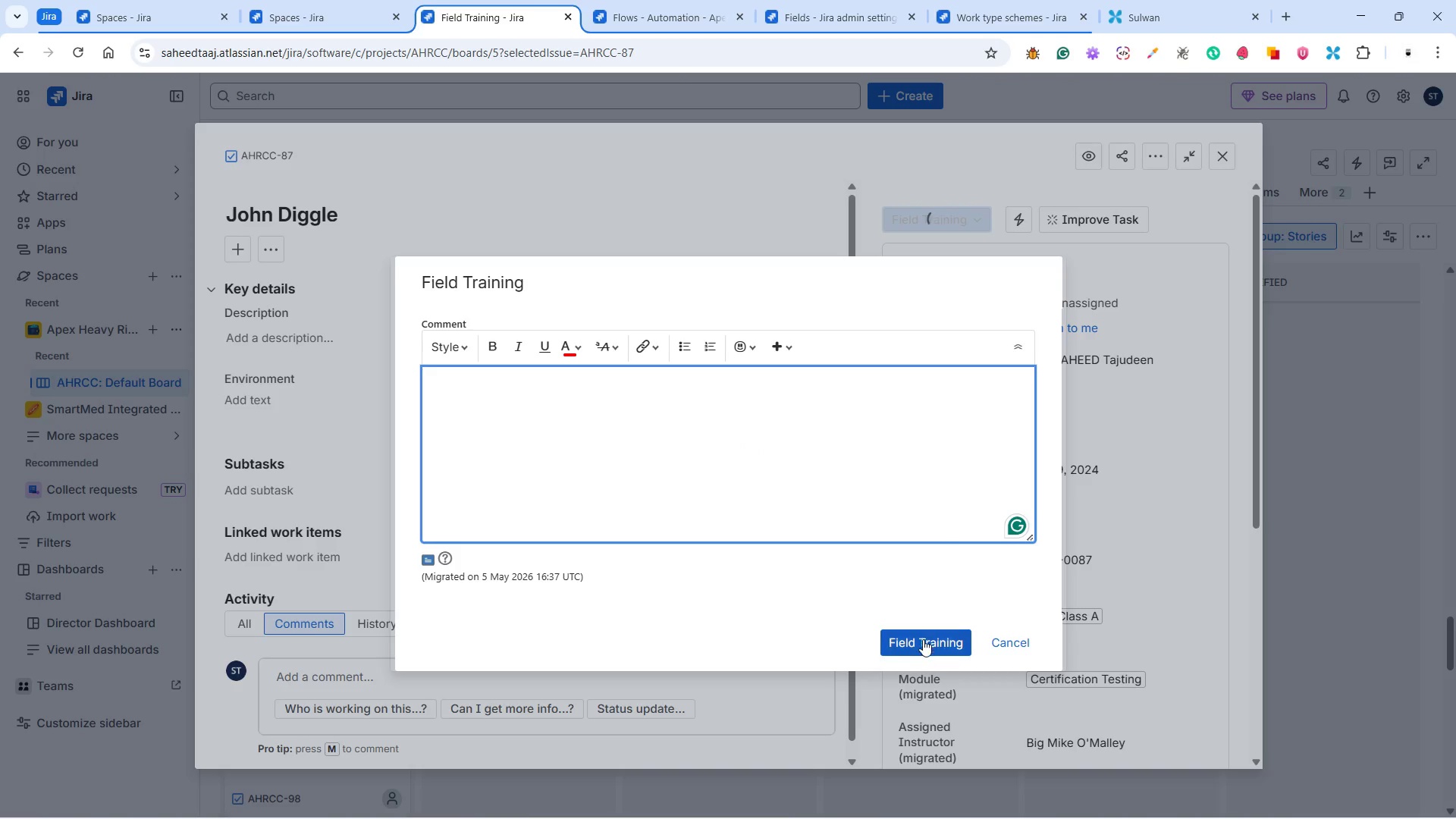 
left_click([922, 641])
 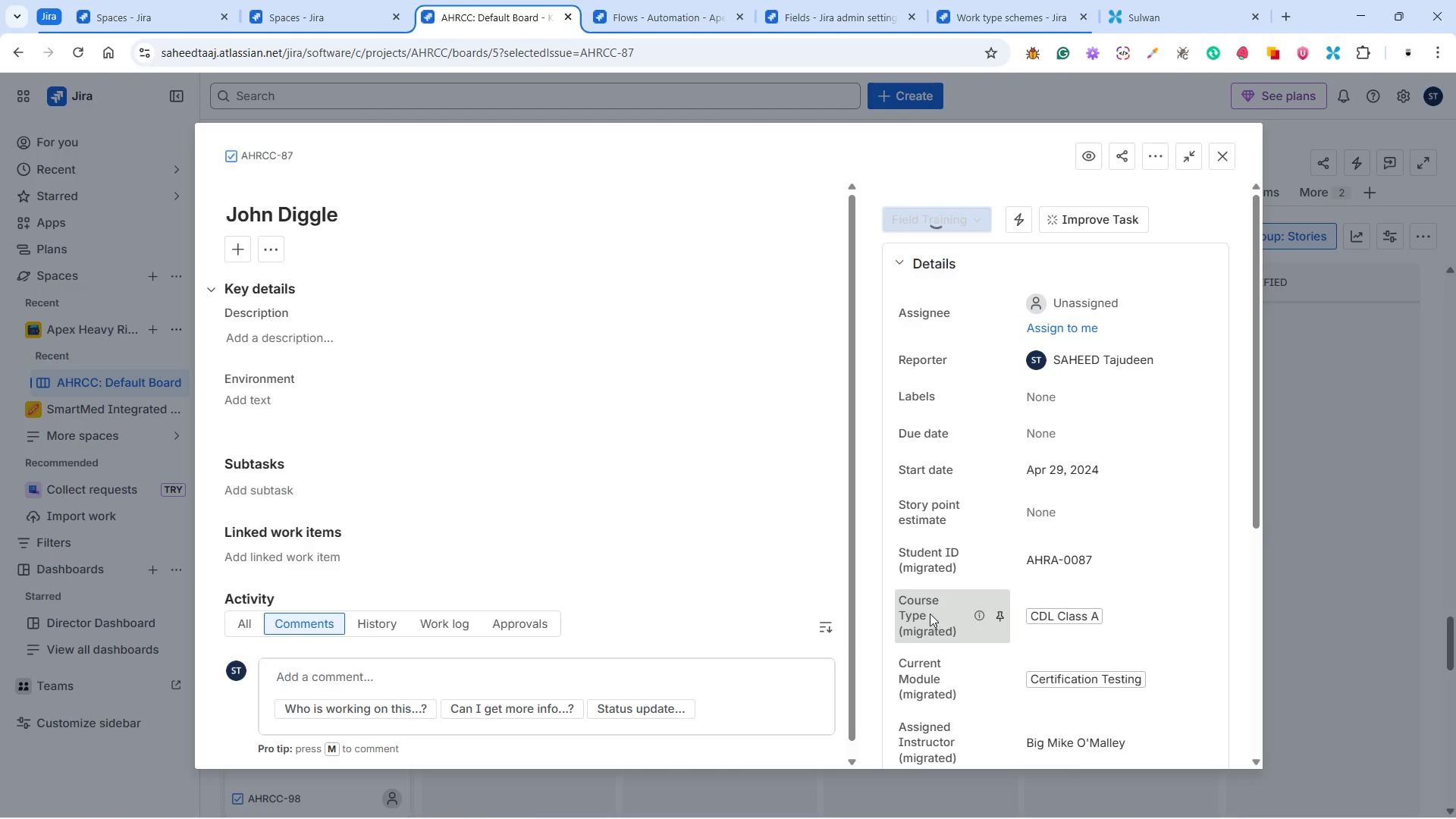 
wait(5.36)
 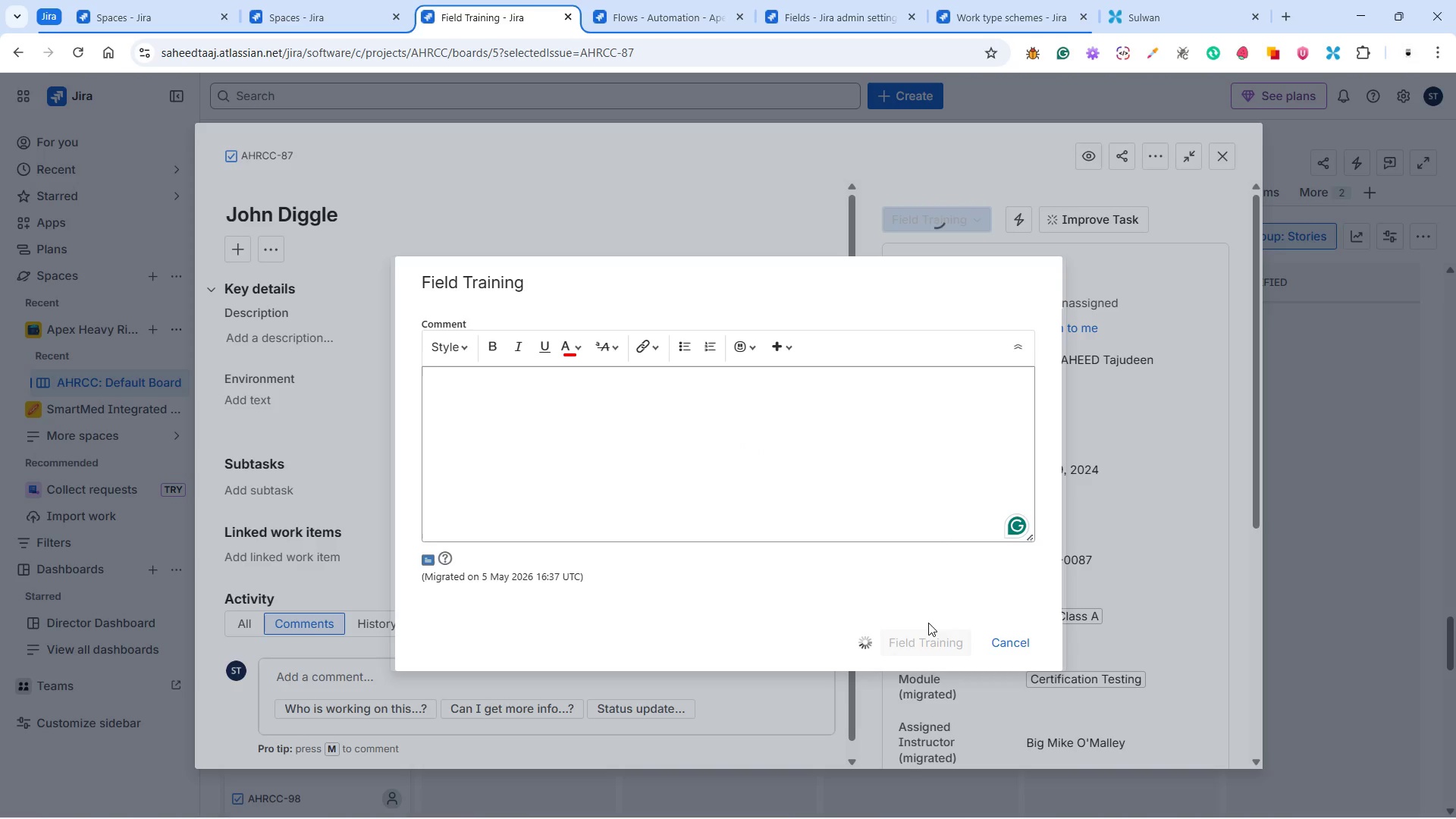 
left_click([962, 209])
 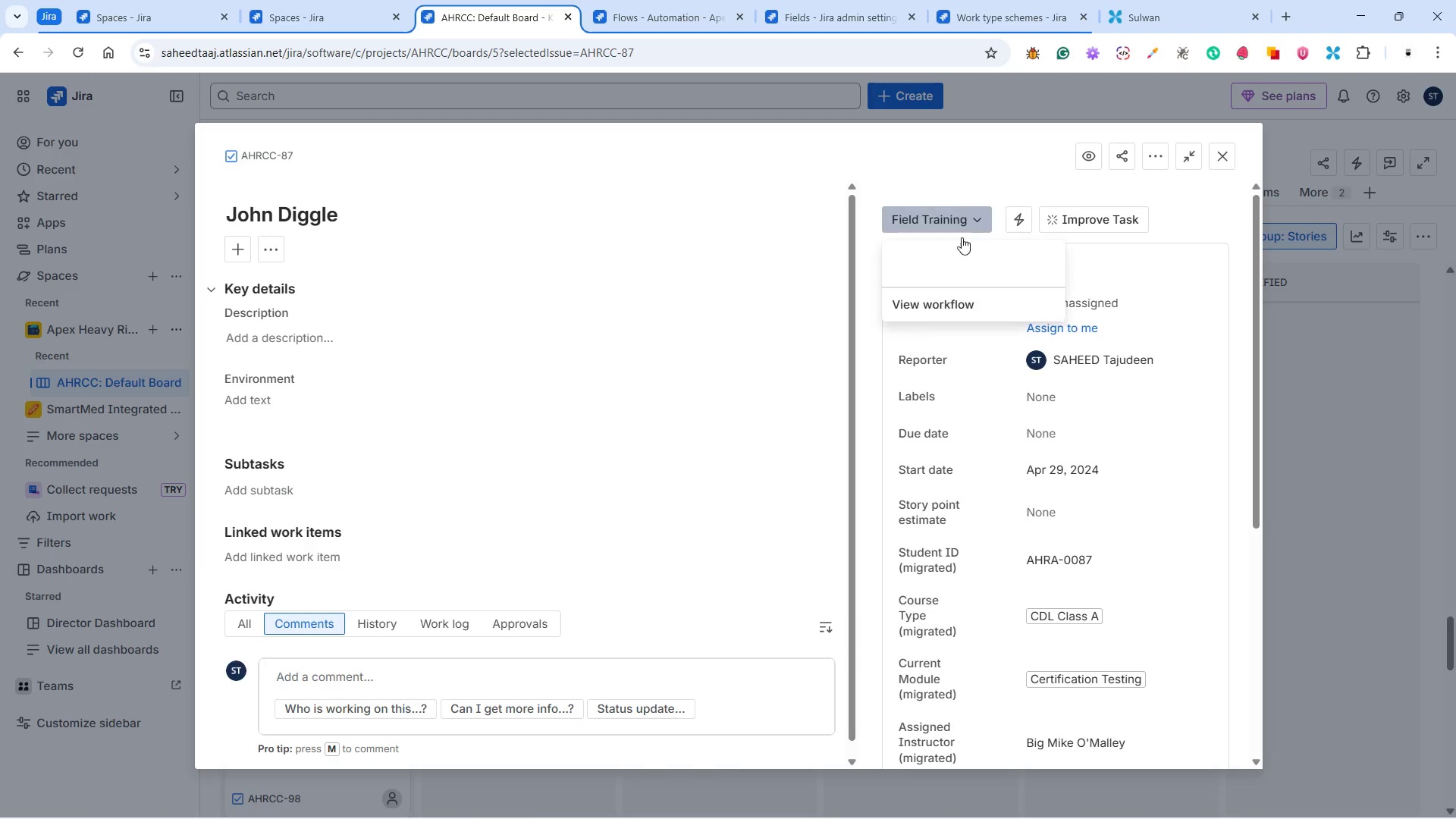 
mouse_move([971, 318])
 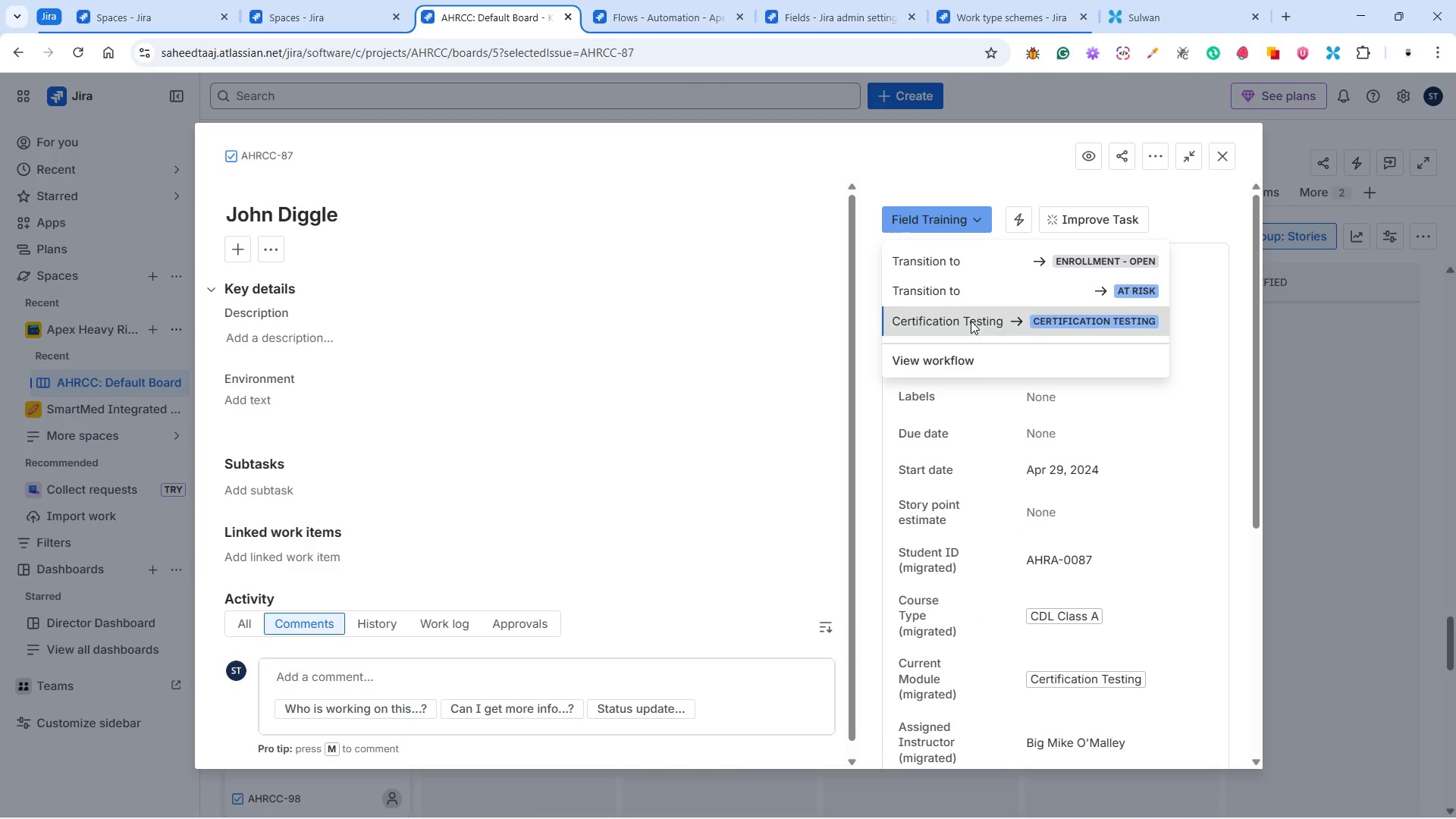 
left_click([971, 321])
 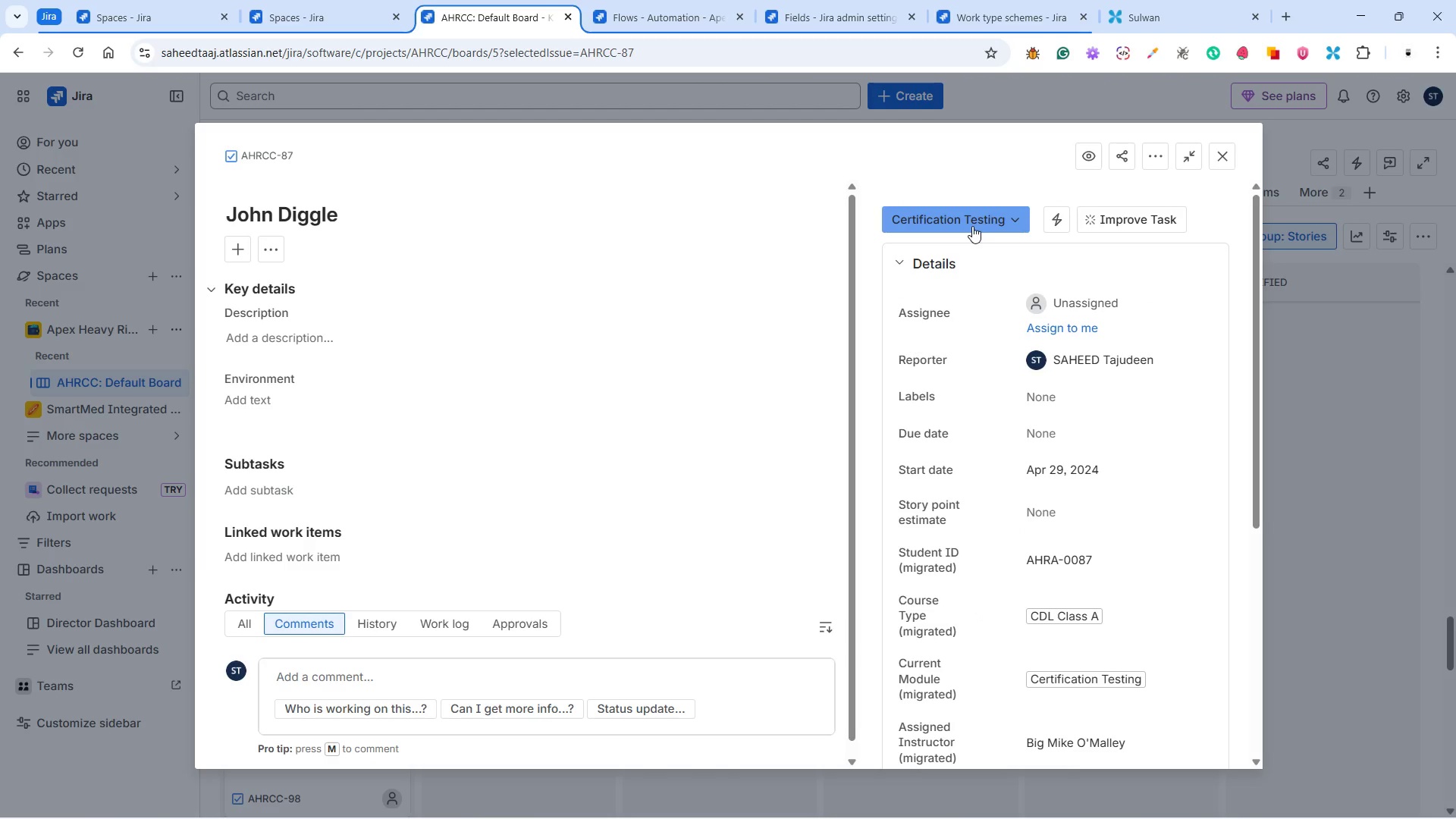 
wait(5.83)
 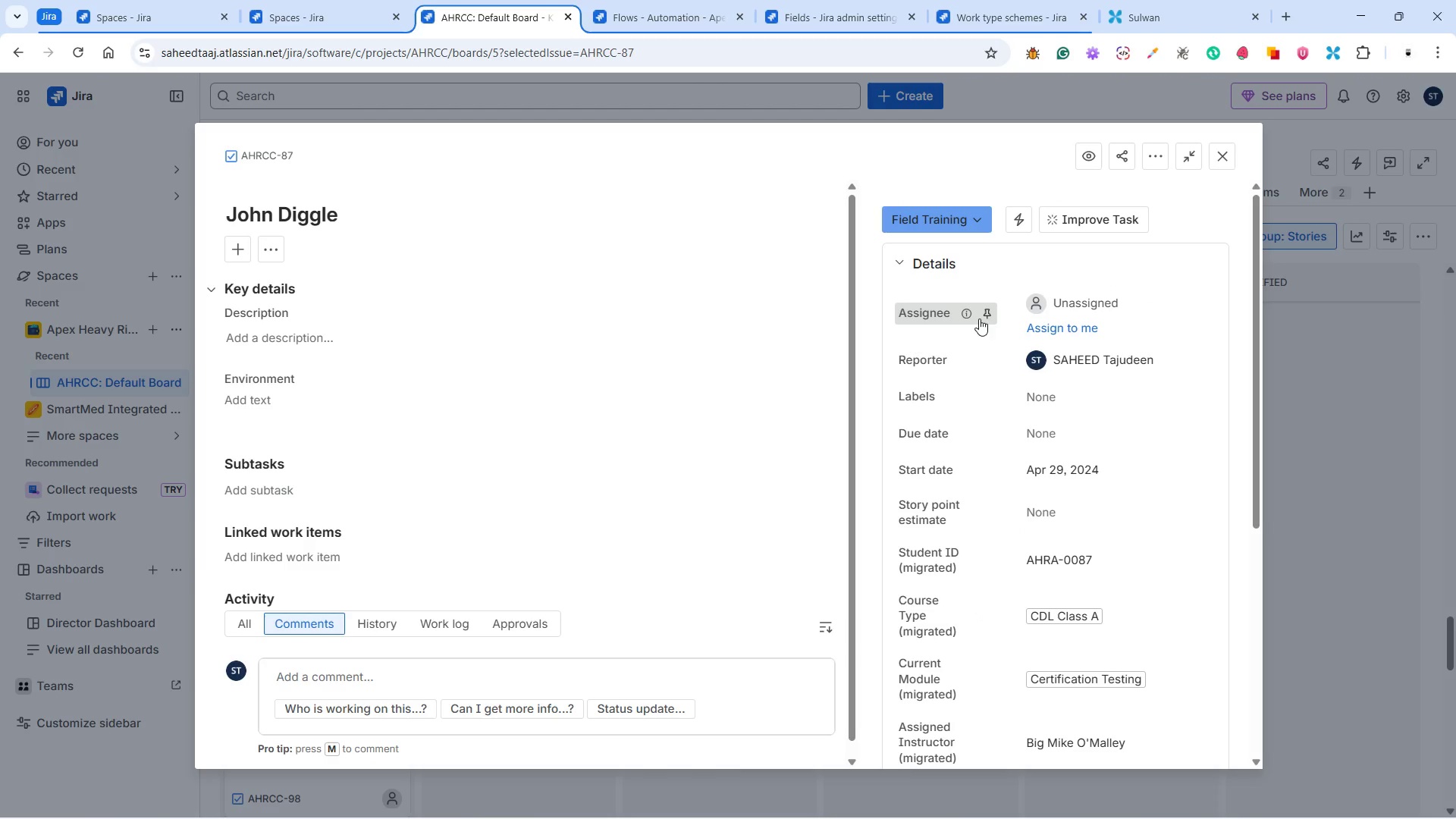 
left_click([1220, 150])
 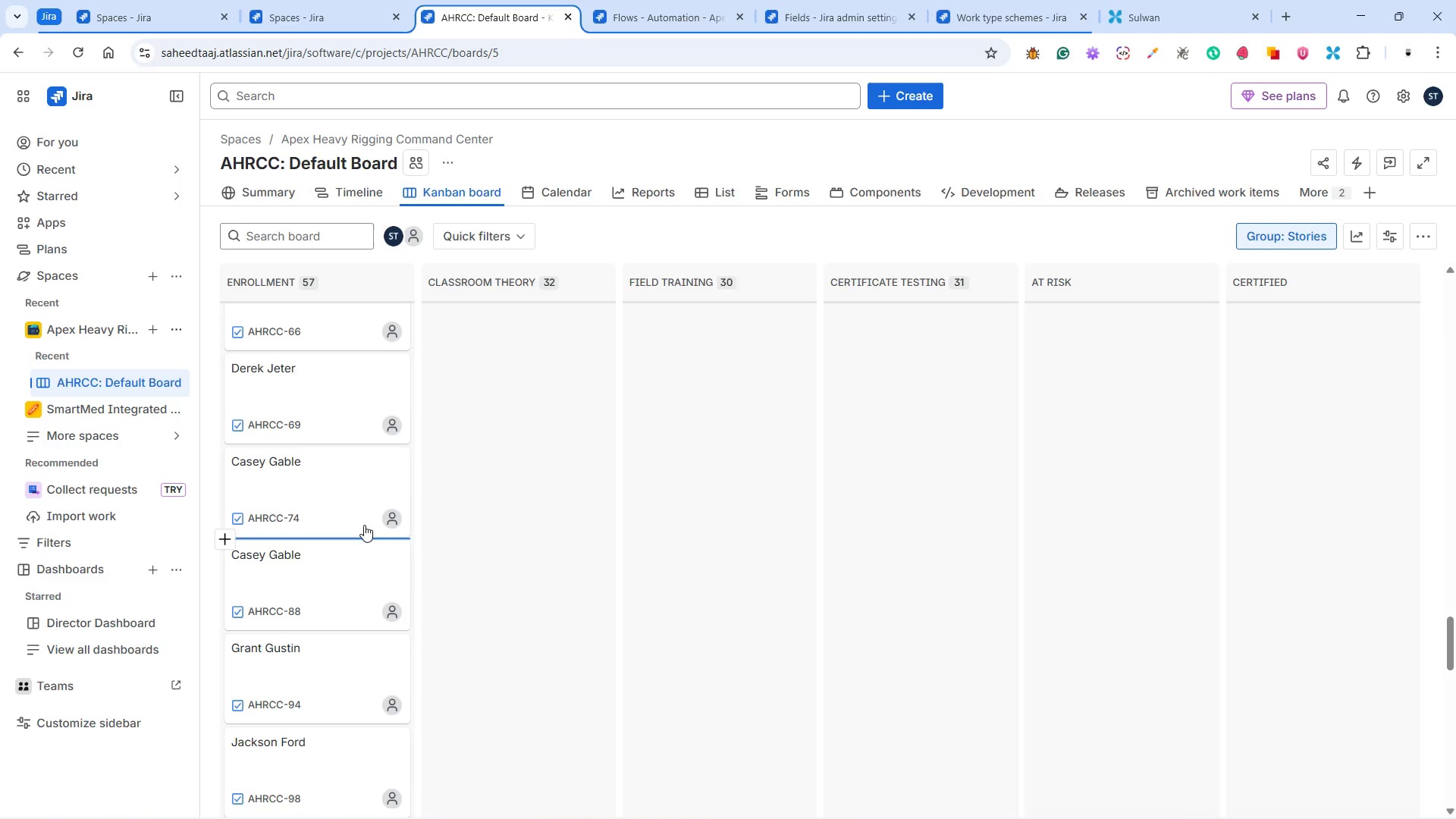 
left_click([292, 583])
 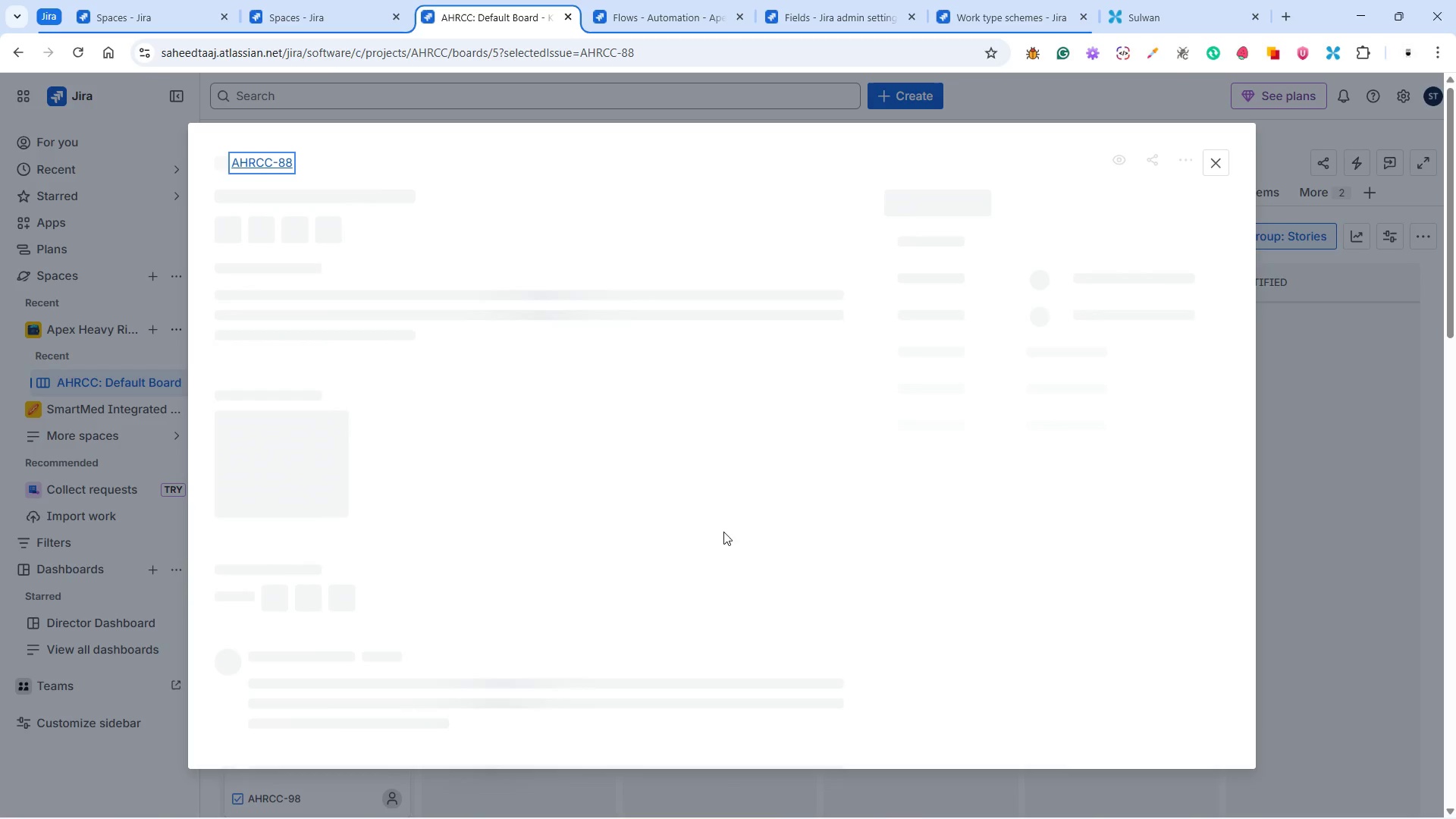 
mouse_move([977, 371])
 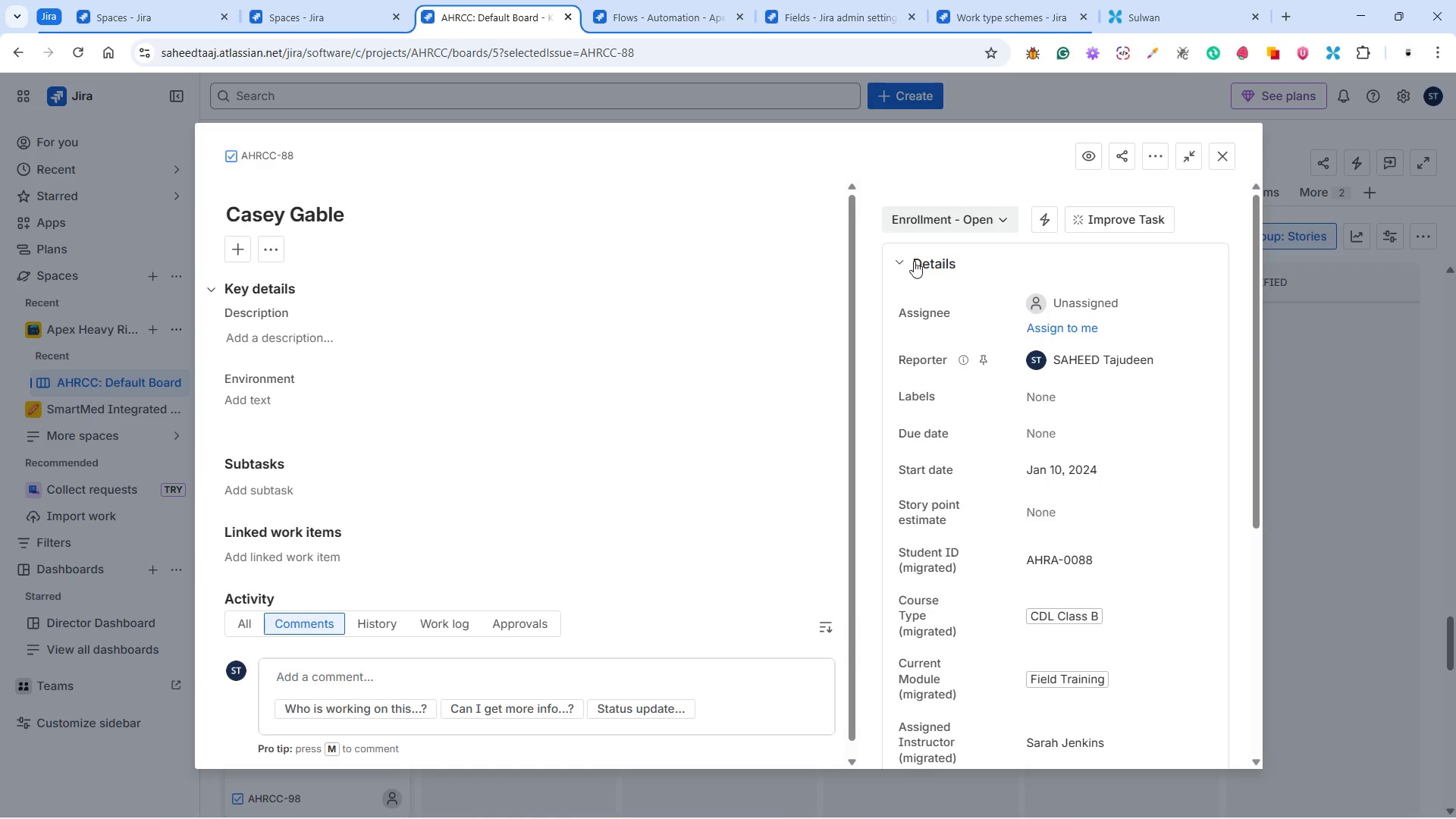 
left_click([962, 212])
 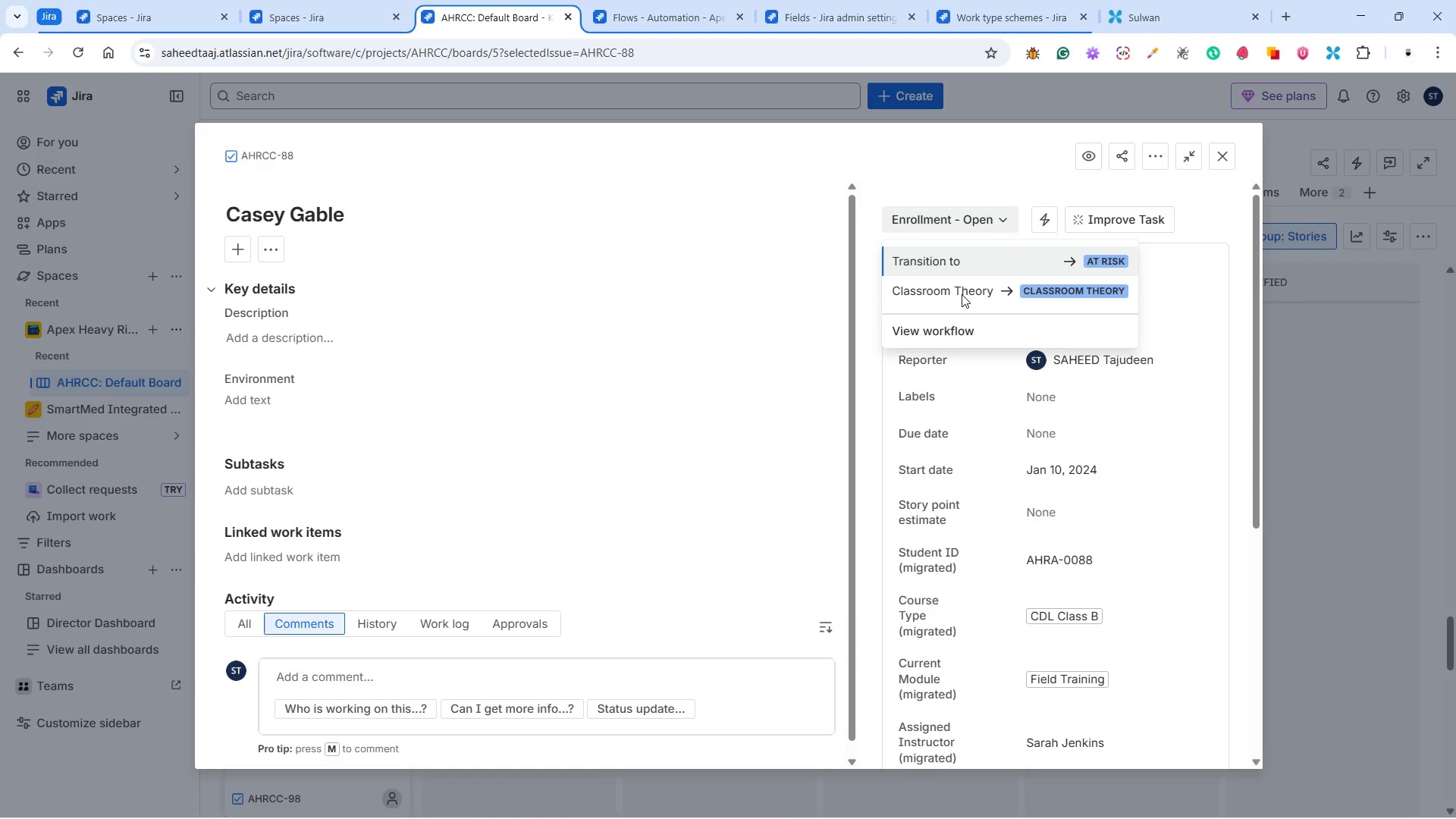 
left_click([962, 294])
 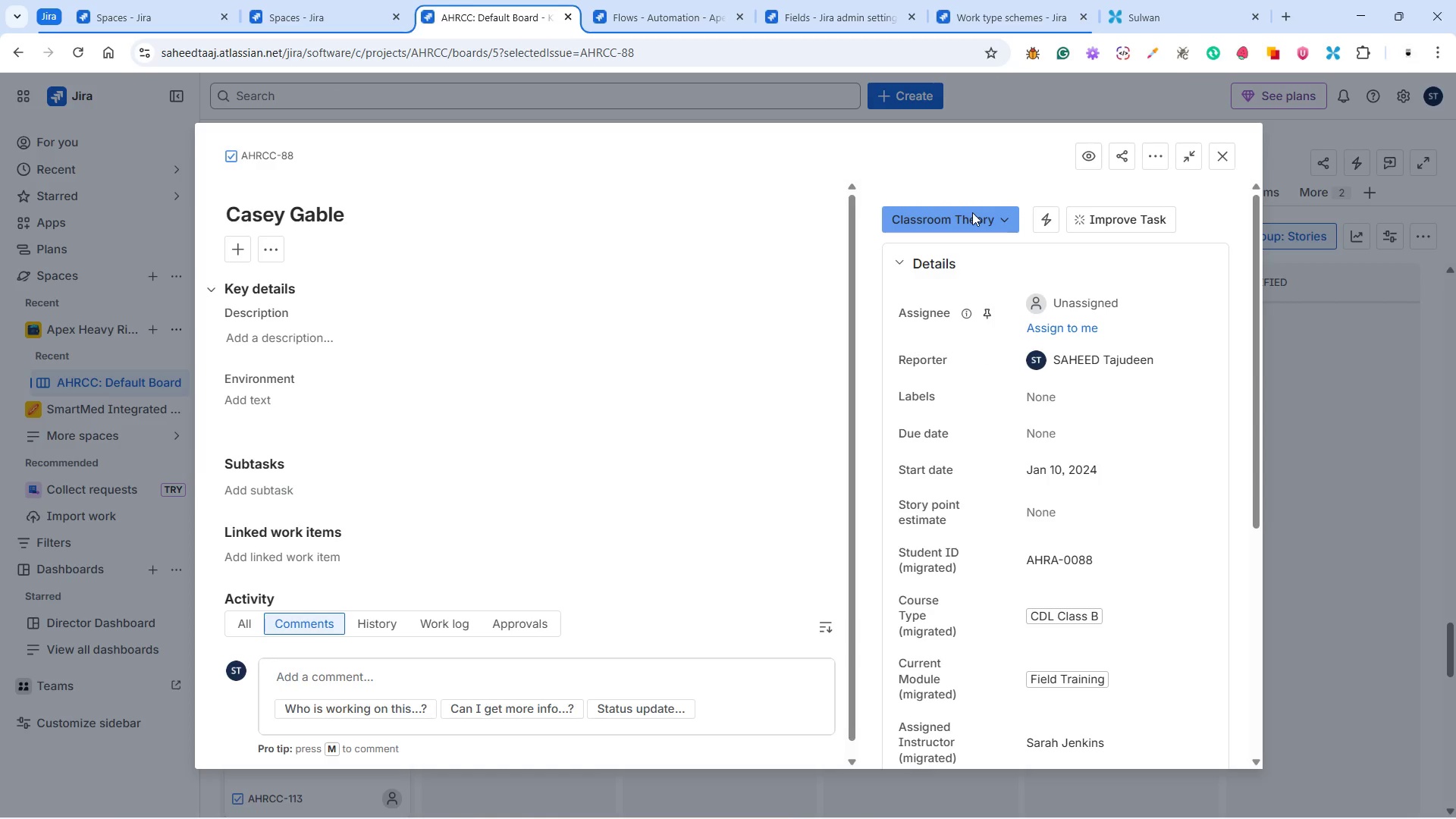 
wait(5.81)
 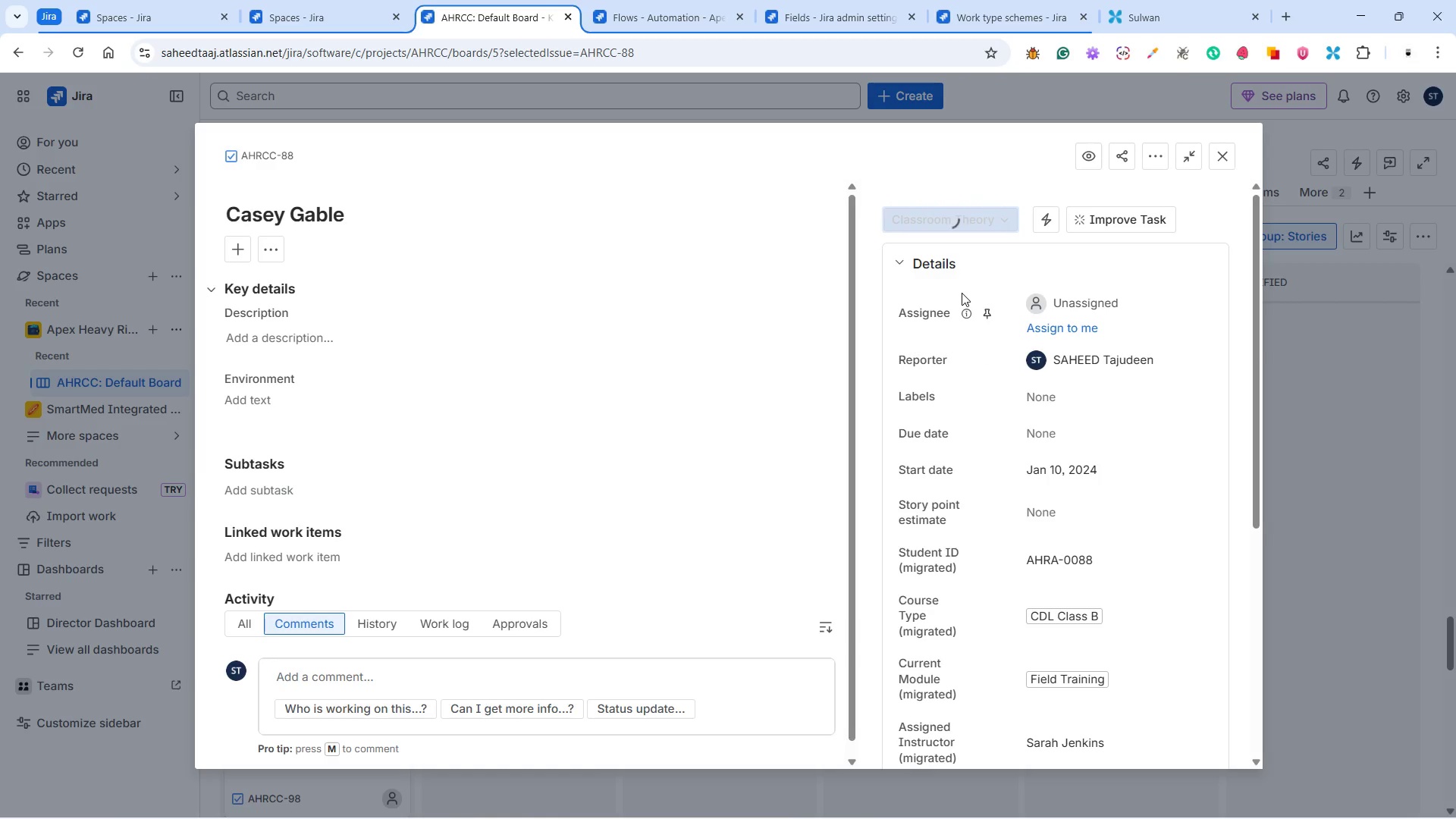 
left_click([972, 212])
 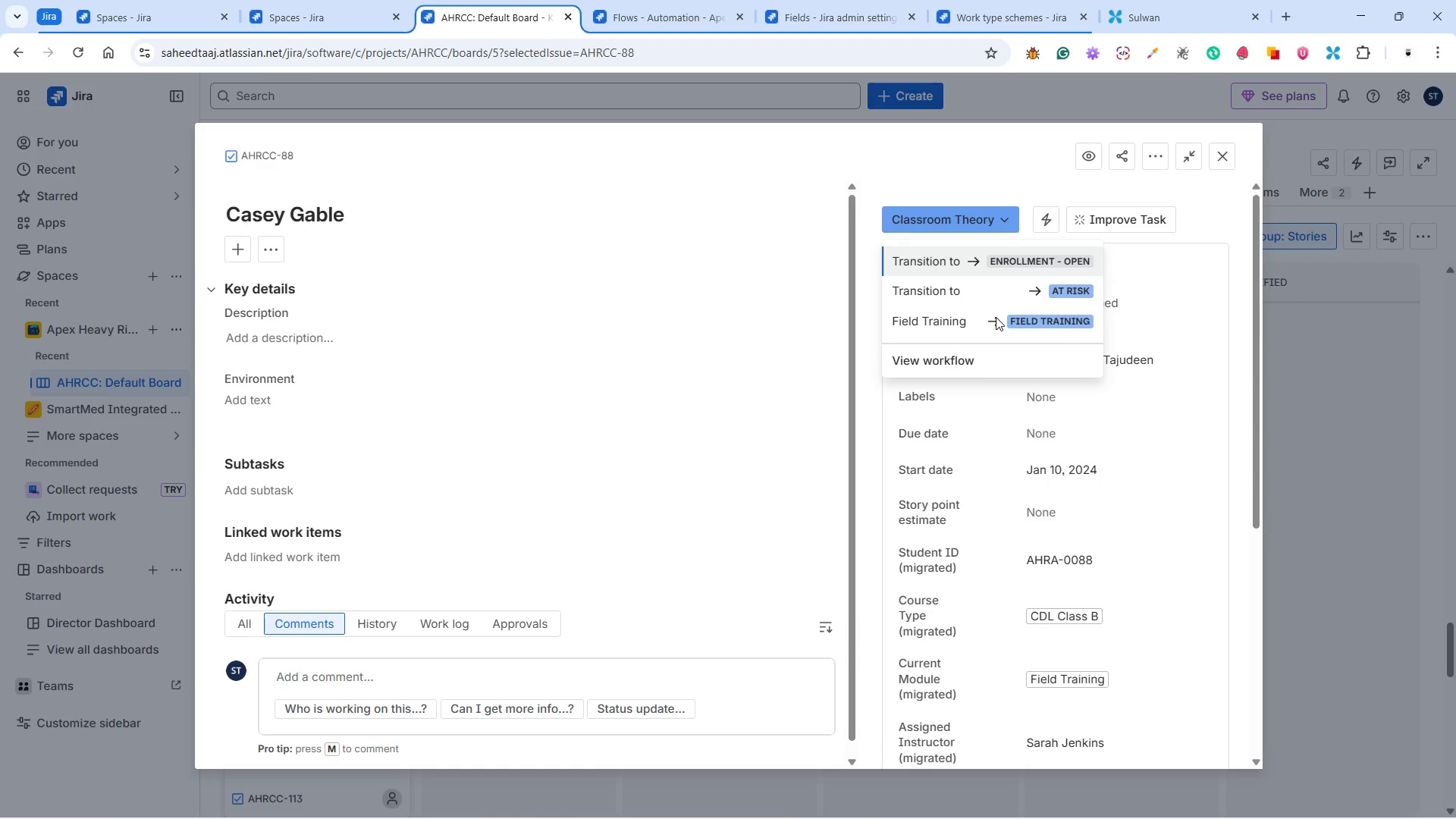 
mouse_move([965, 322])
 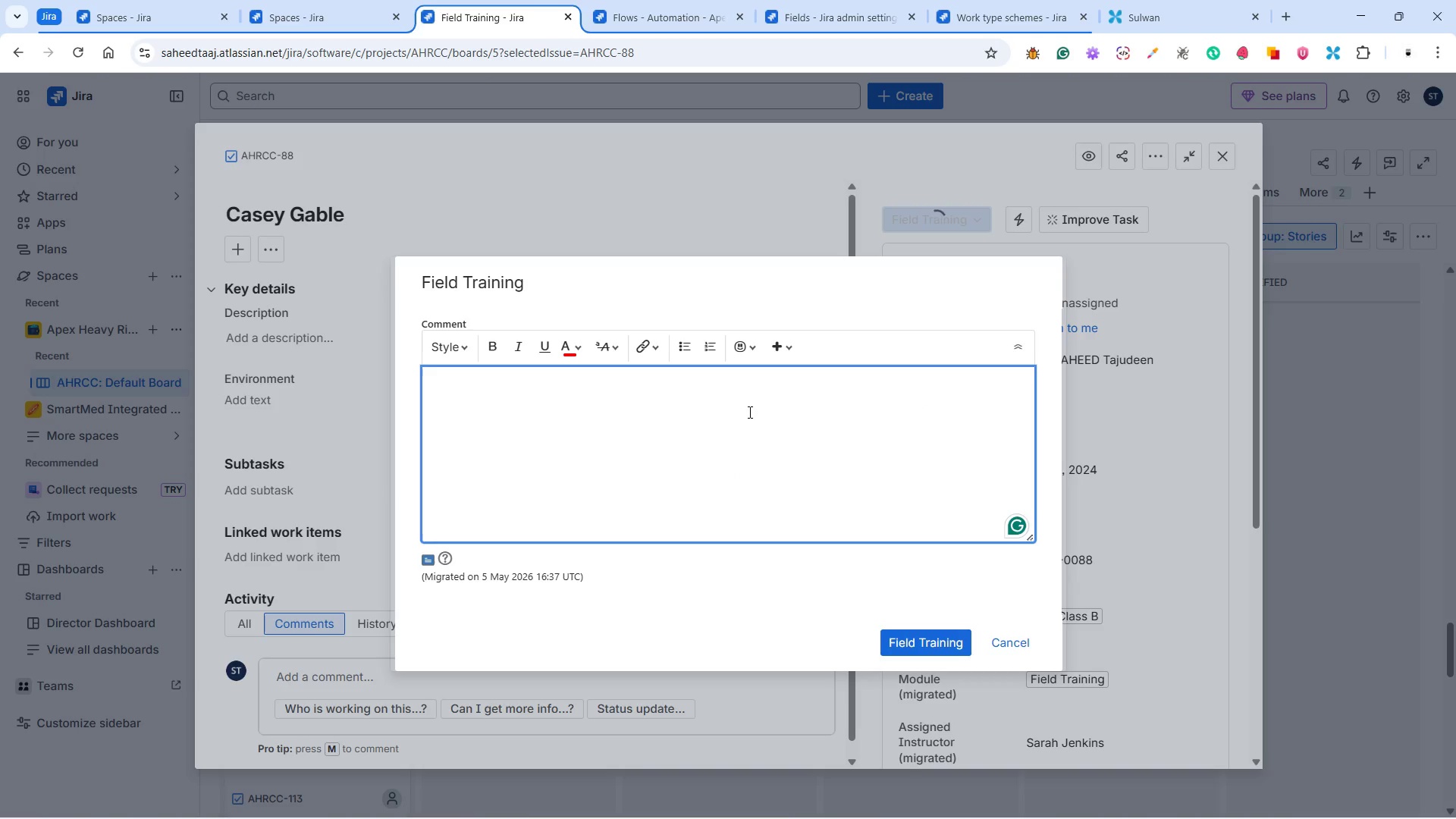 
left_click([748, 412])
 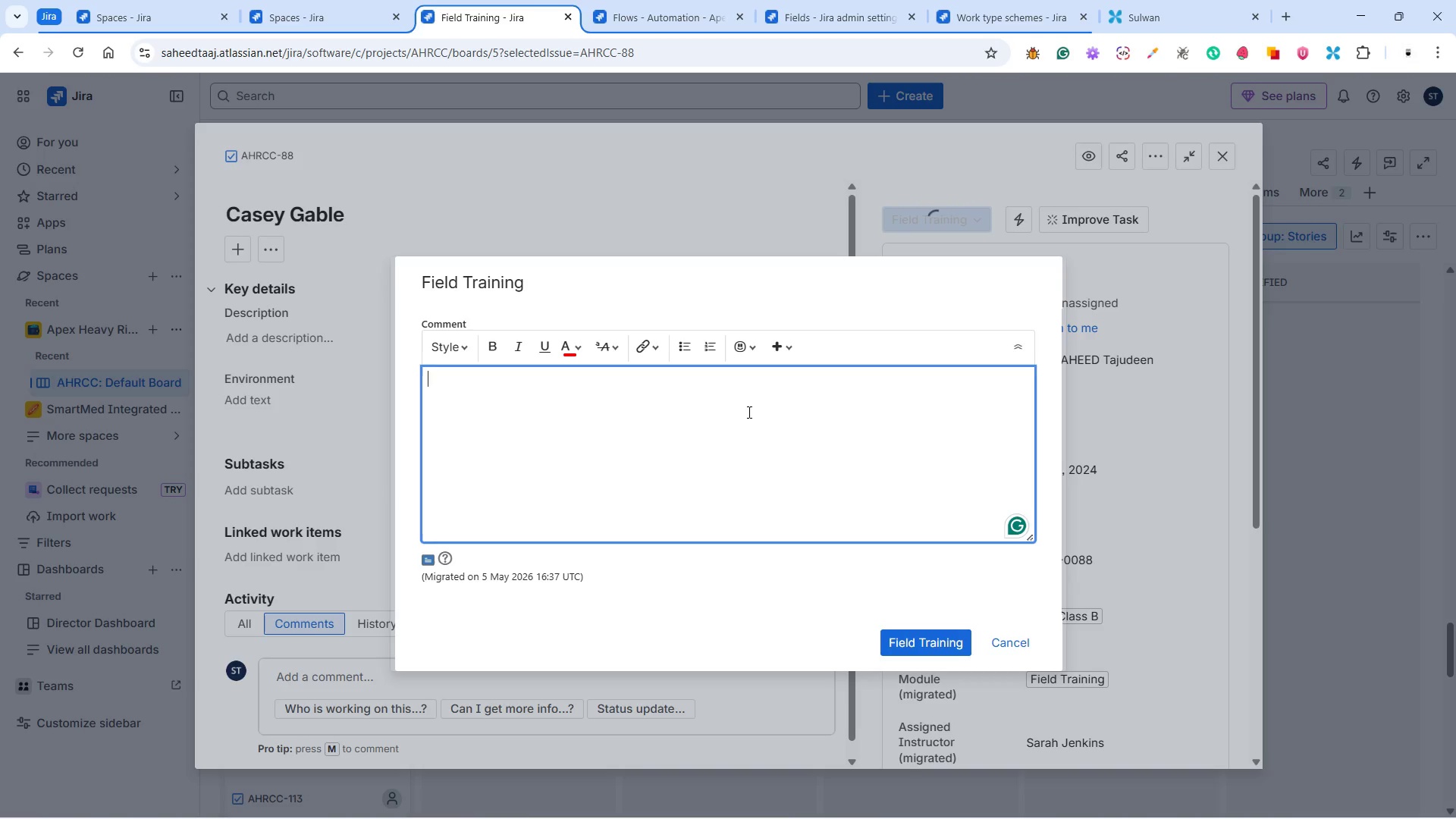 
type([Maintenance Required])
 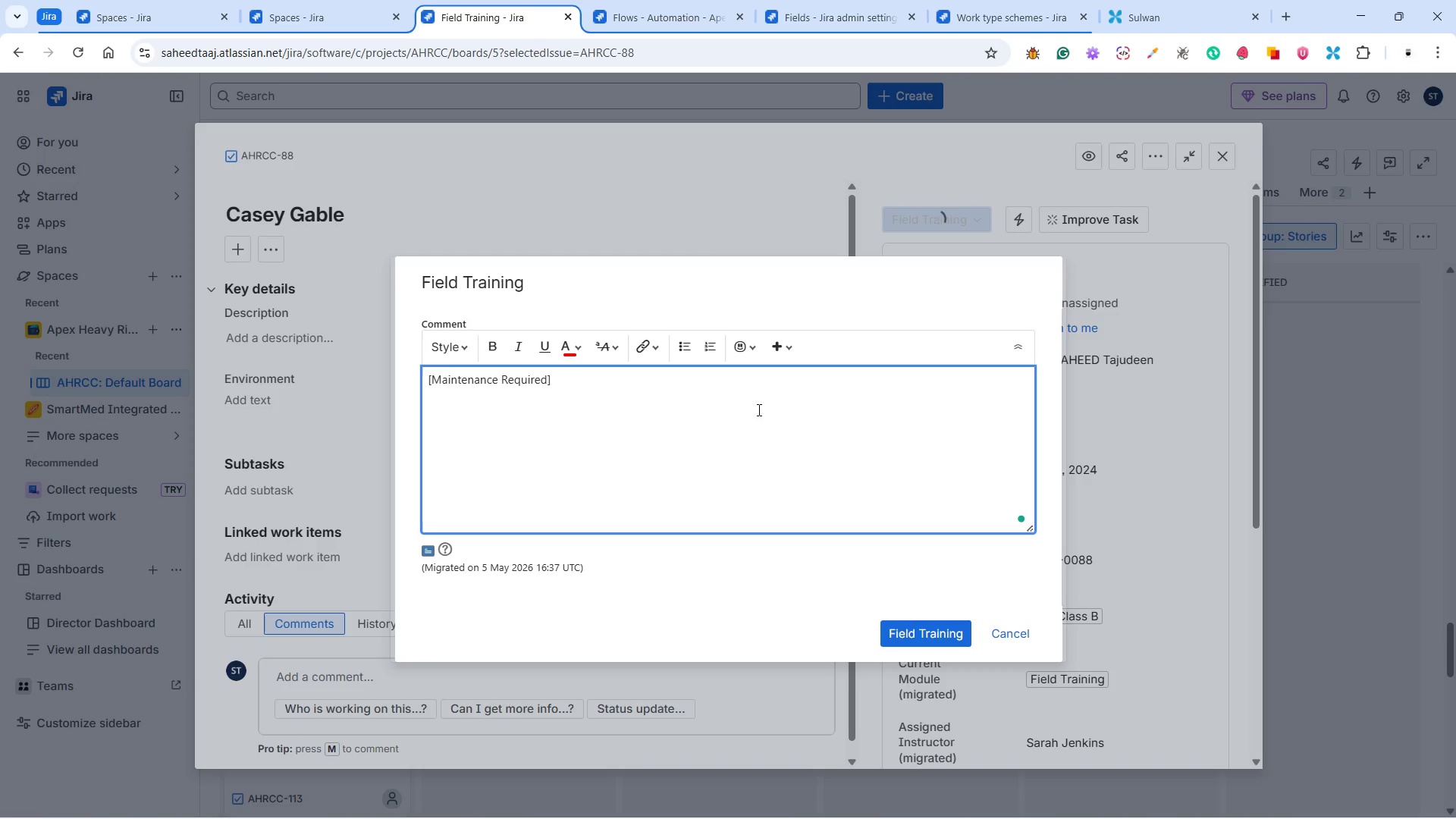 
left_click([905, 635])
 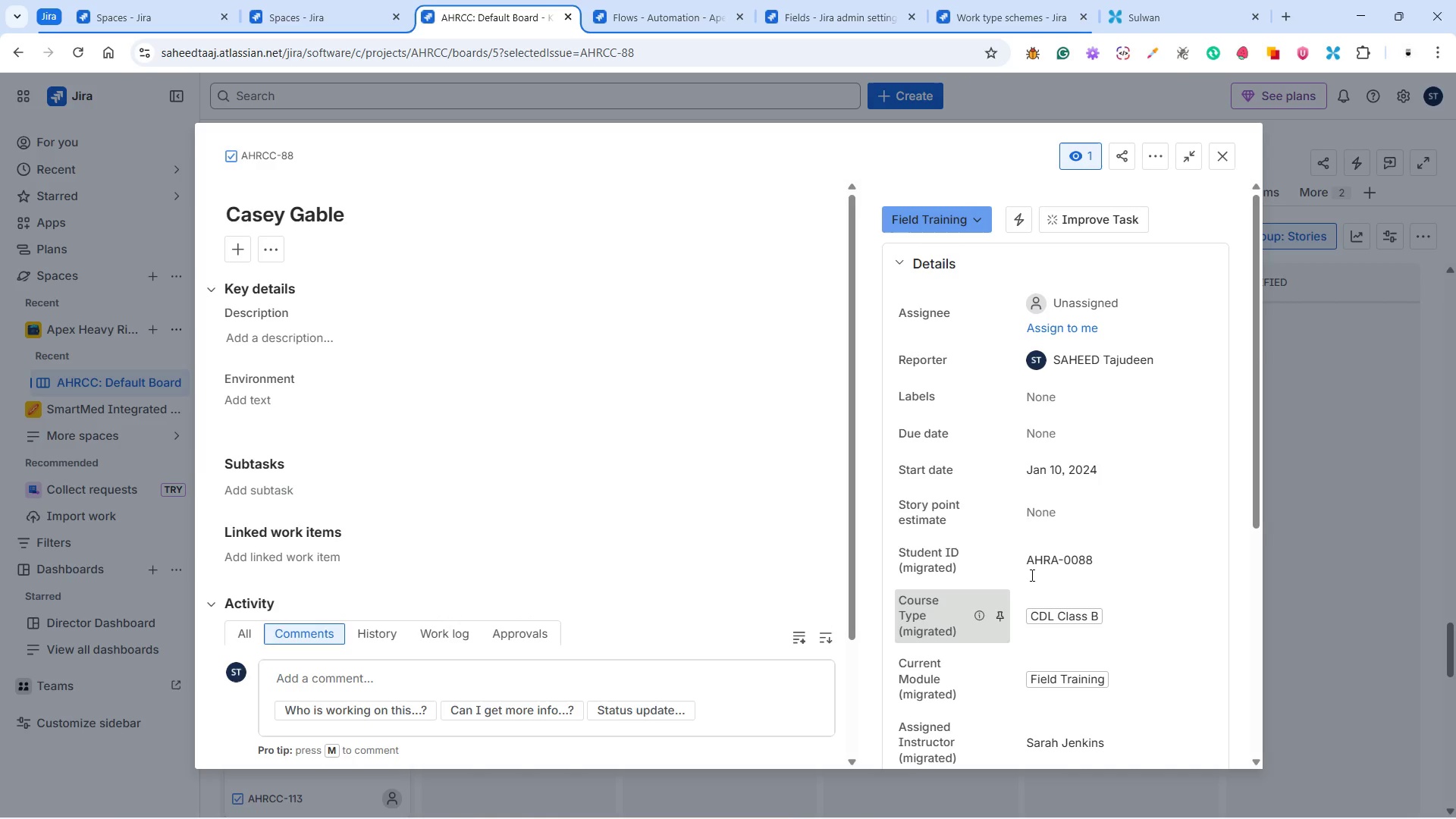 
wait(5.36)
 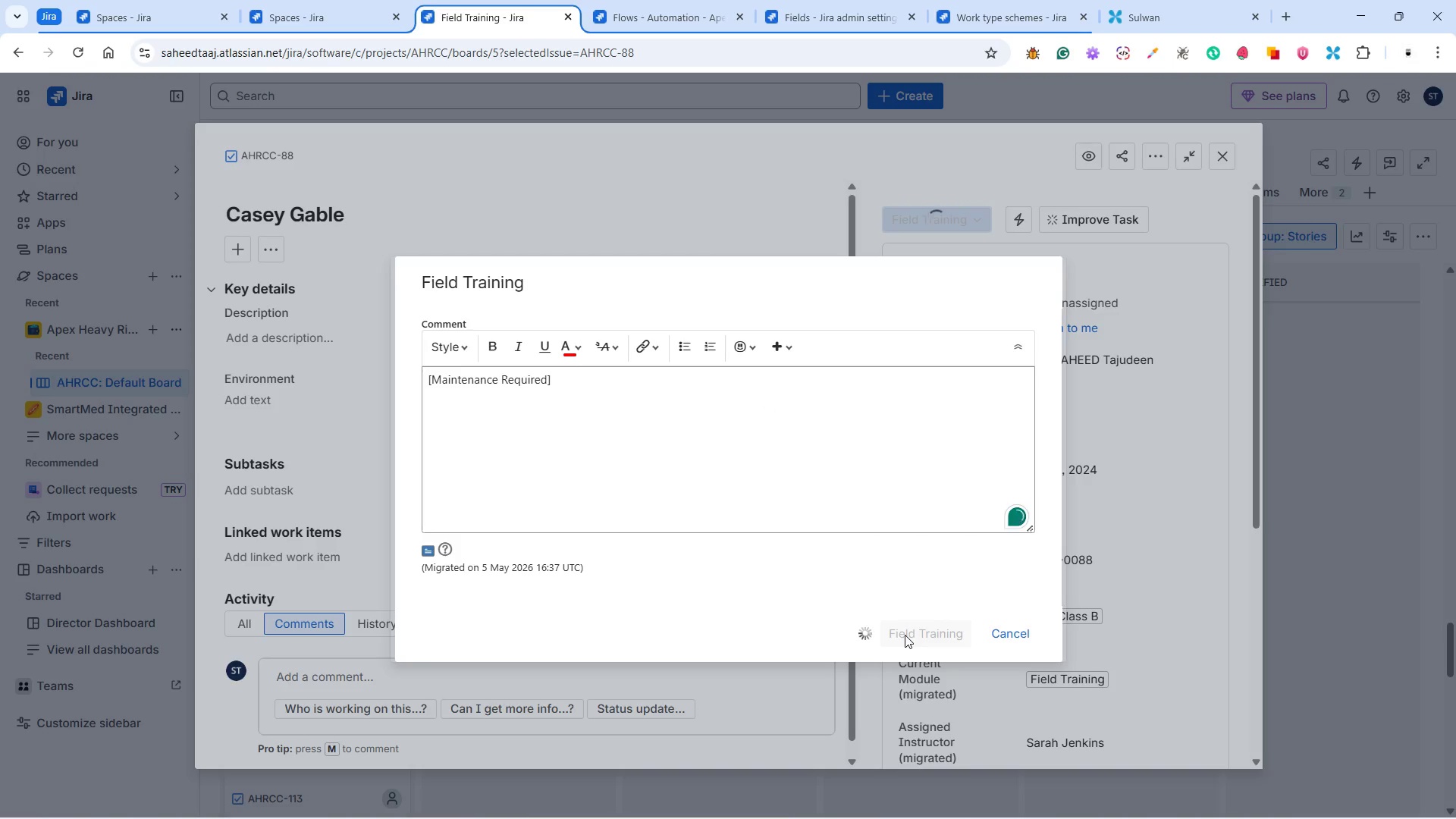 
left_click([1224, 158])
 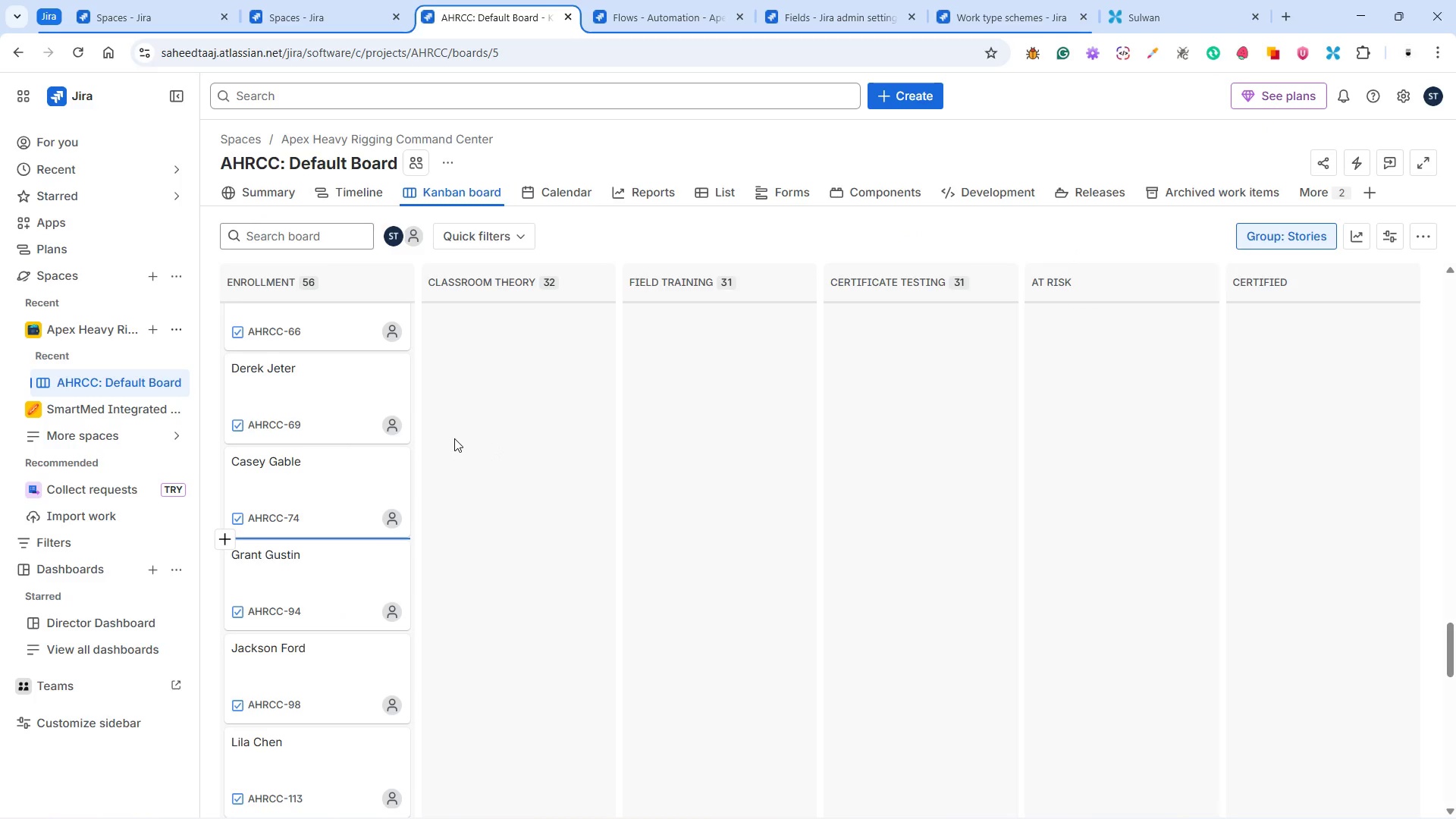 
left_click([305, 574])
 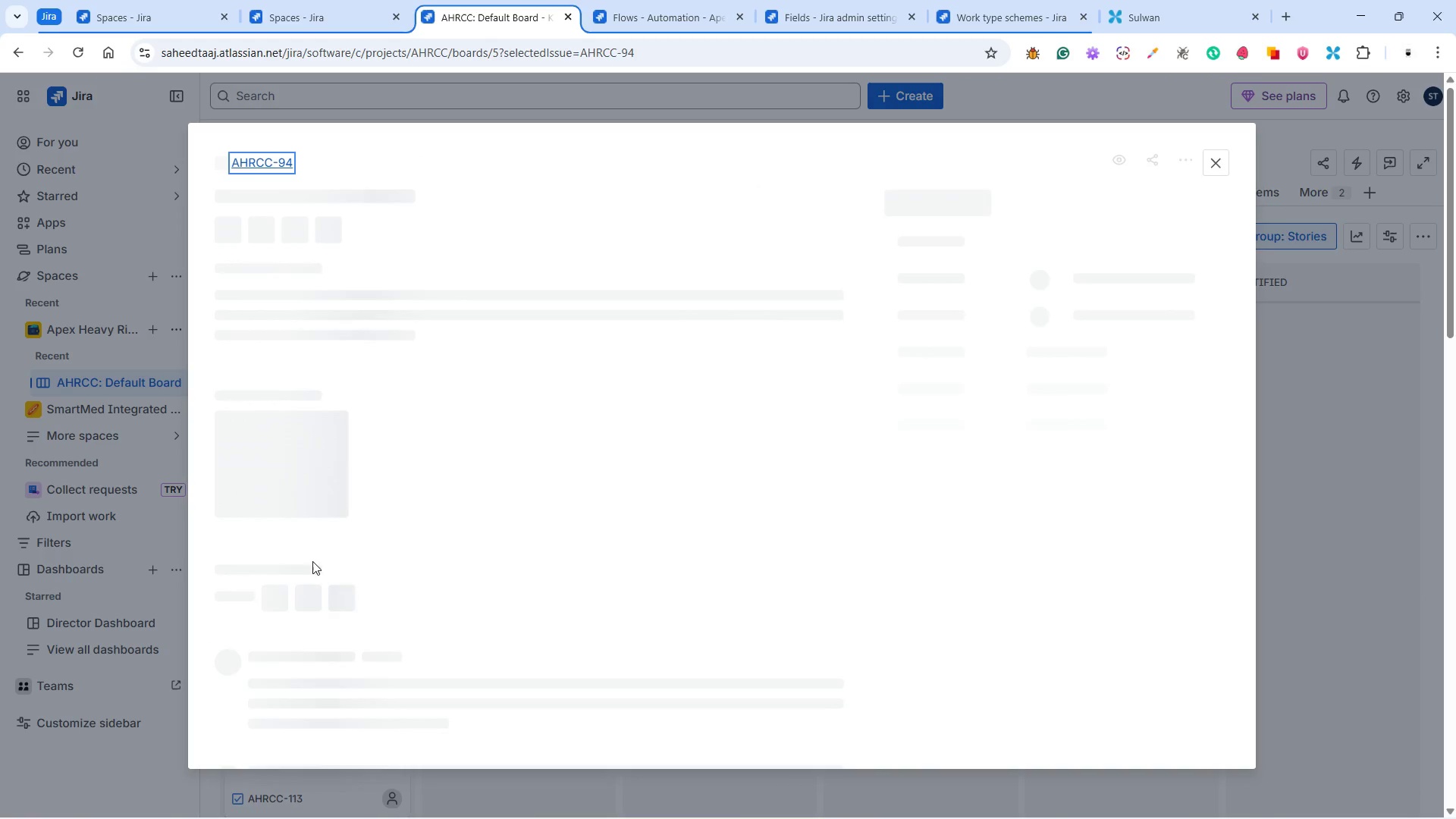 
mouse_move([944, 475])
 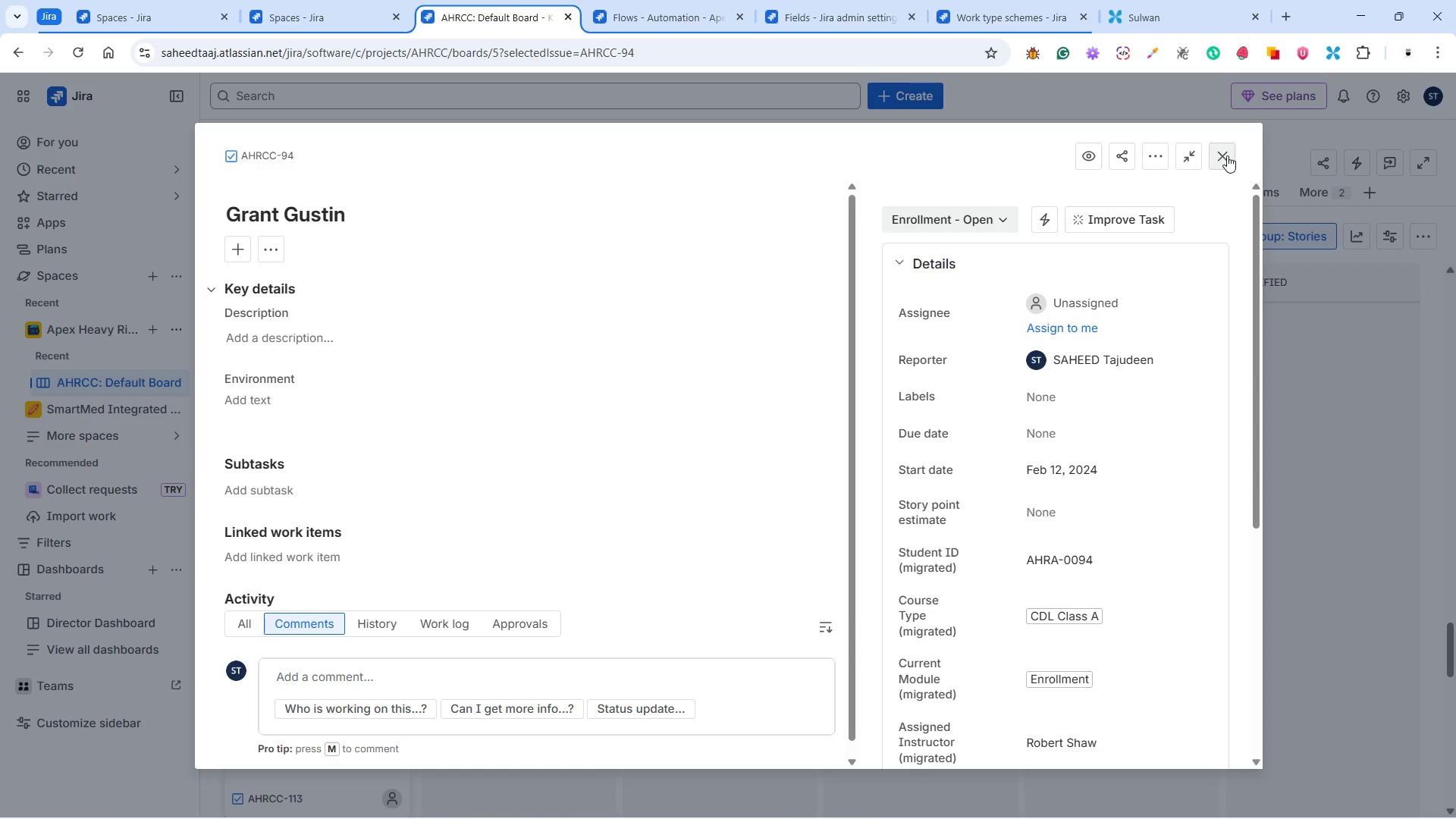 
left_click([1227, 155])
 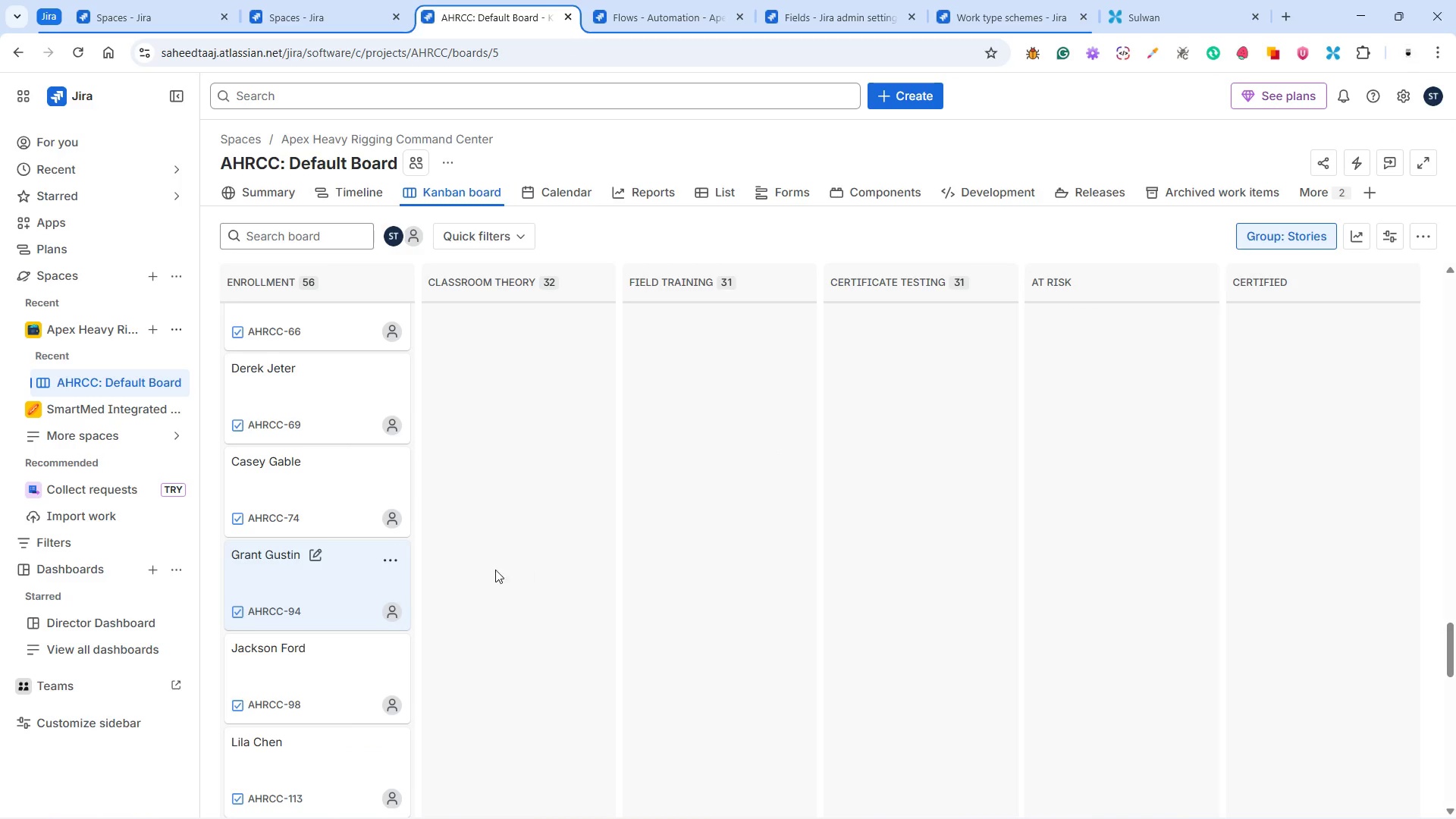 
scroll: coordinate [357, 542], scroll_direction: down, amount: 3.0
 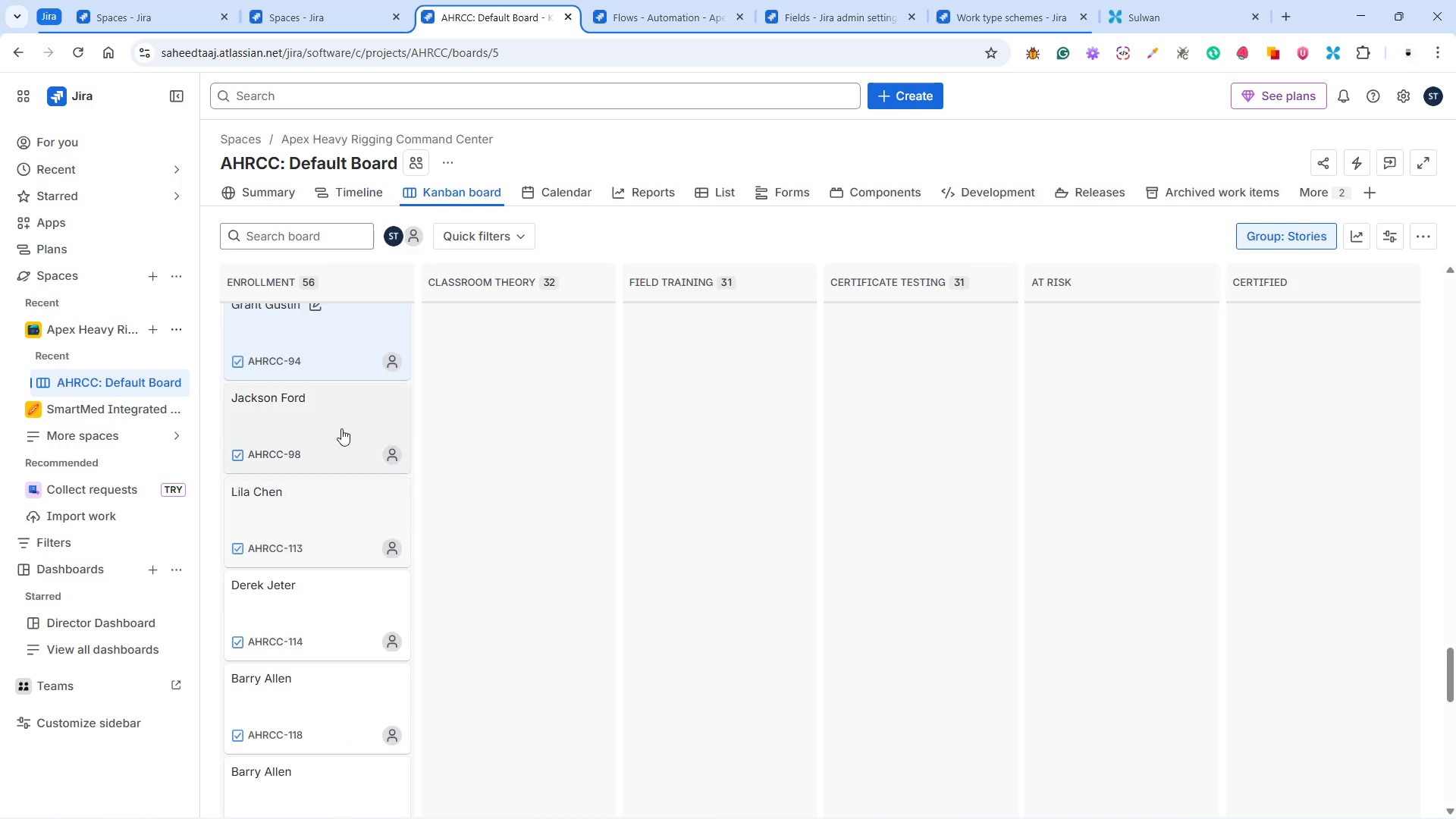 
left_click([341, 416])
 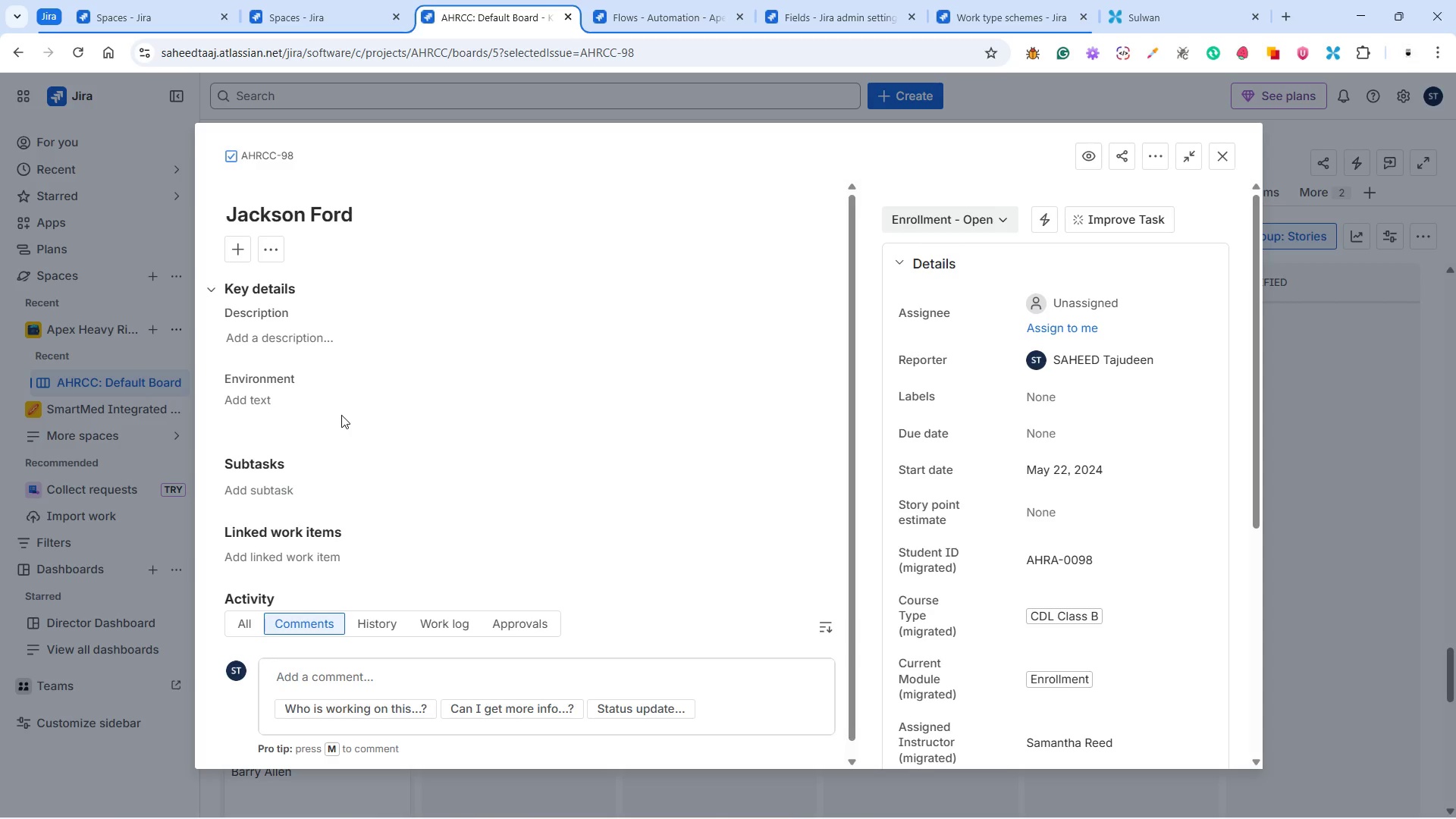 
wait(29.5)
 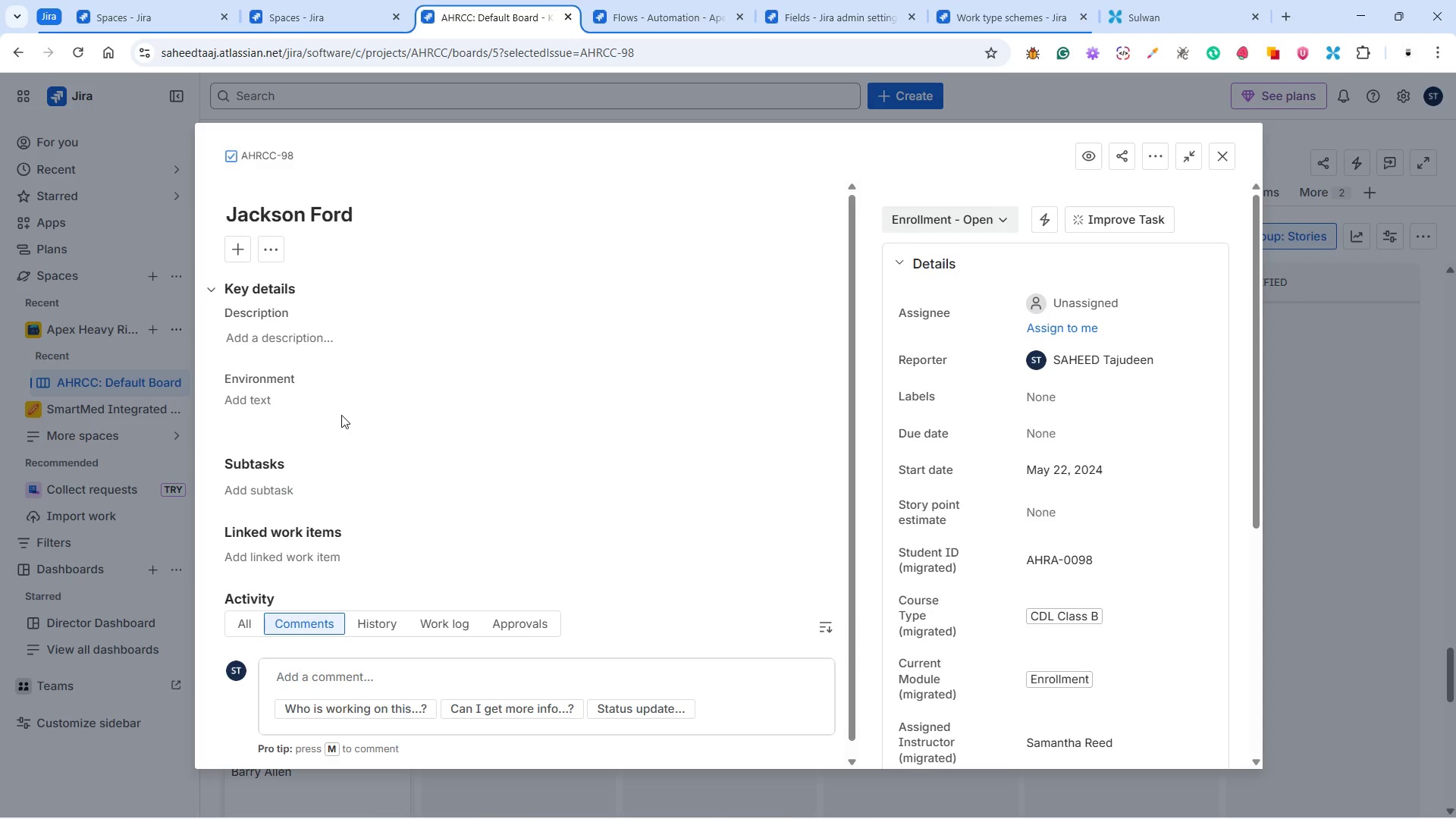 
left_click([998, 214])
 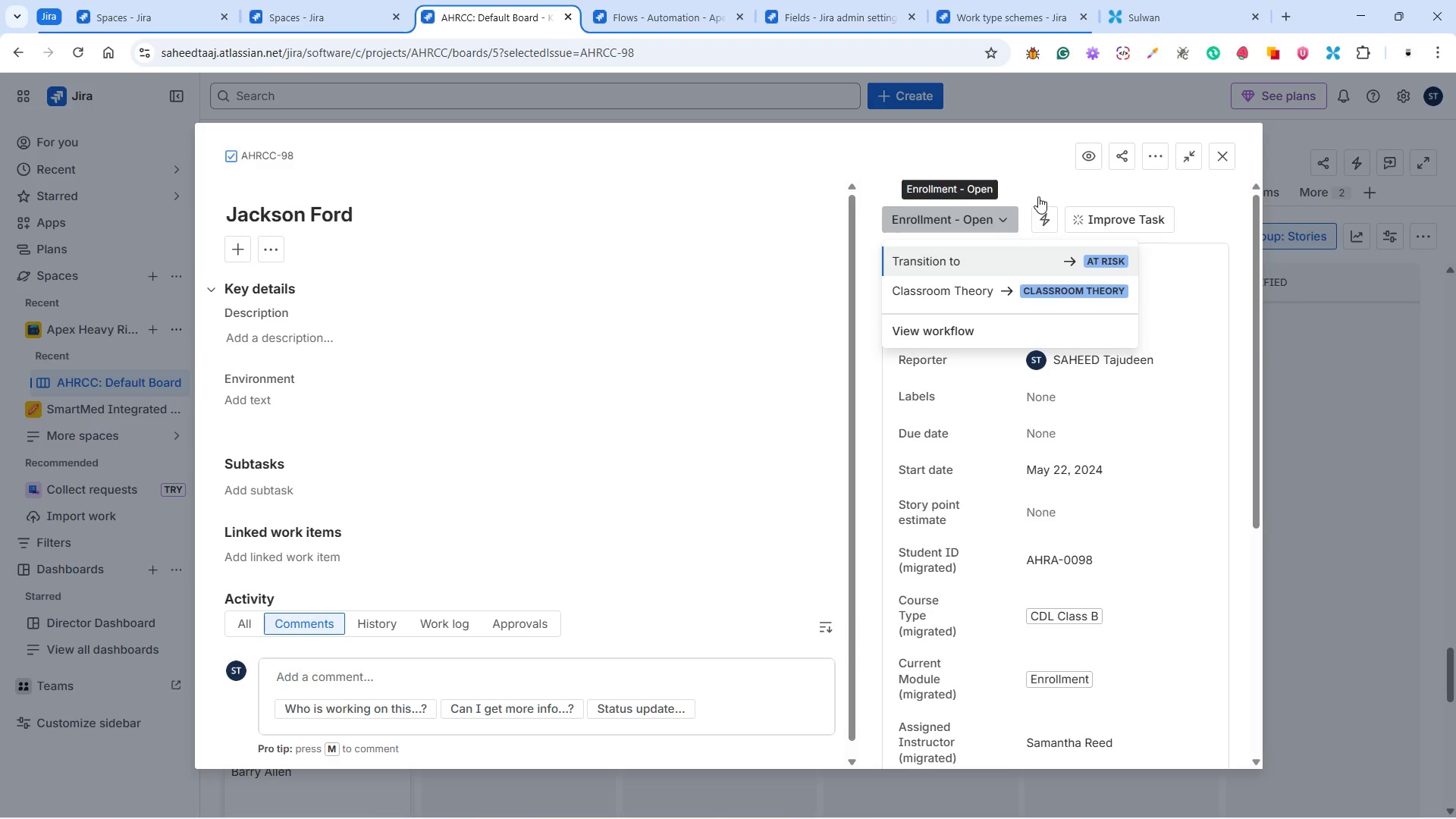 
left_click([1040, 180])
 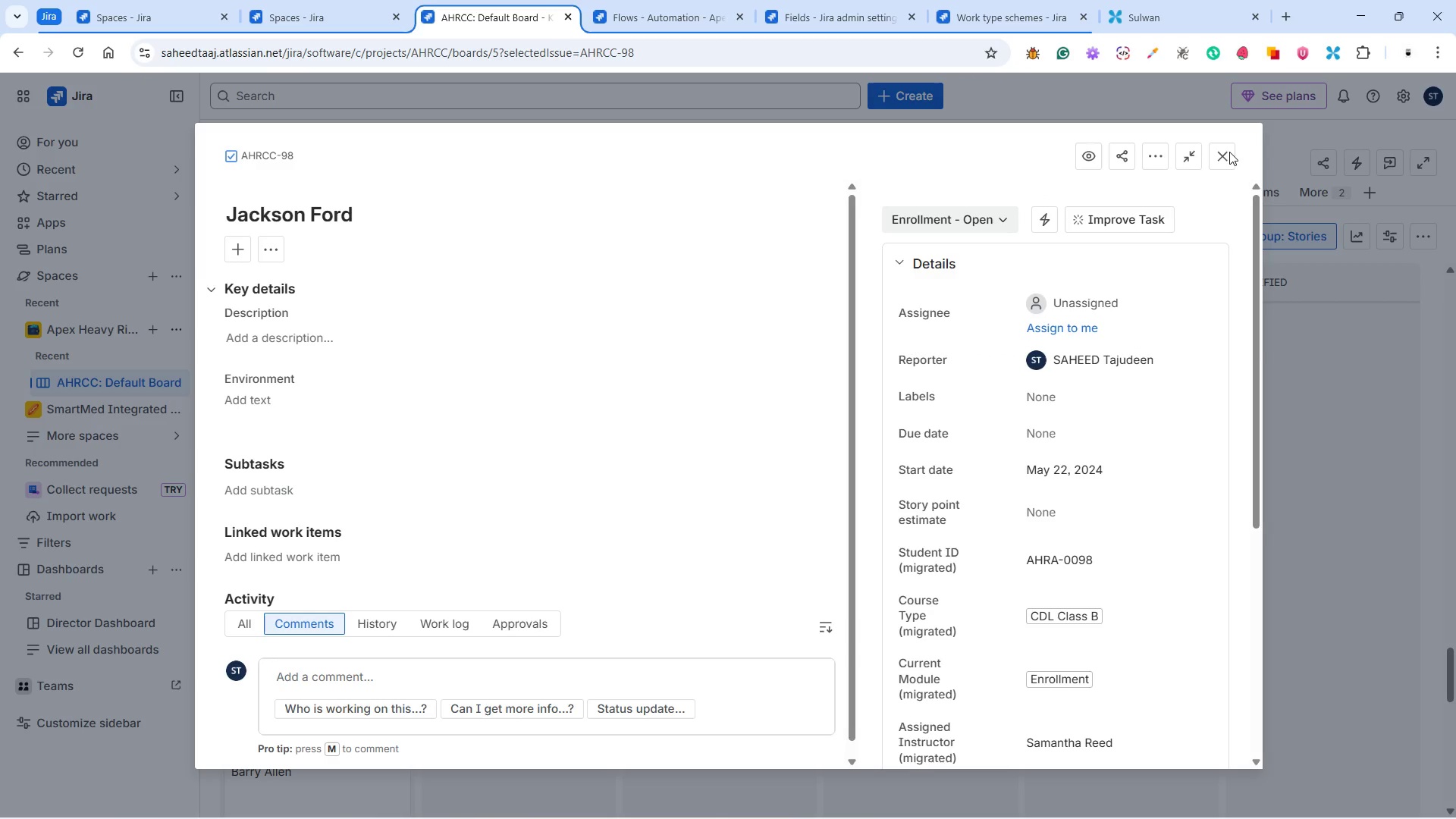 
left_click([1225, 155])
 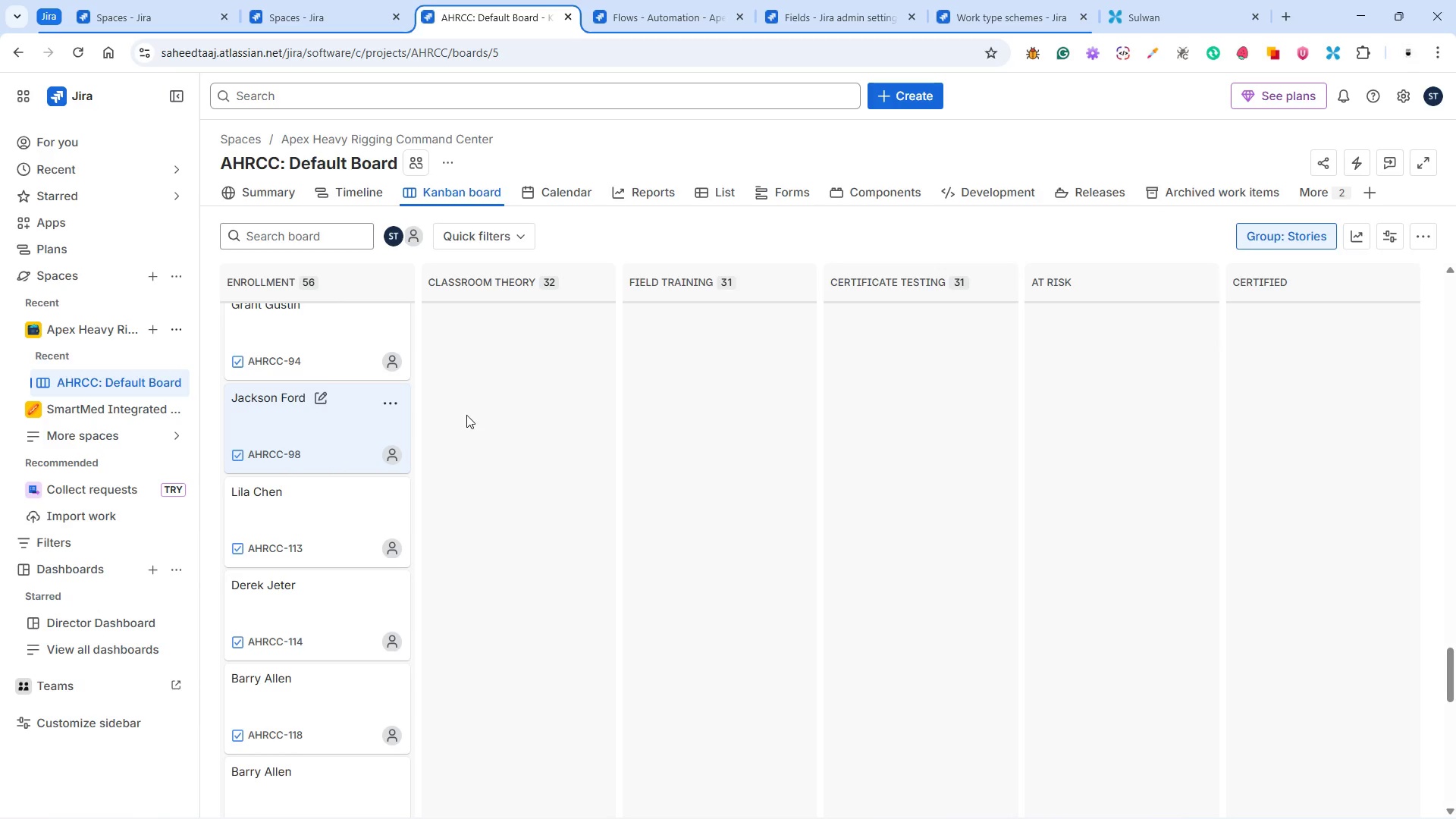 
scroll: coordinate [339, 459], scroll_direction: down, amount: 1.0
 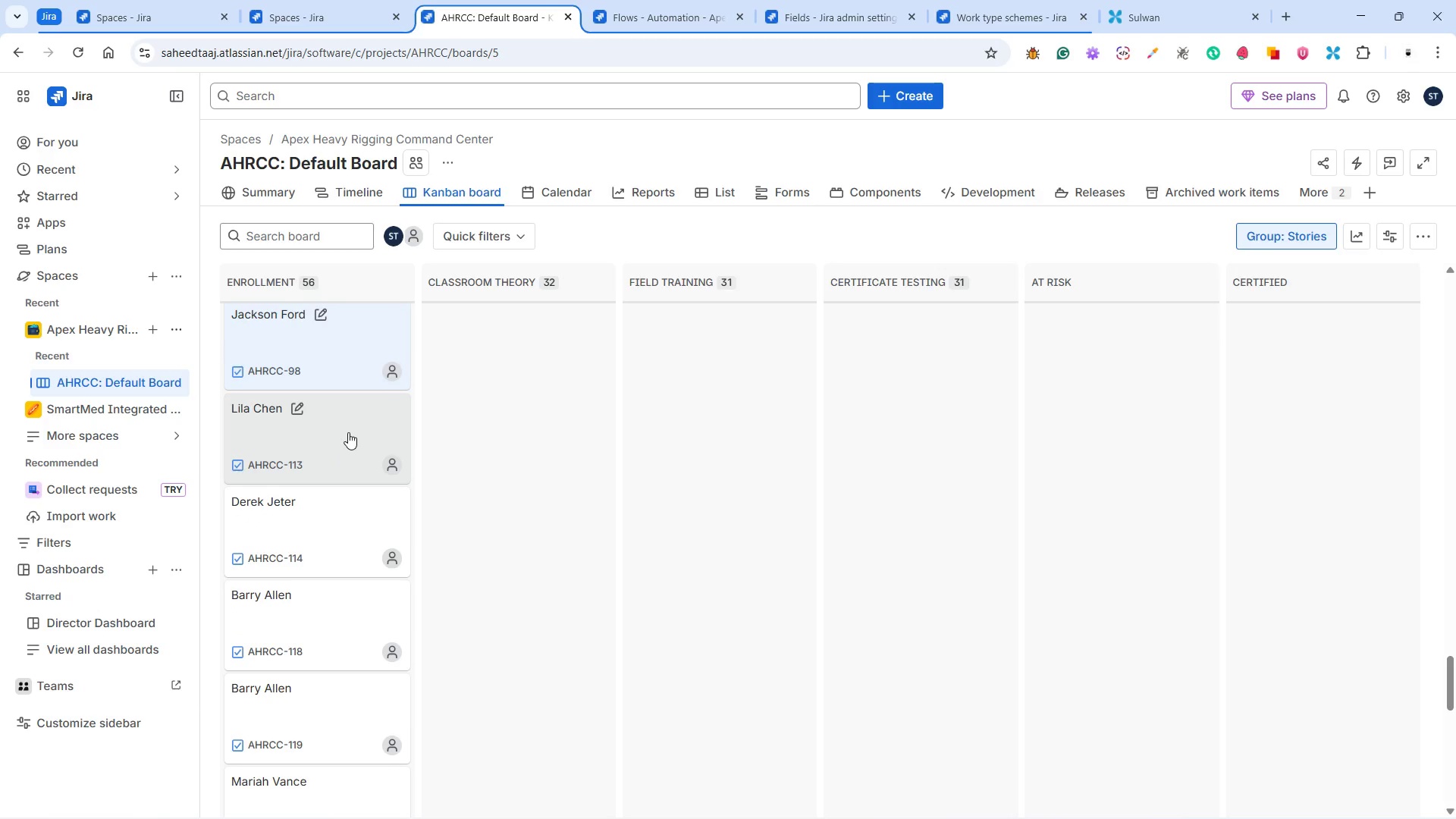 
left_click([348, 430])
 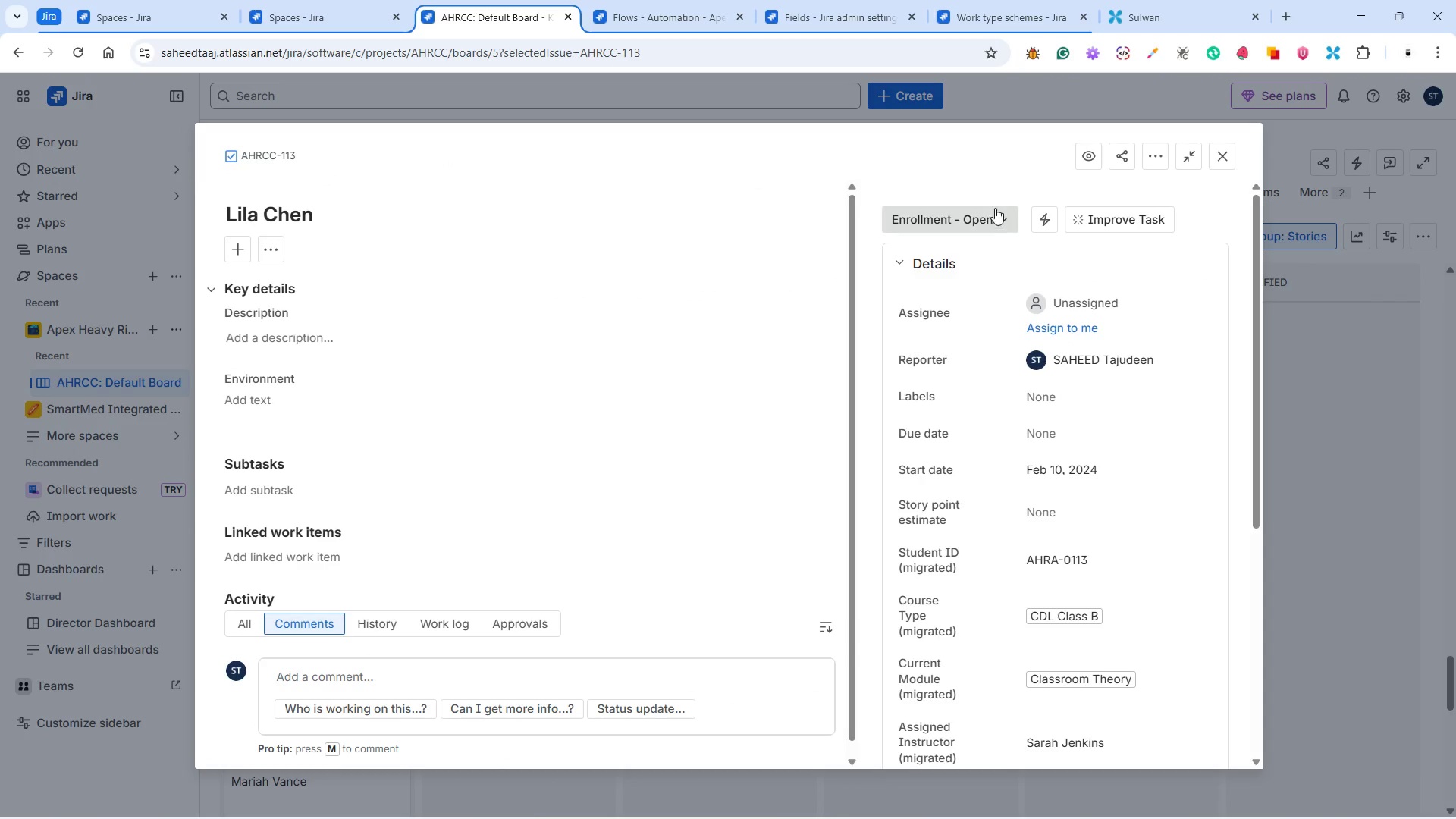 
left_click([984, 218])
 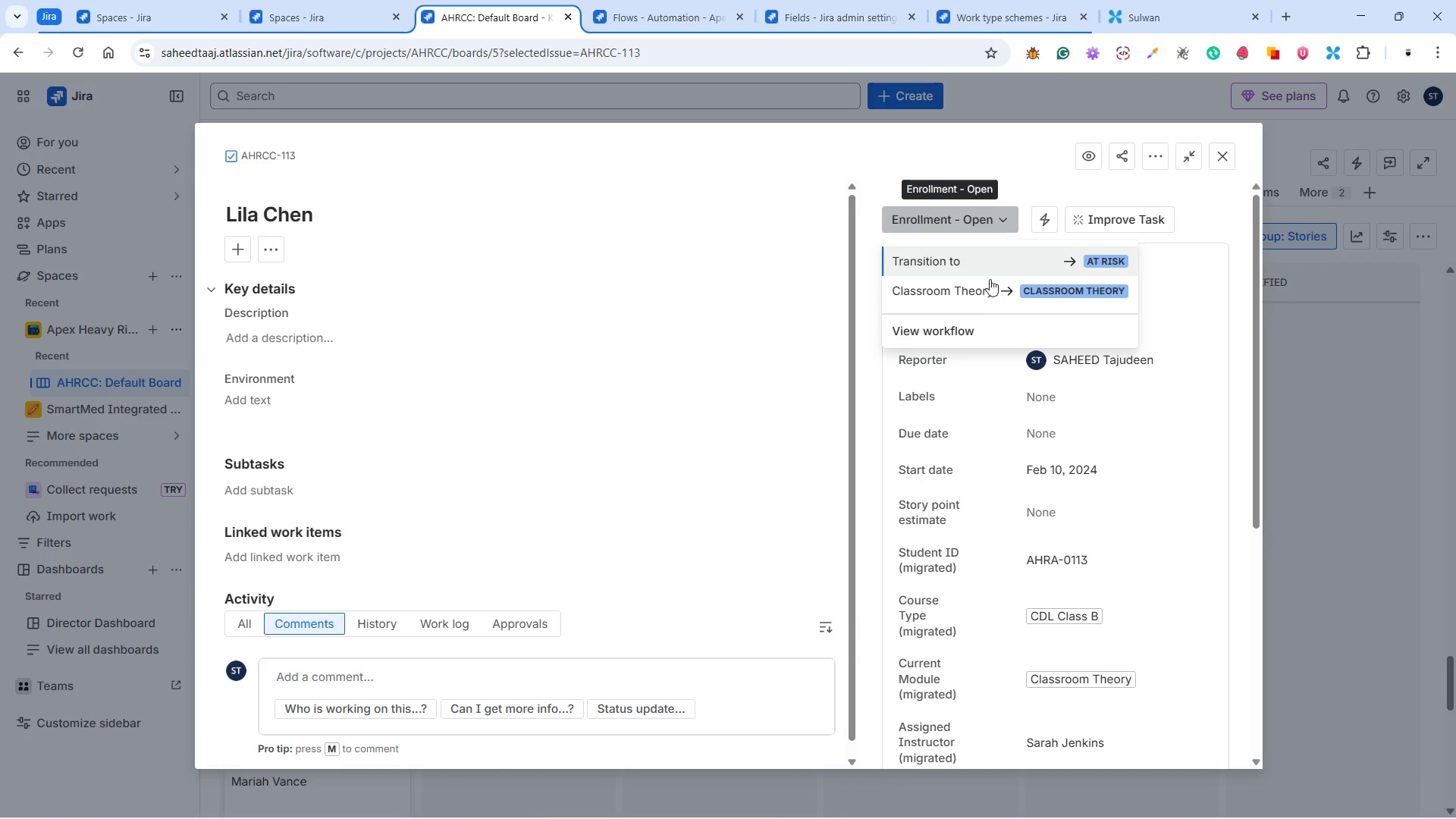 
left_click([990, 280])
 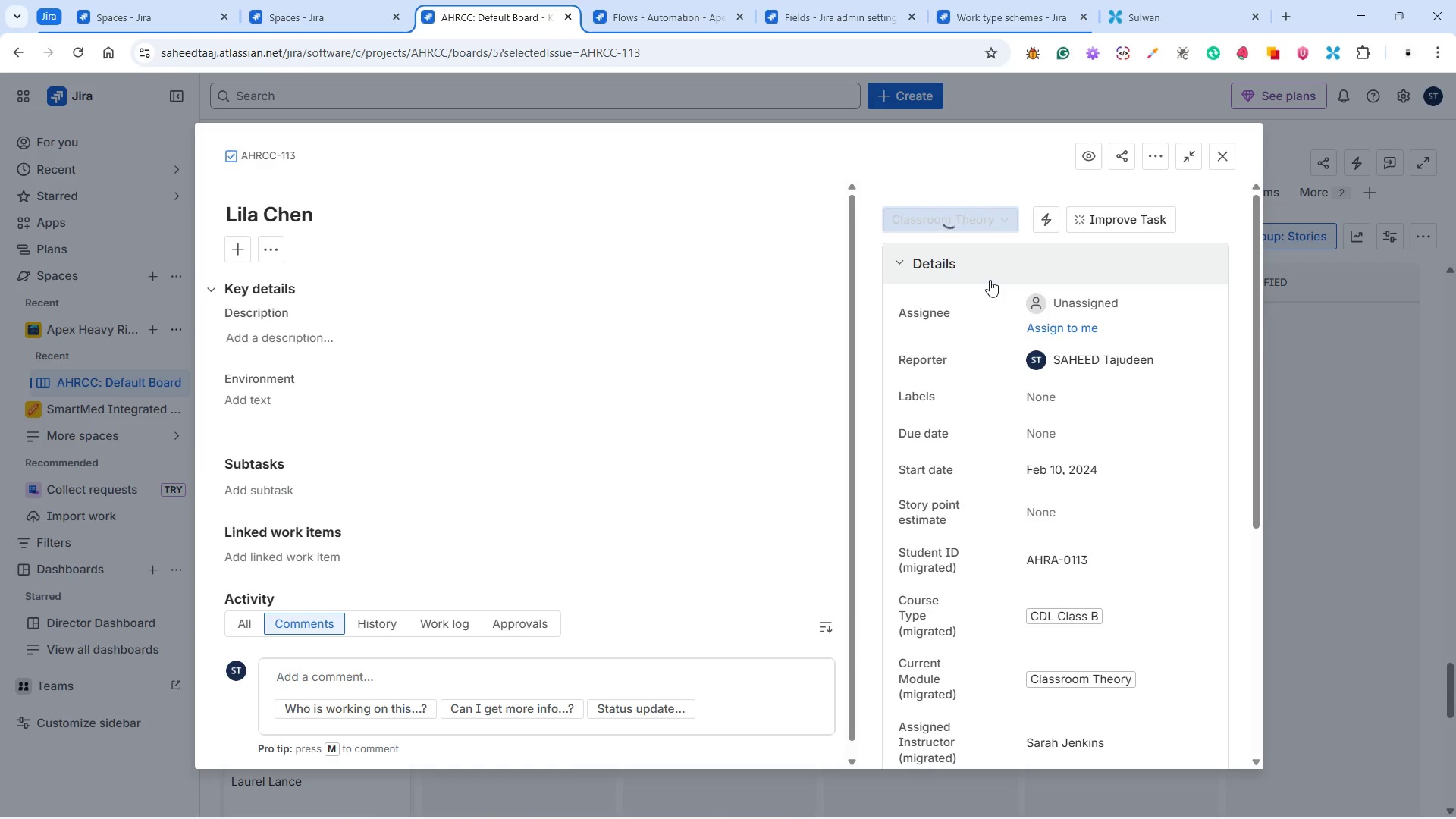 
wait(8.56)
 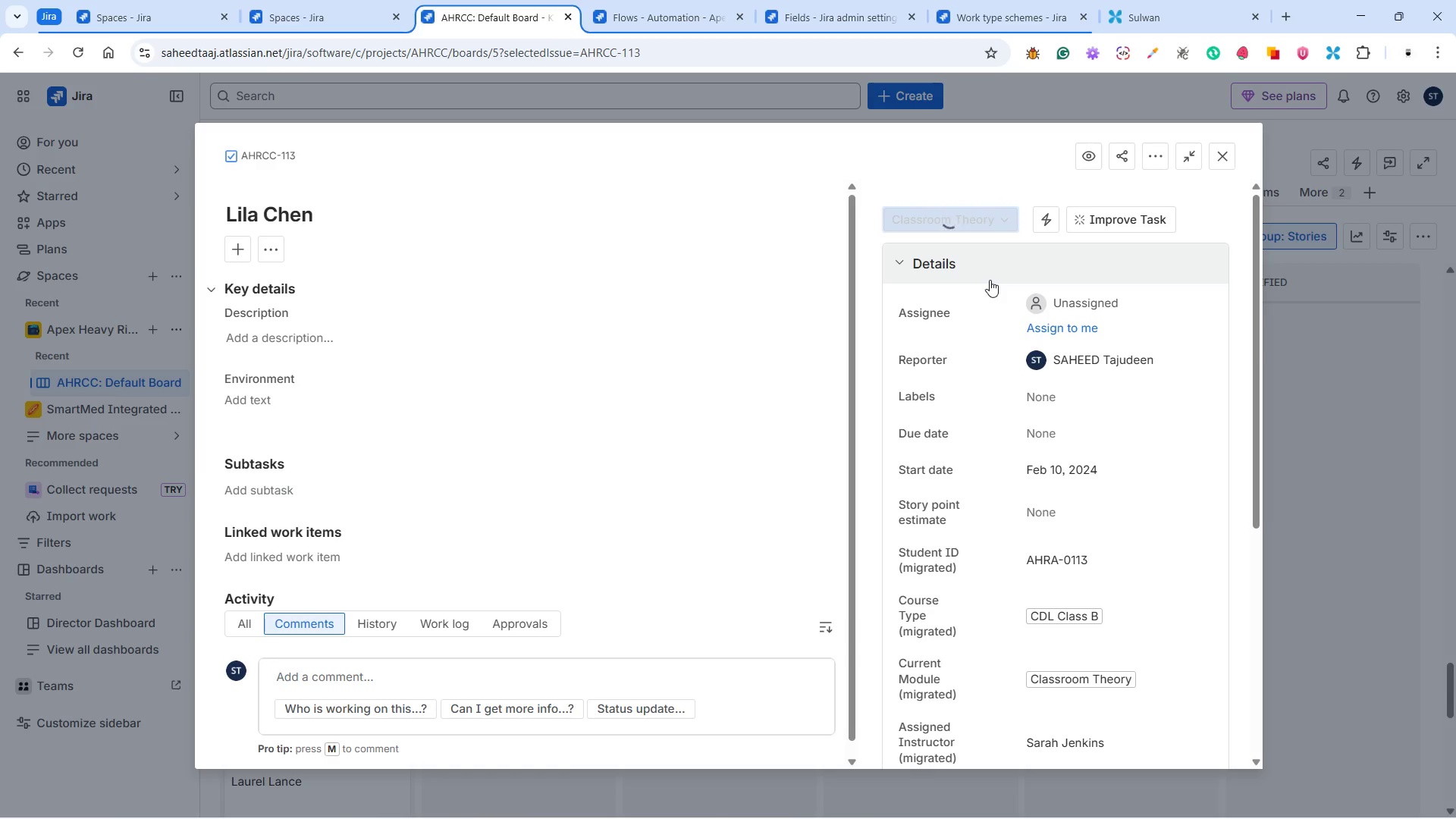 
left_click([1229, 159])
 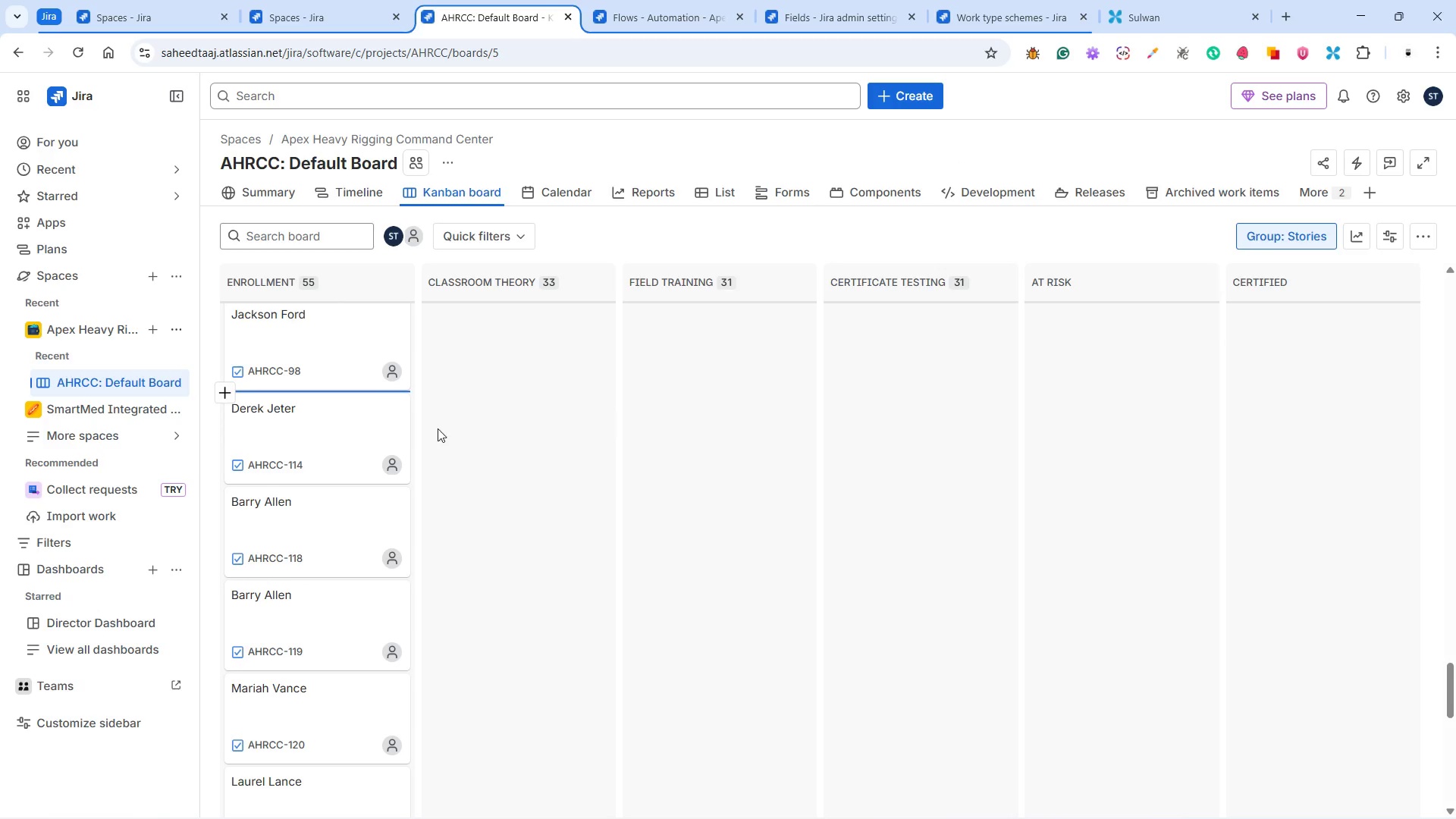 
wait(9.28)
 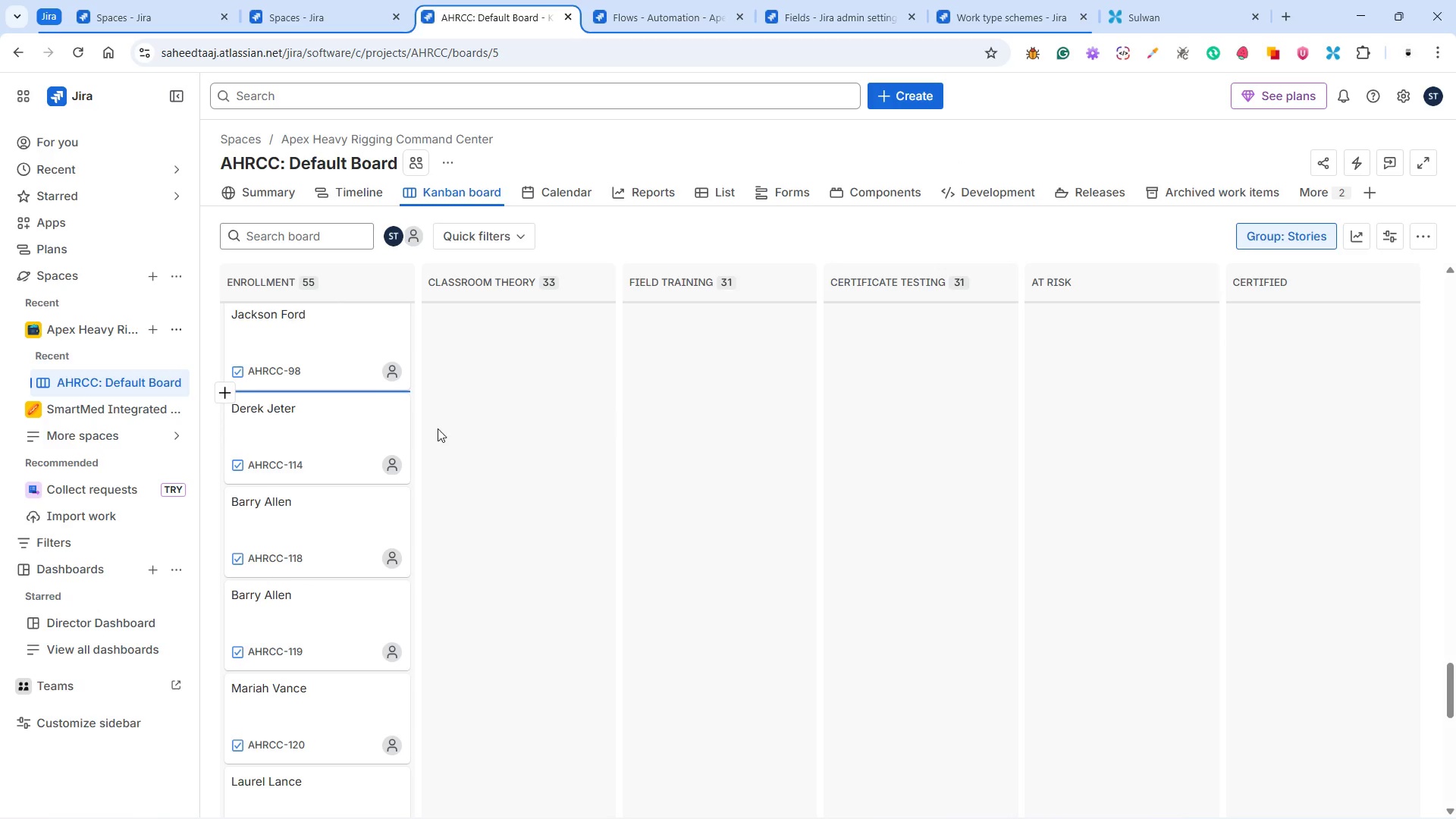 
left_click([353, 433])
 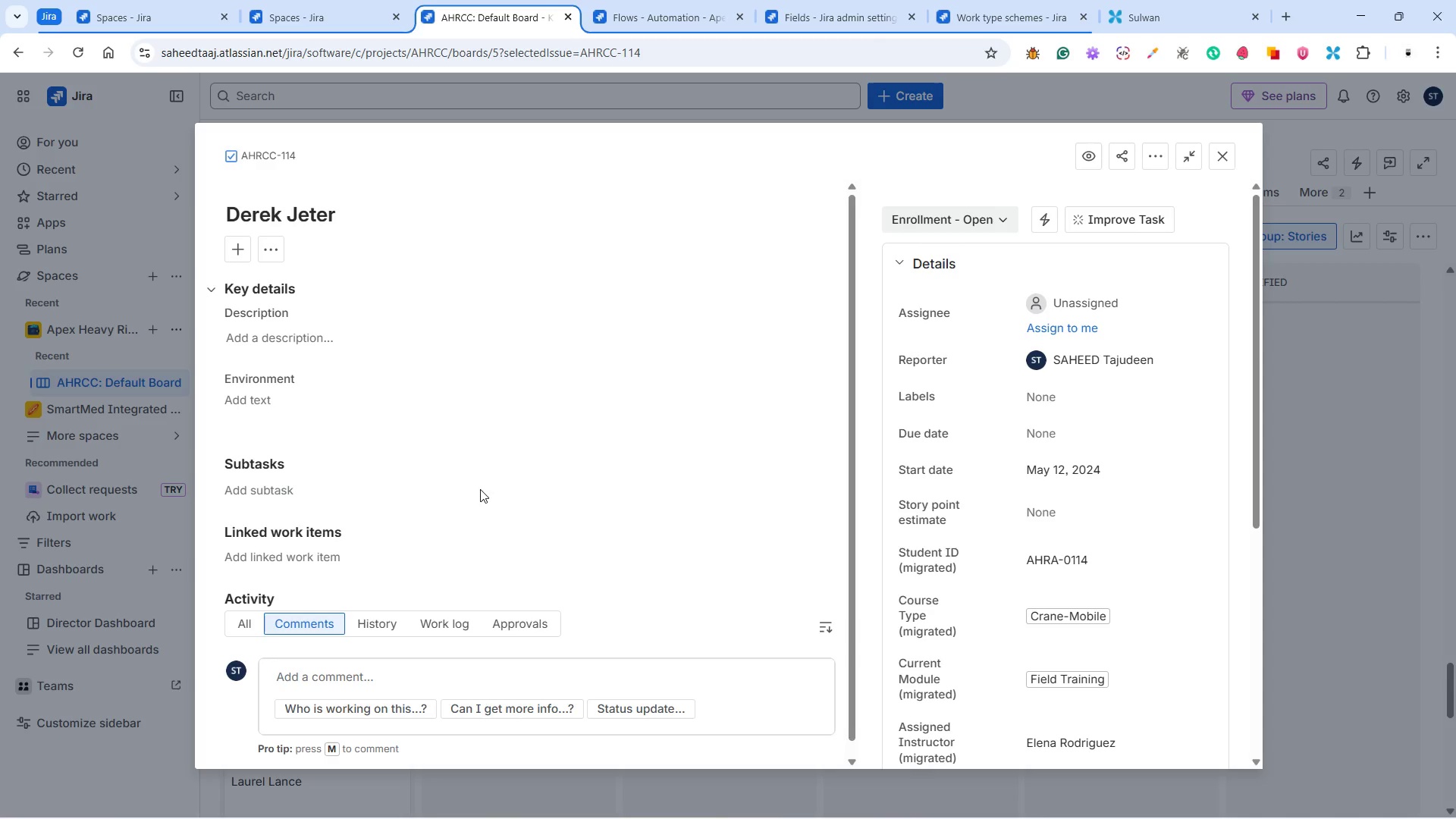 
wait(5.53)
 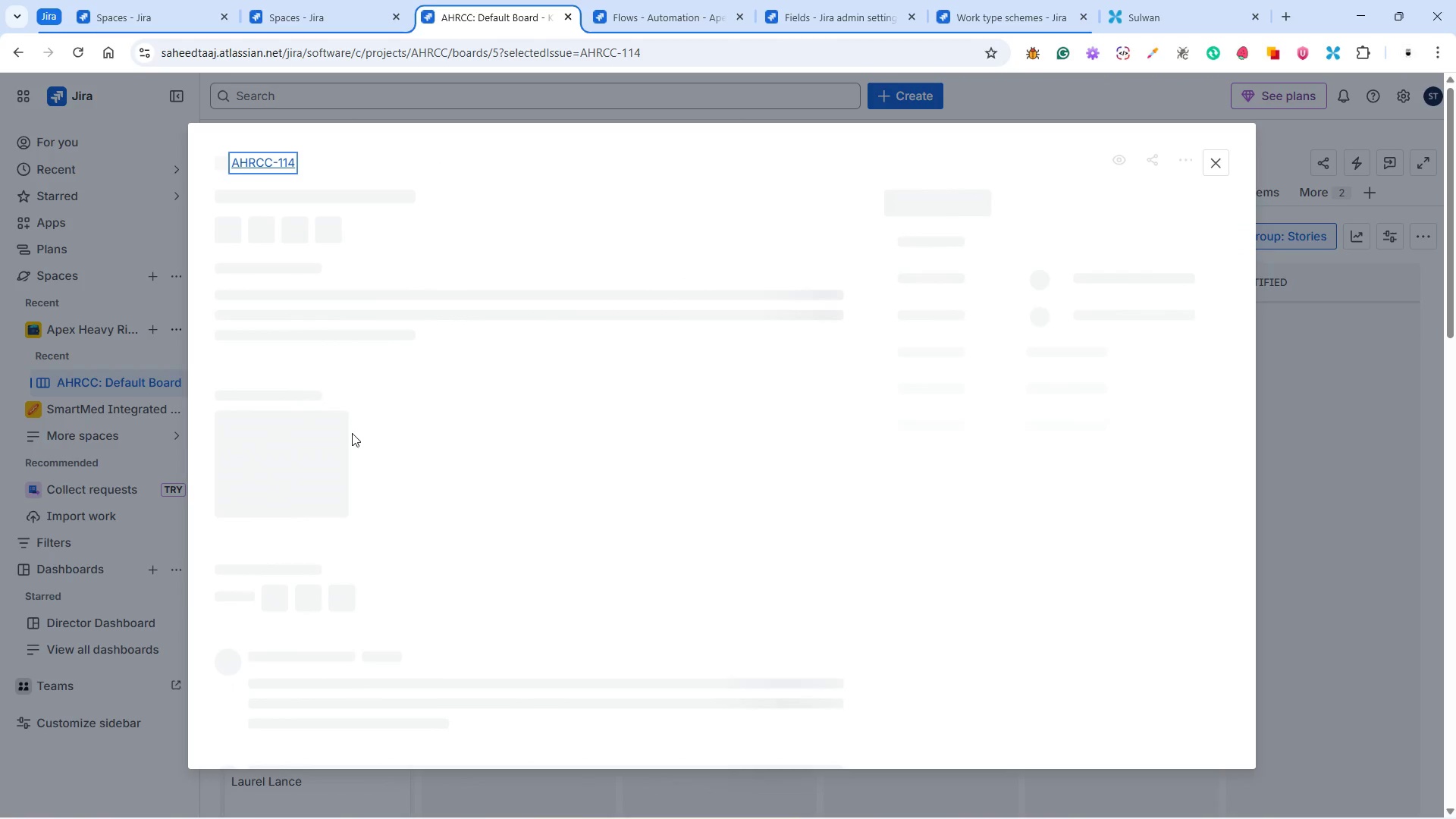 
left_click([965, 213])
 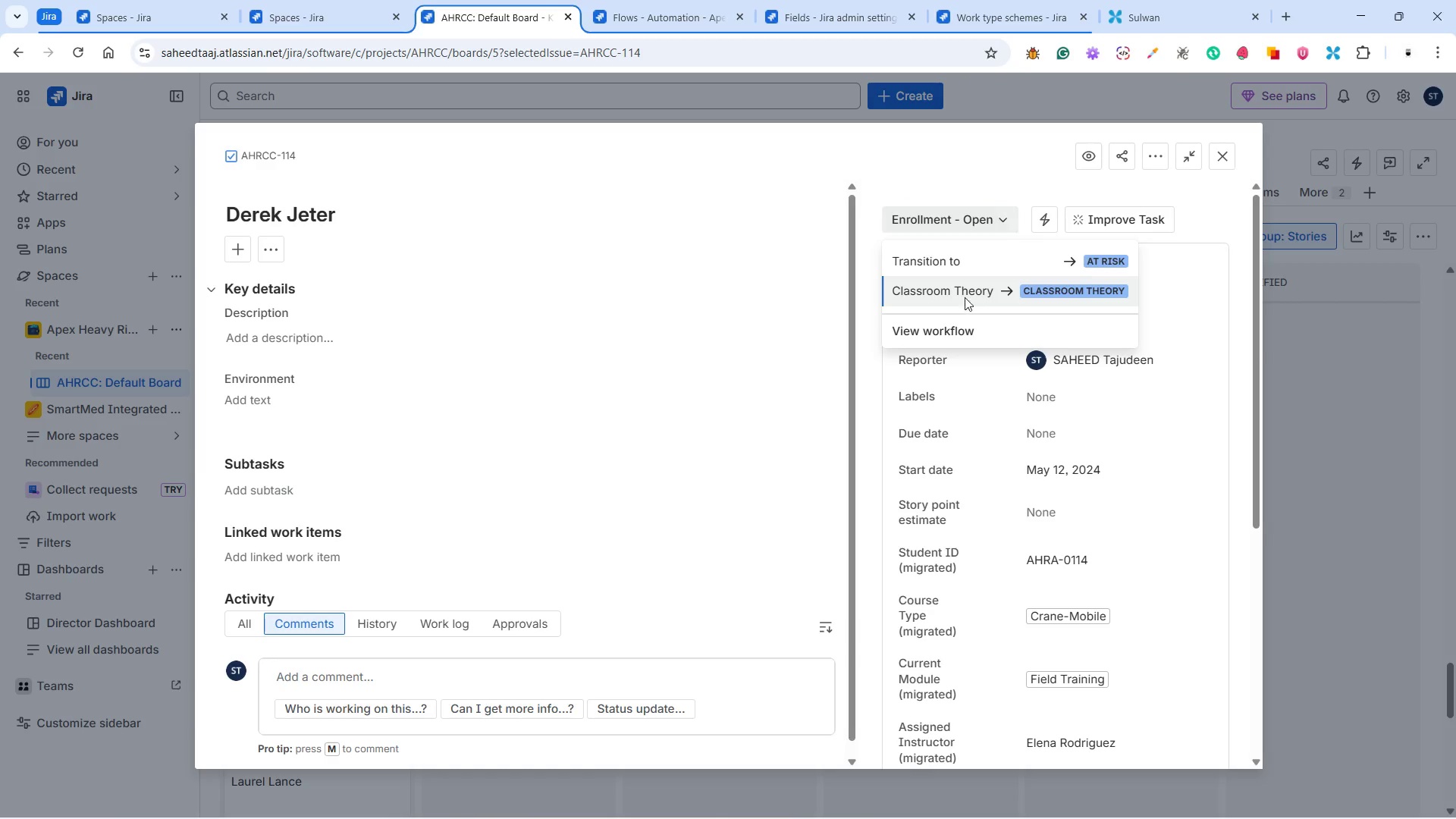 
left_click([965, 293])
 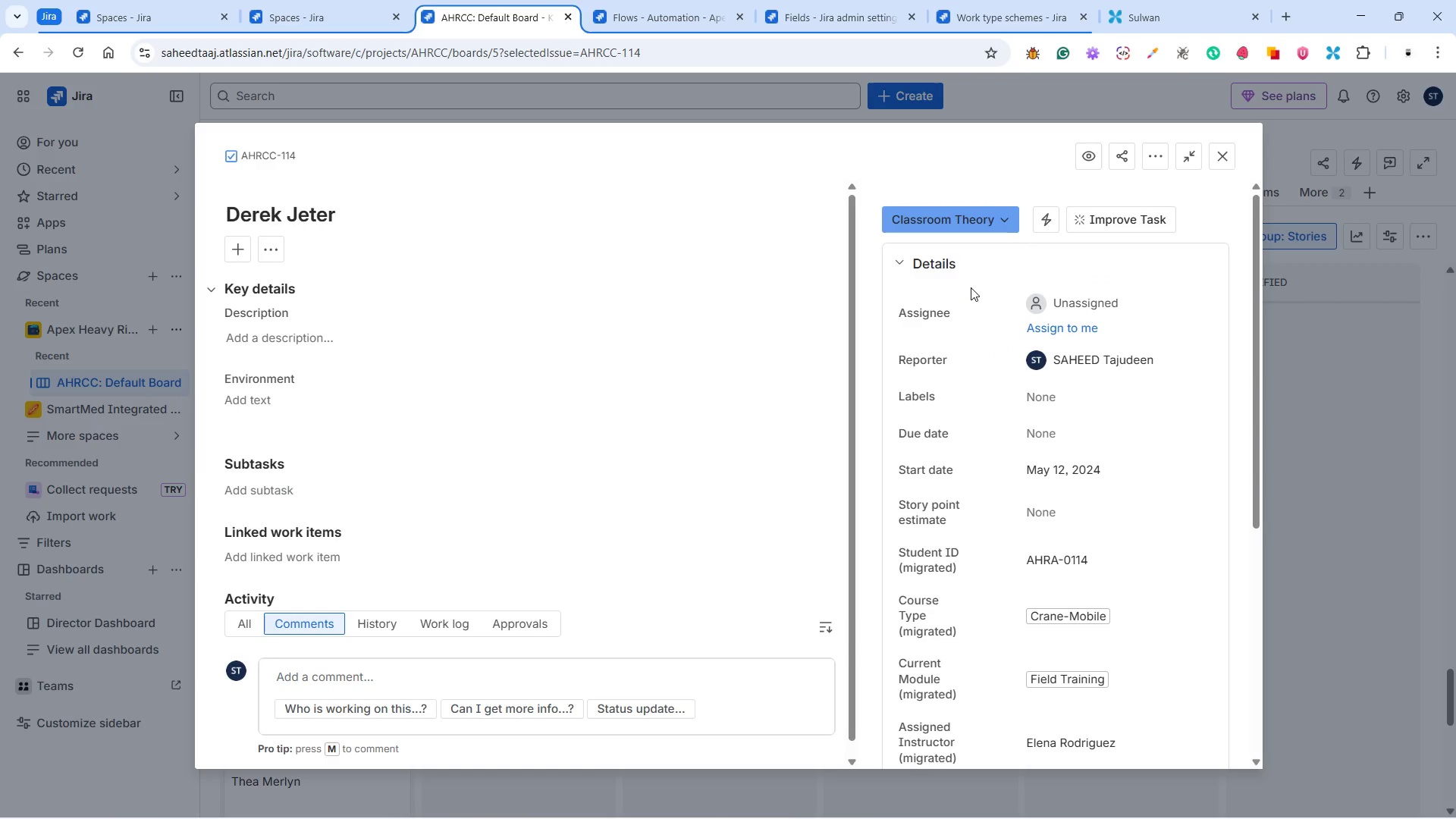 
wait(5.7)
 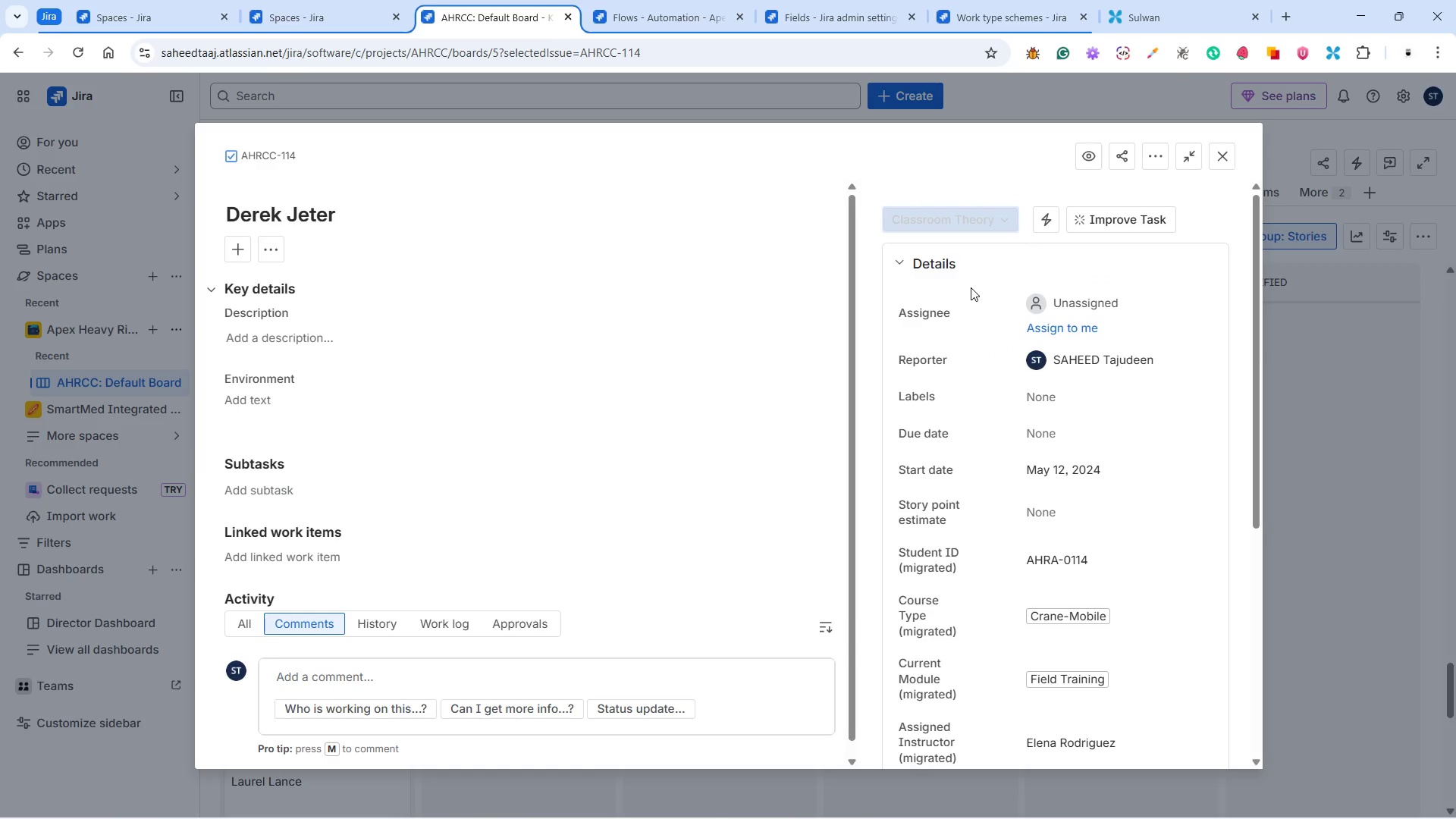 
left_click([978, 218])
 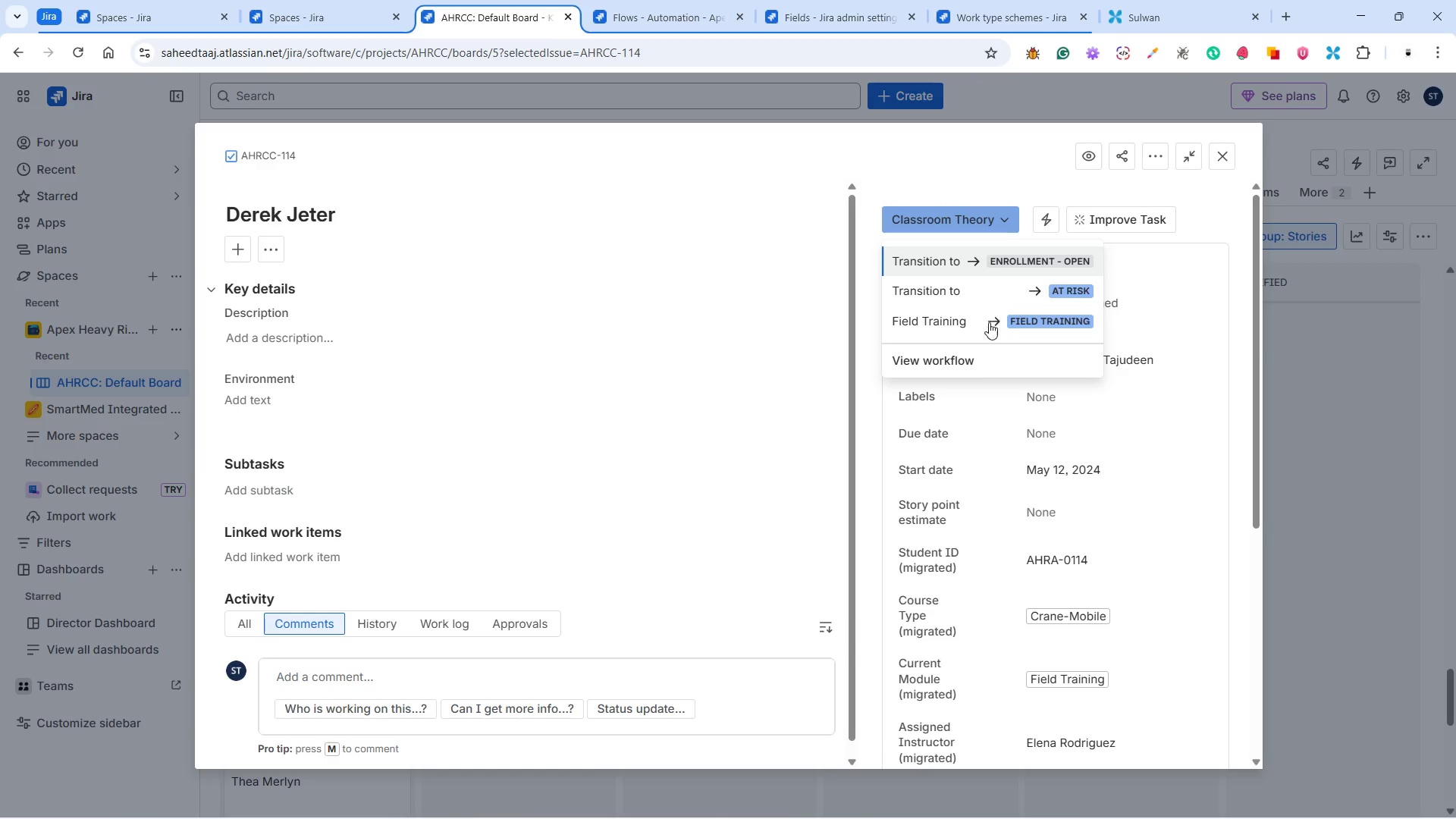 
left_click([986, 319])
 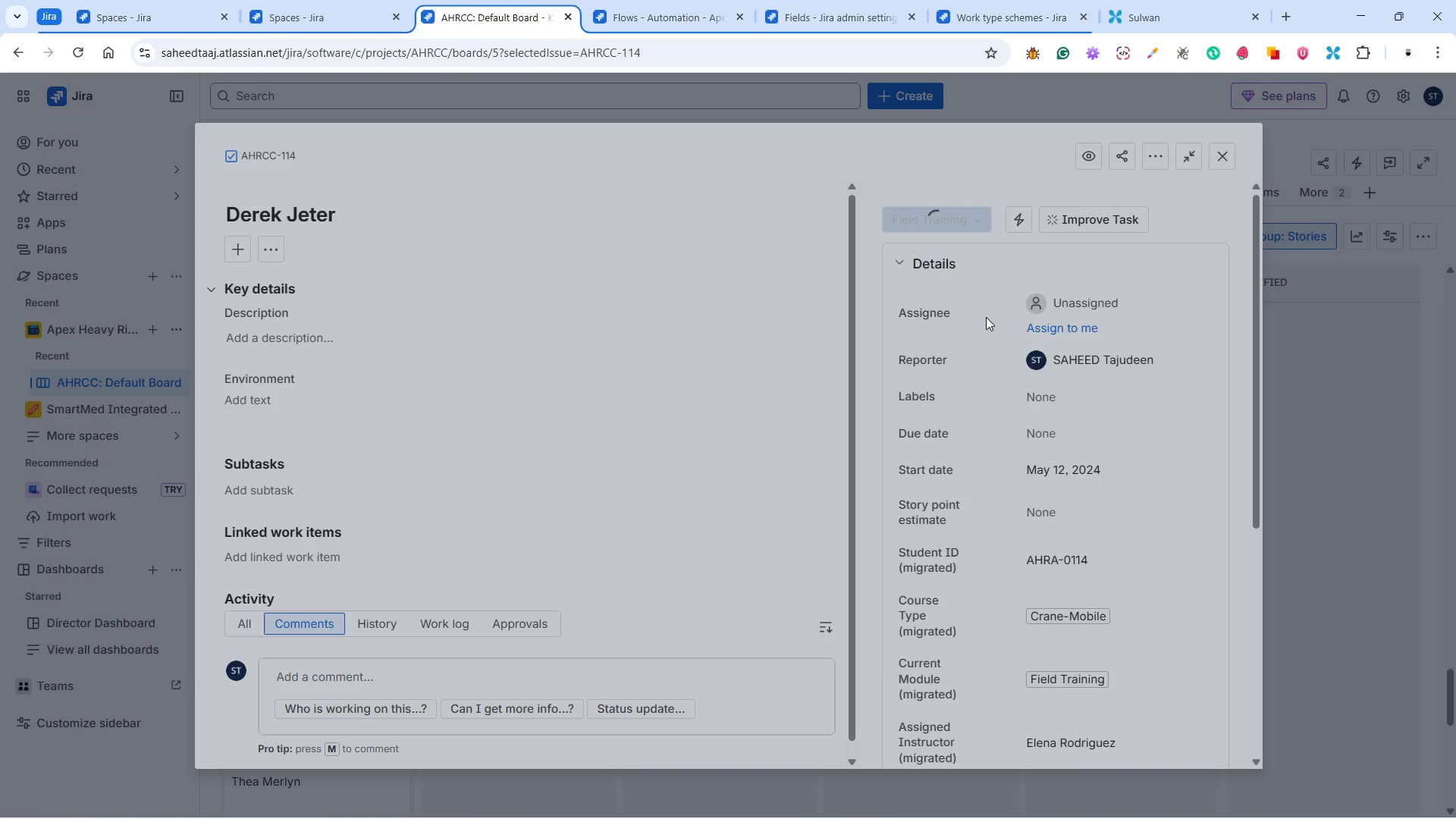 
left_click([935, 648])
 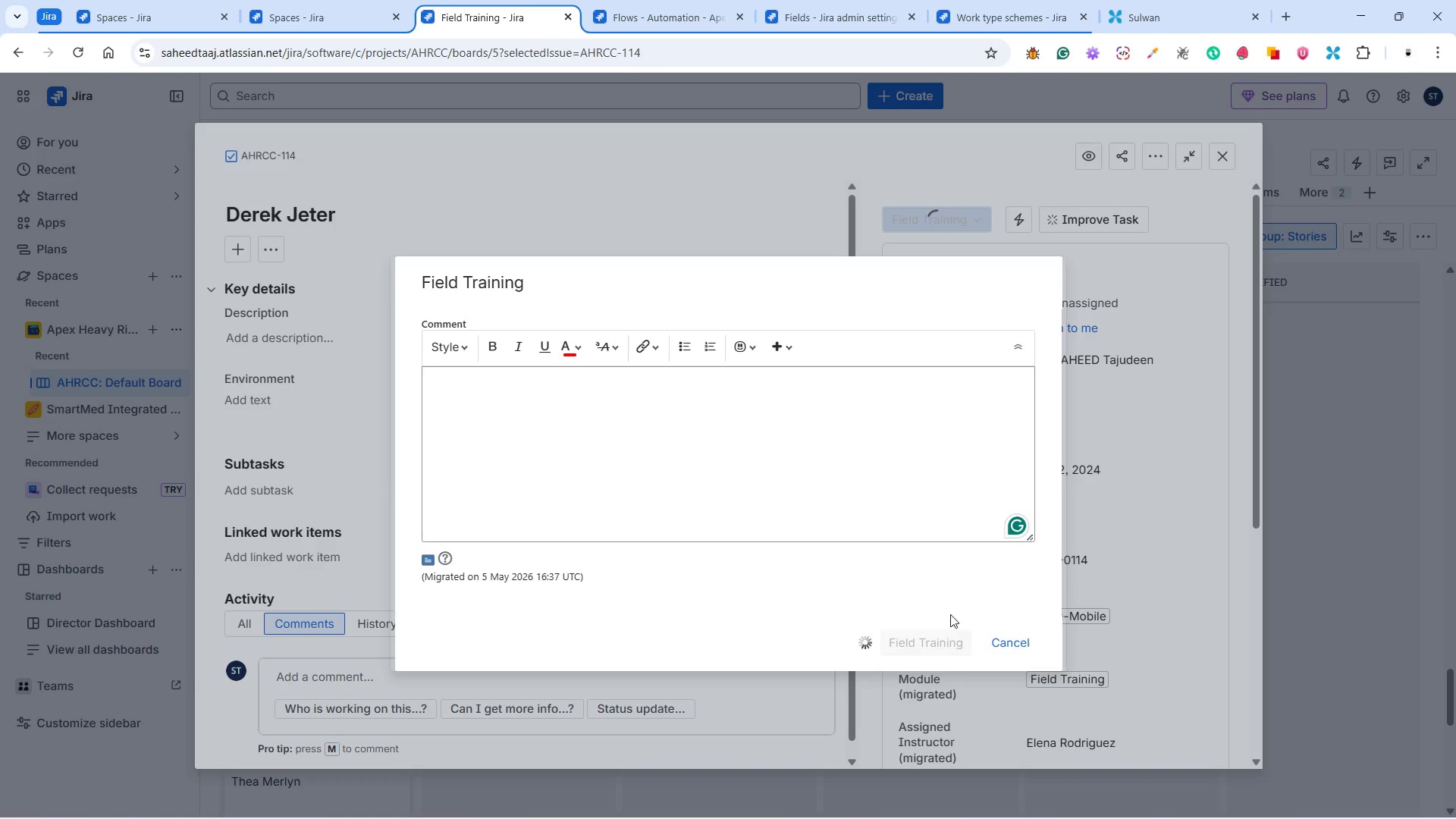 
mouse_move([964, 576])
 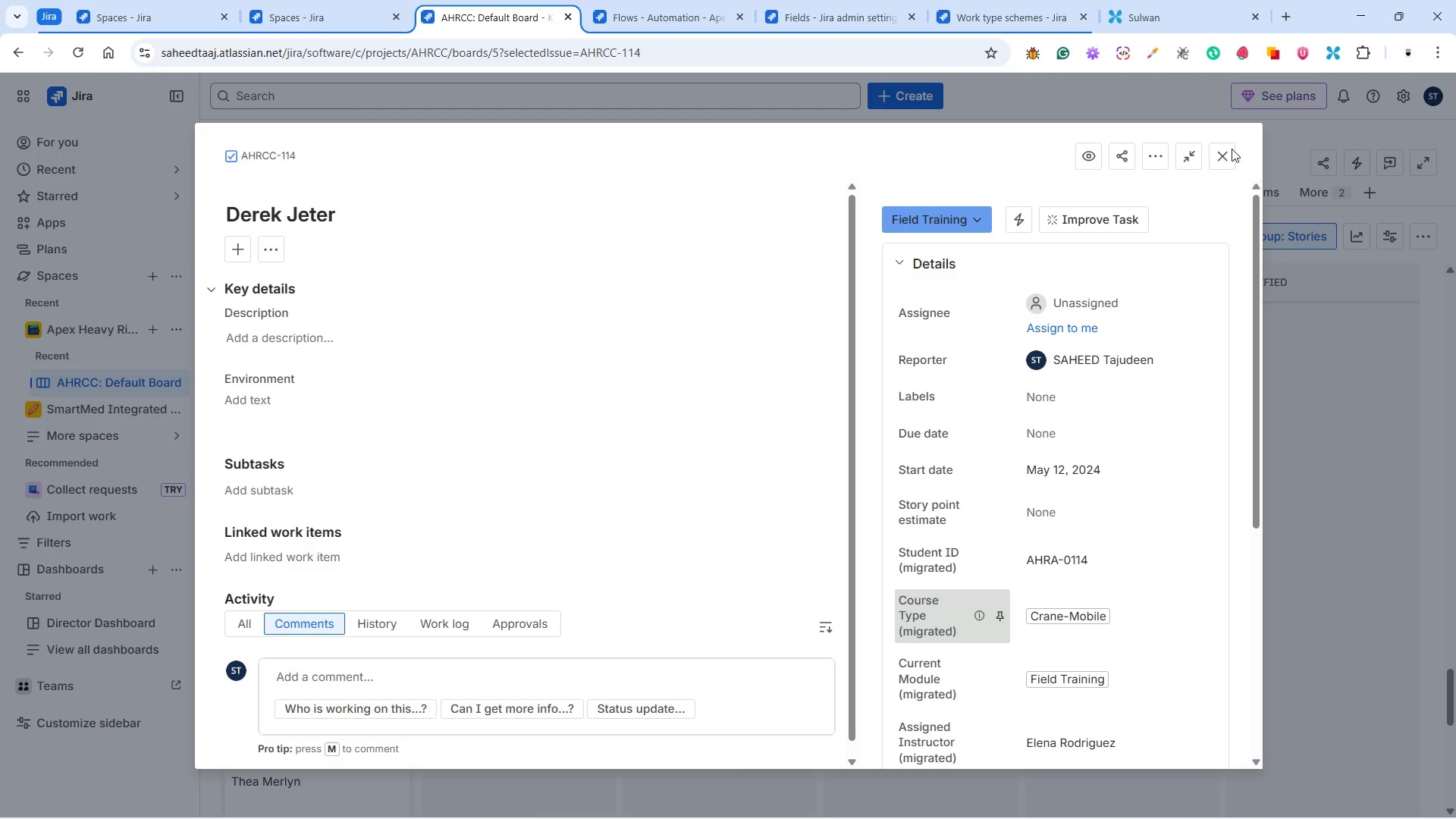 
left_click([1231, 149])
 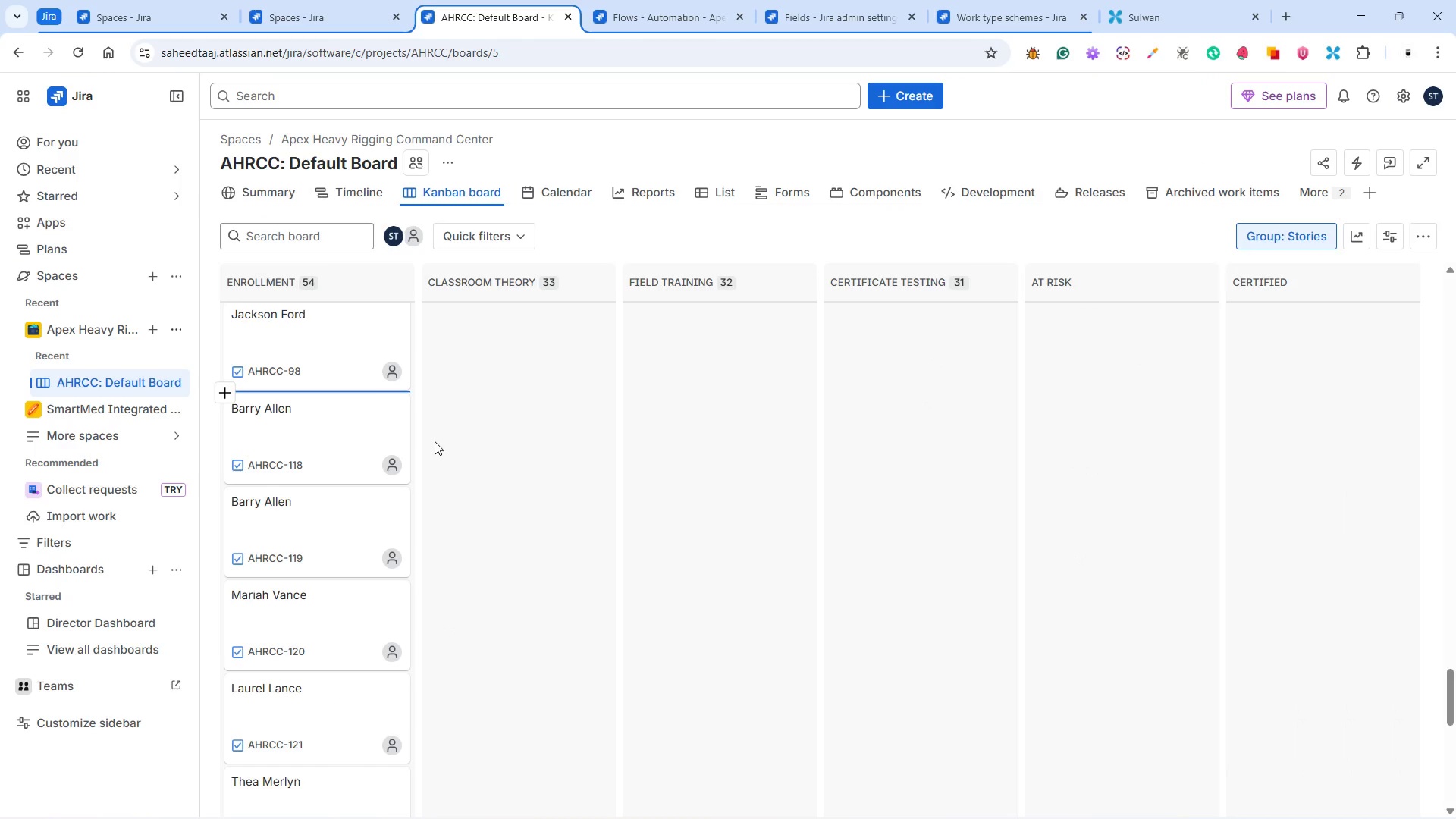 
left_click([310, 437])
 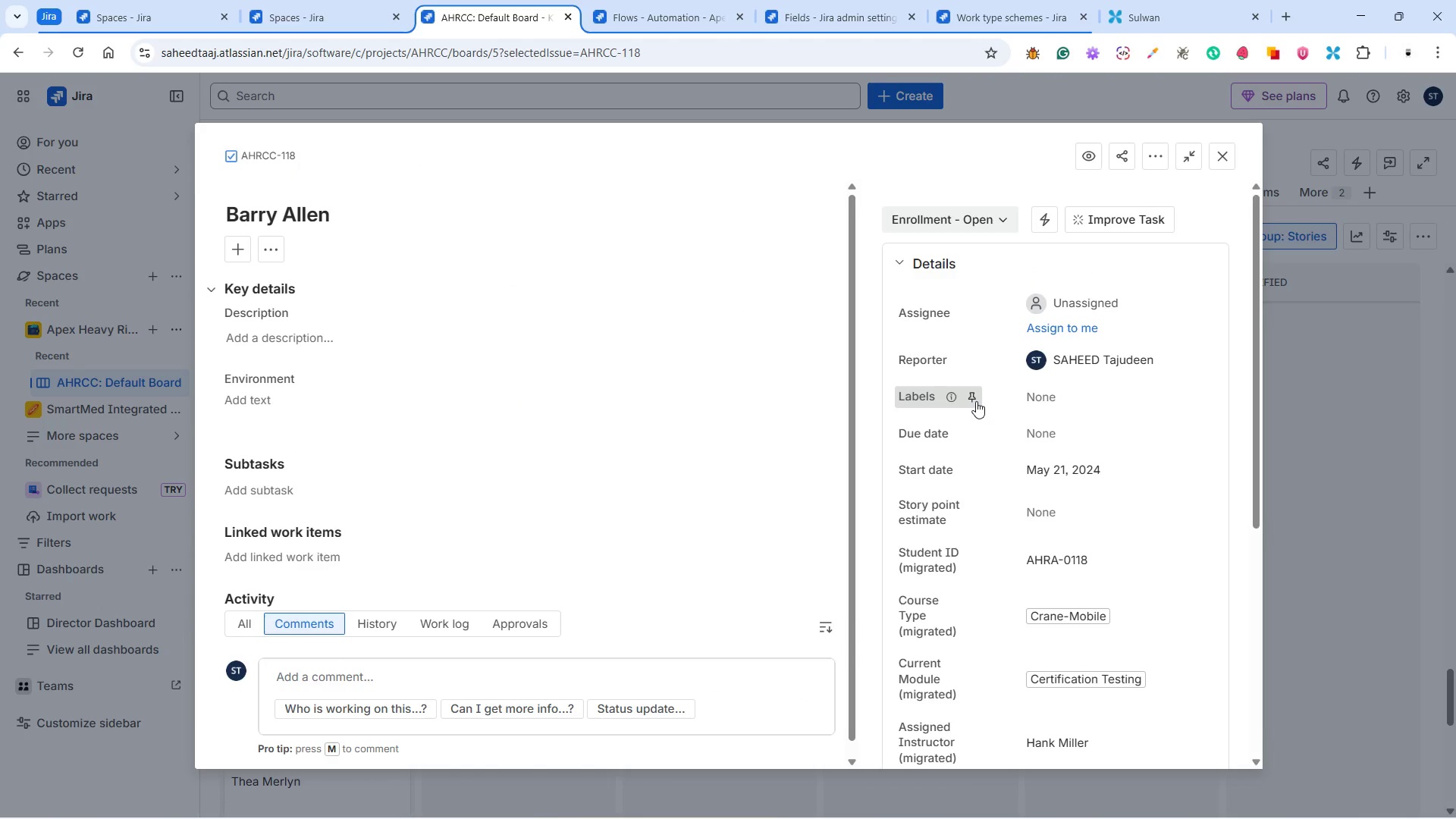 
left_click([968, 221])
 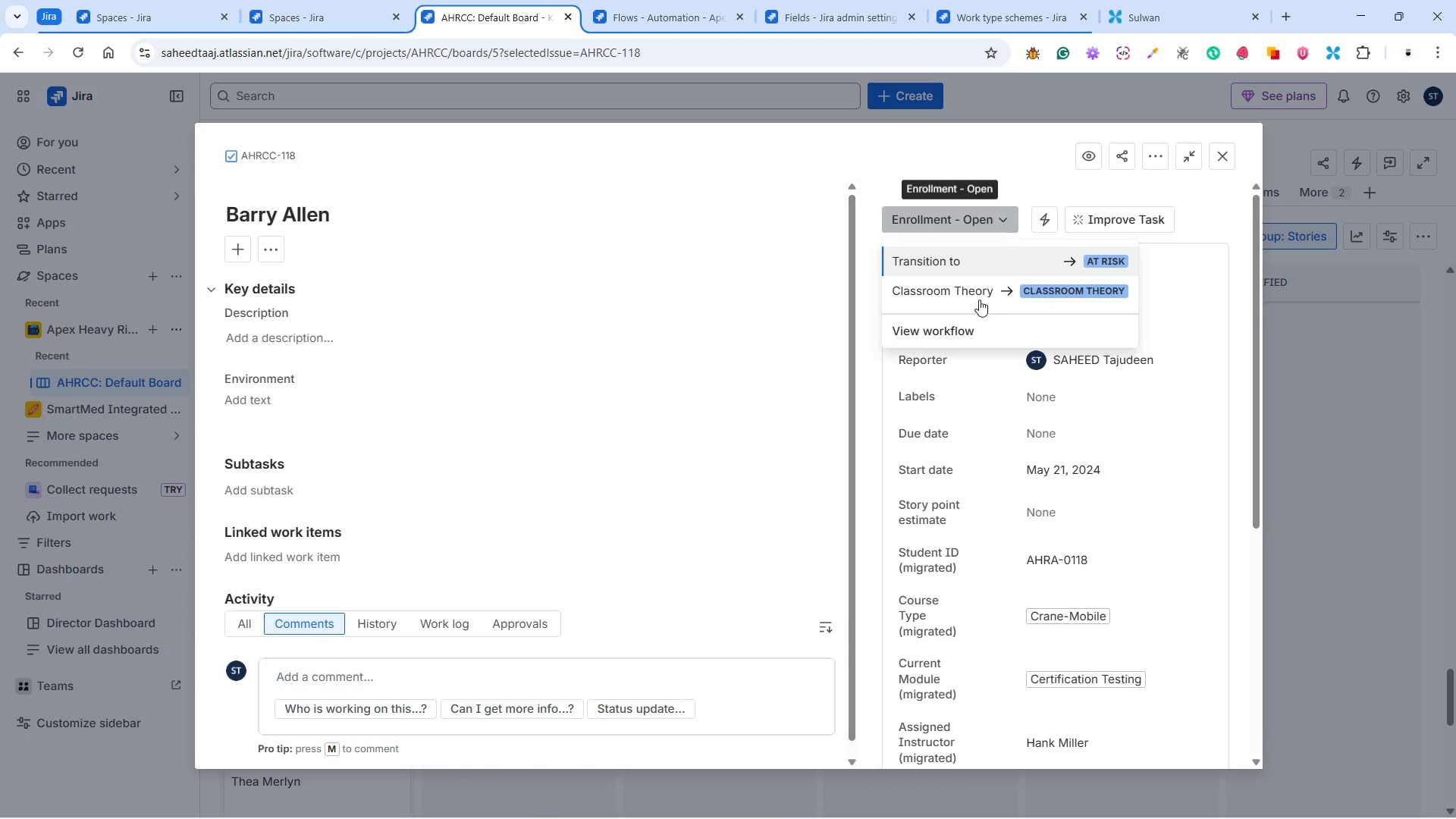 
left_click([973, 292])
 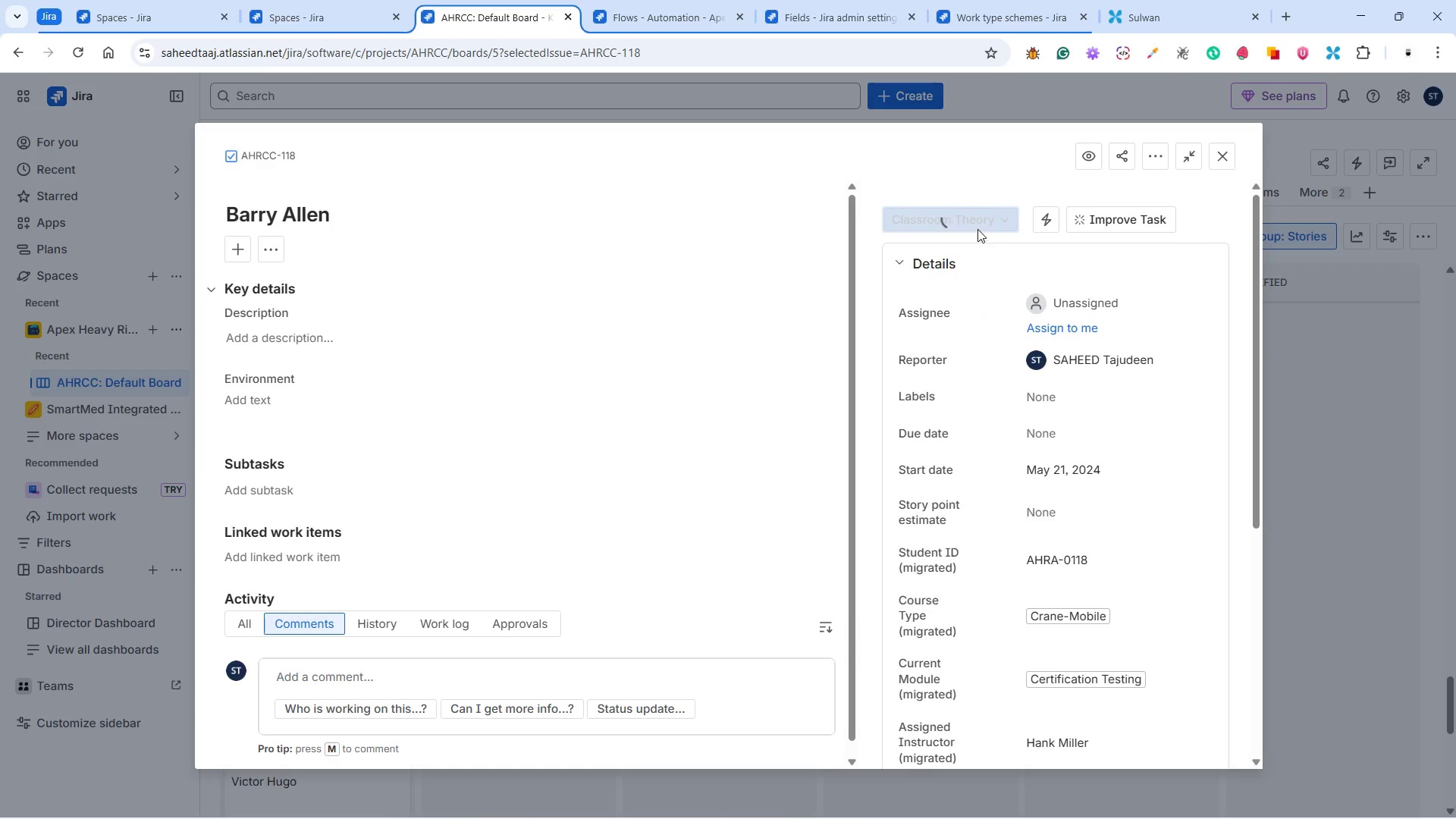 
left_click([981, 219])
 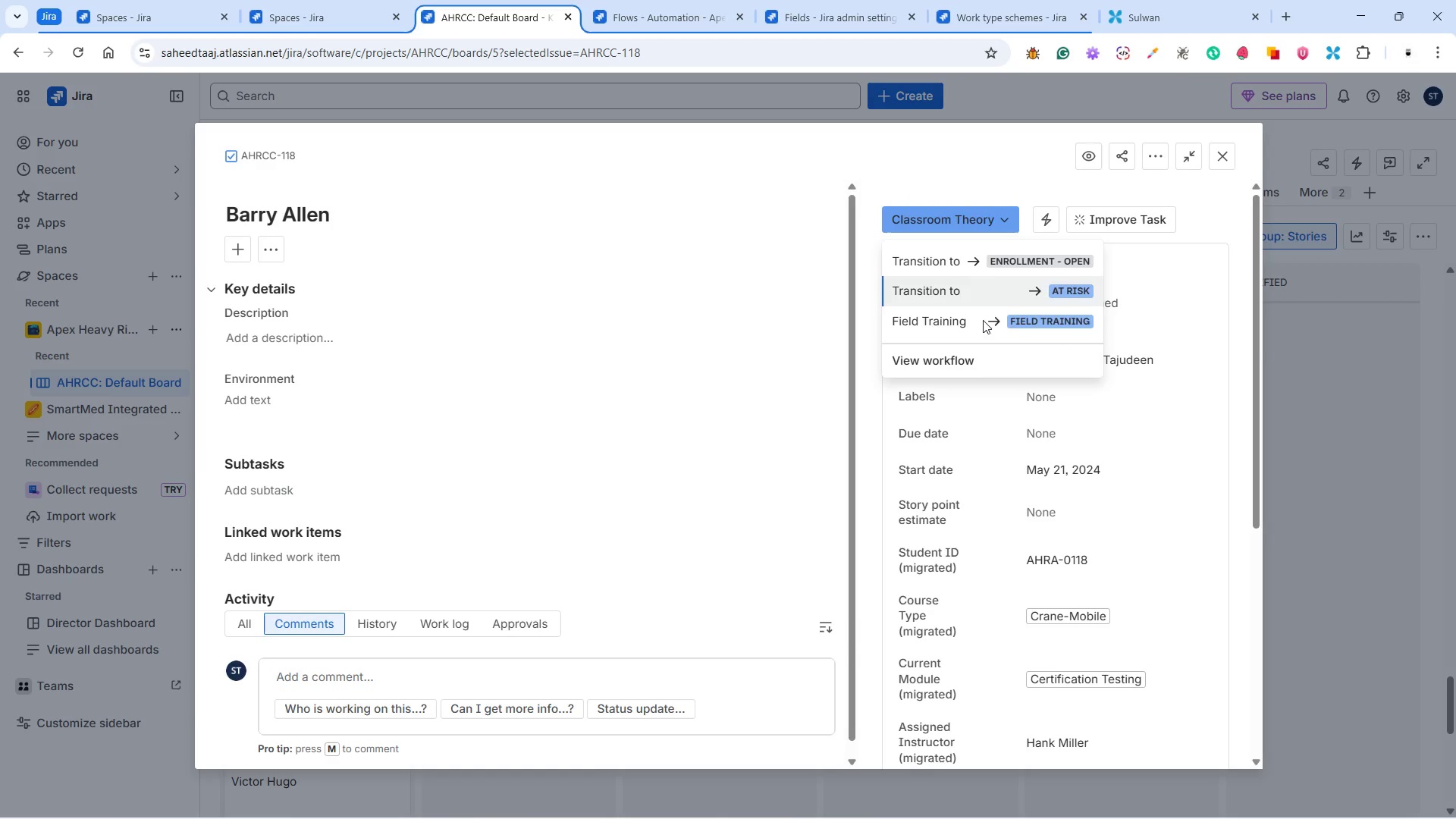 
left_click([984, 322])
 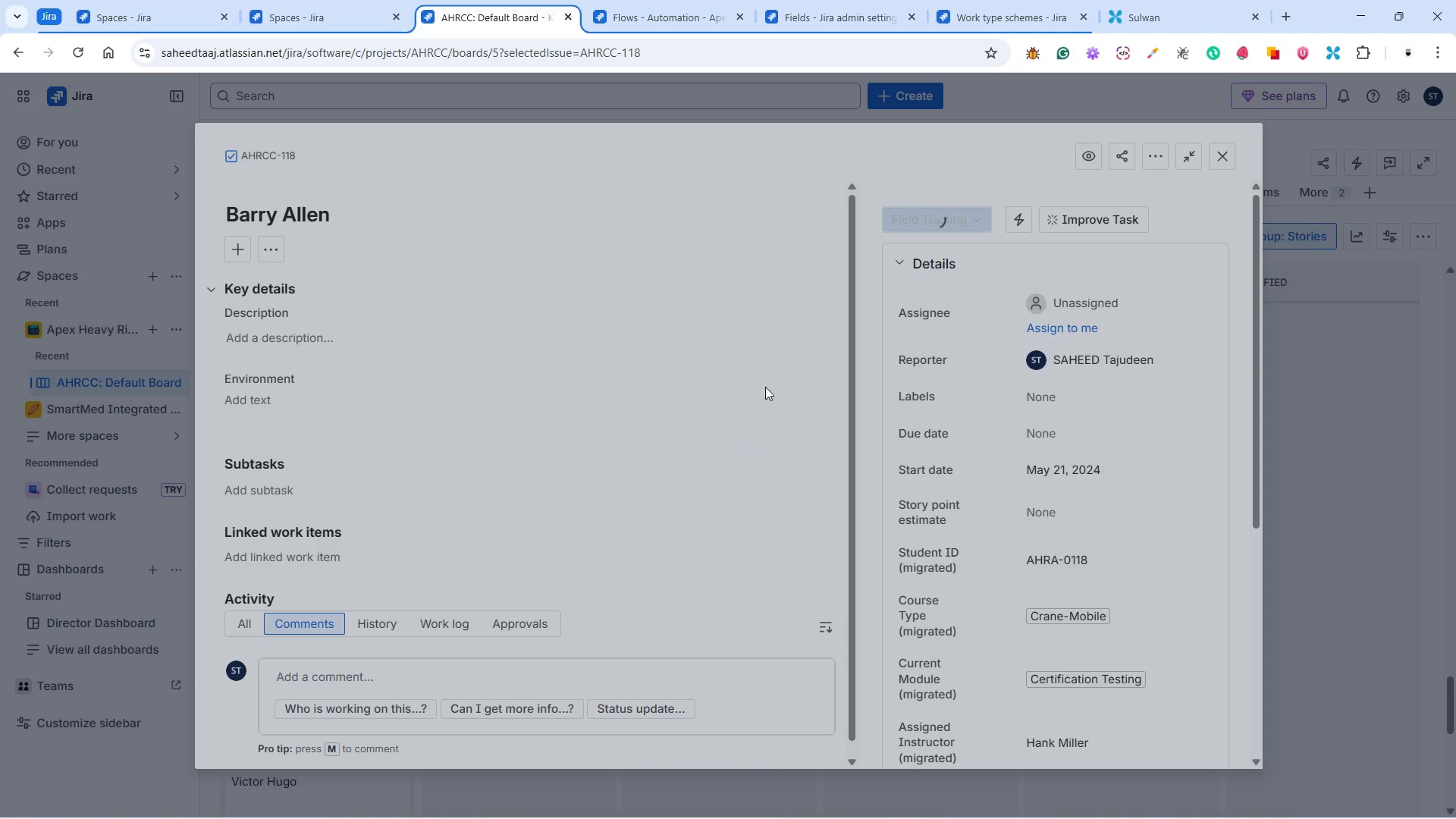 
left_click([700, 425])
 